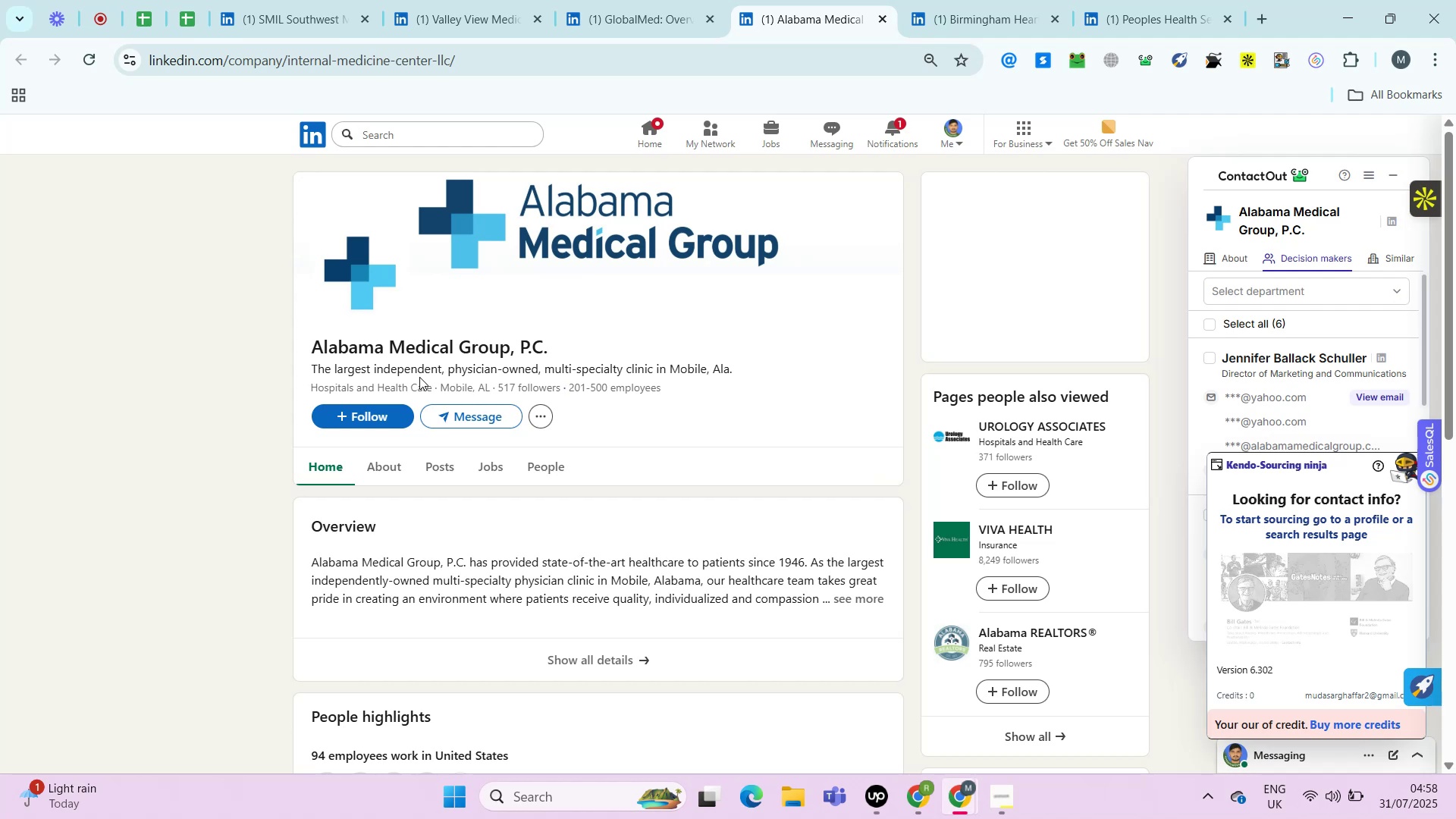 
key(Alt+Control+AltRight)
 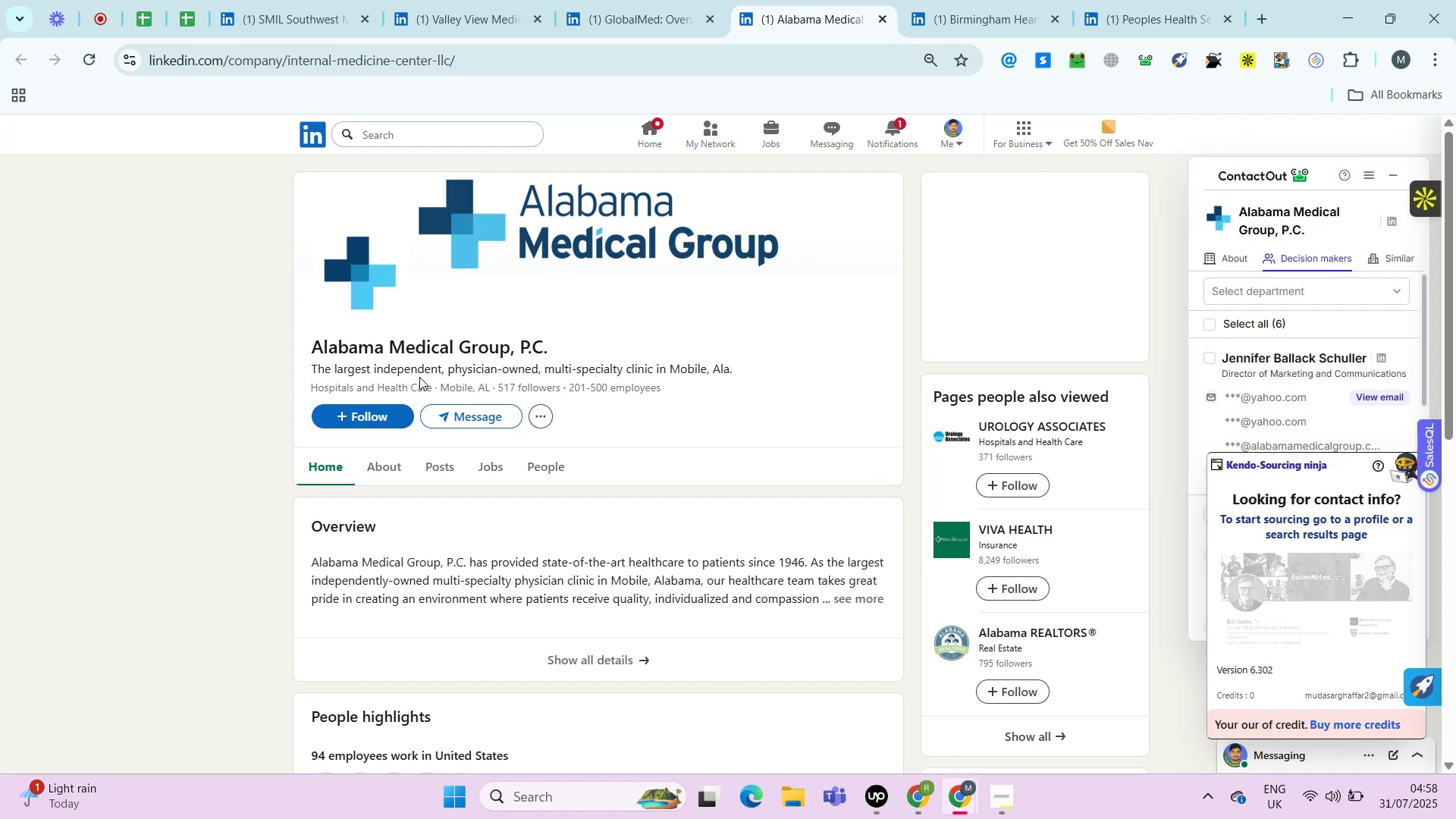 
key(Alt+Control+ControlRight)
 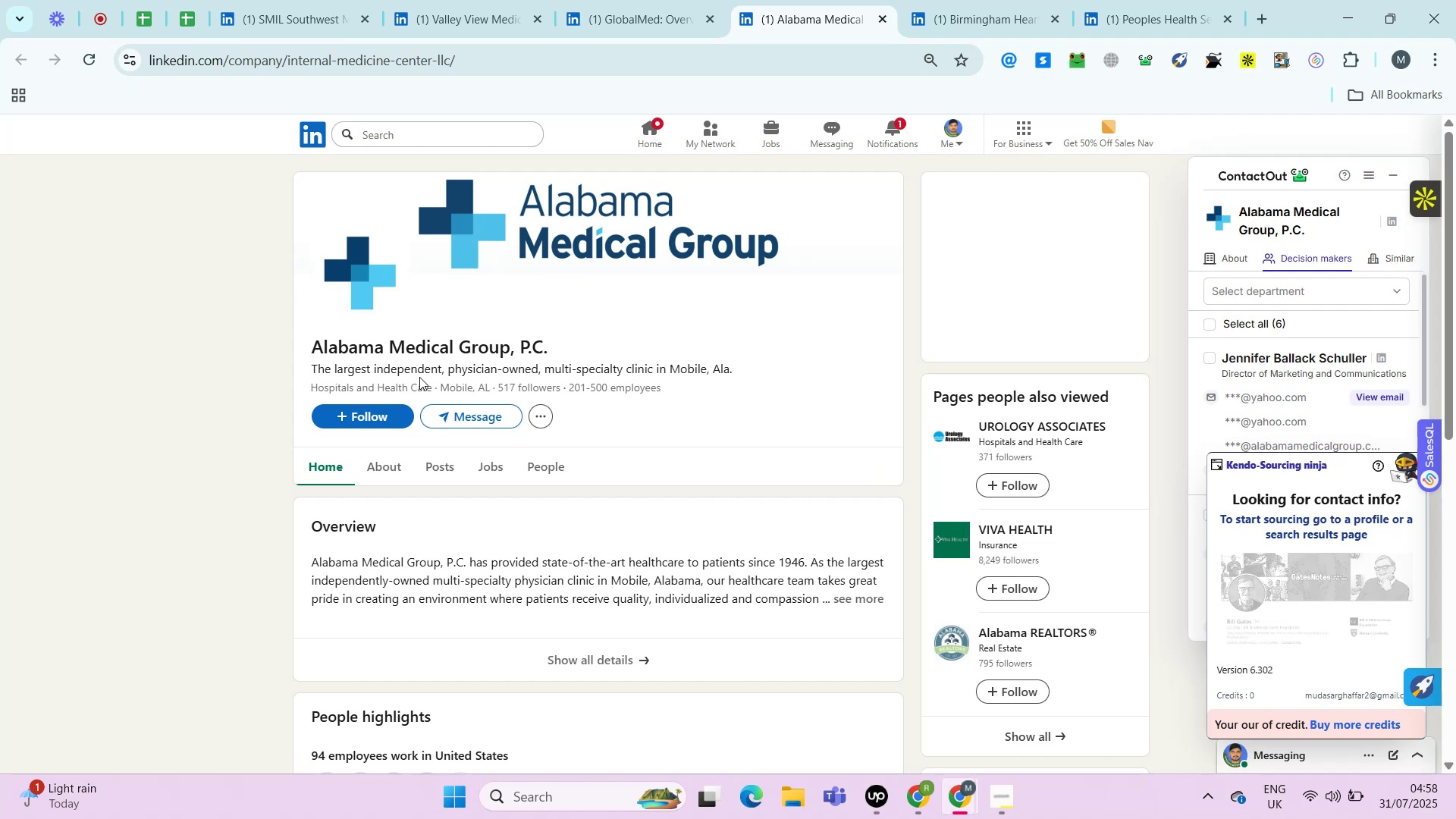 
key(Control+ControlLeft)
 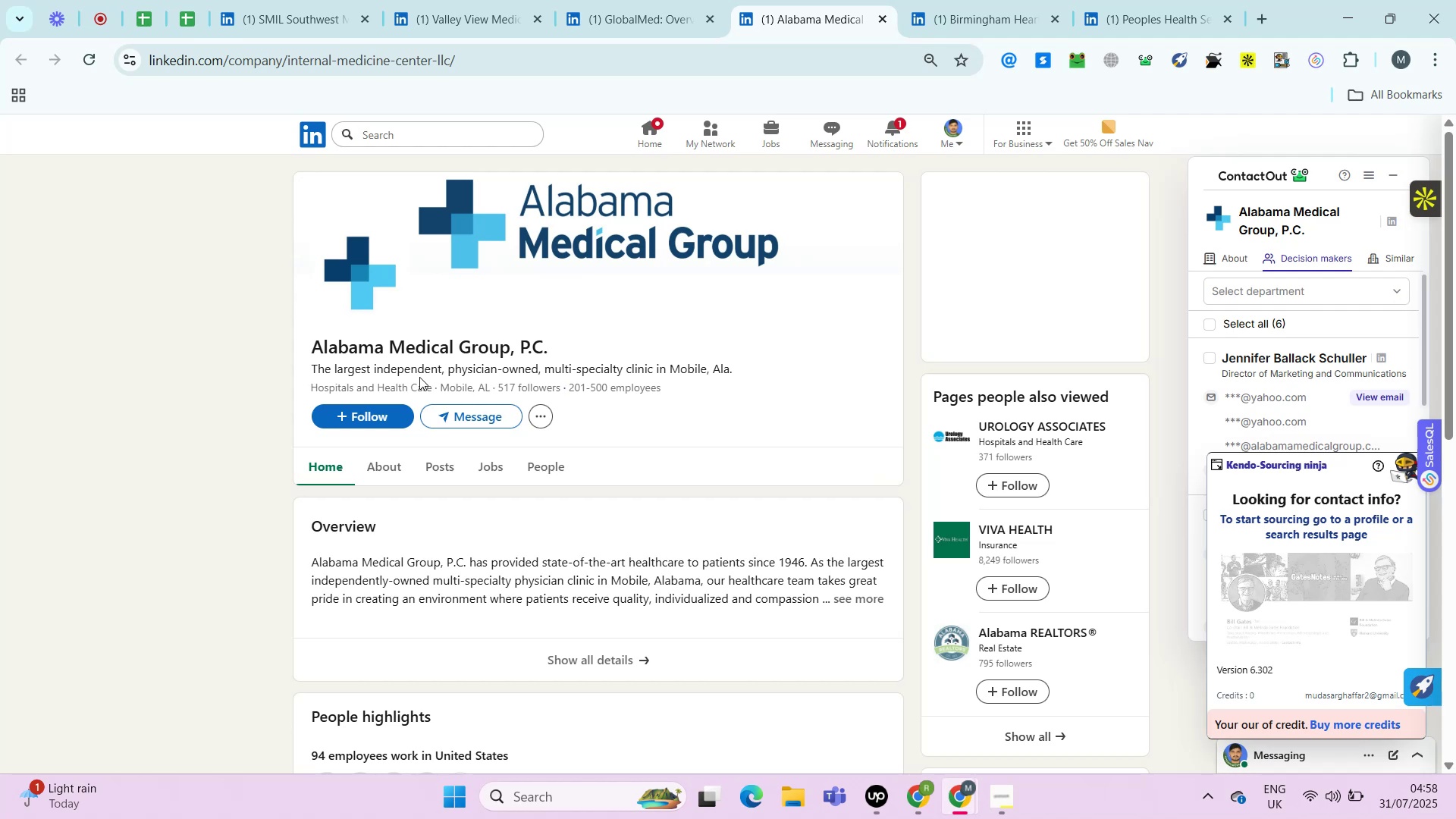 
key(Alt+Control+AltRight)
 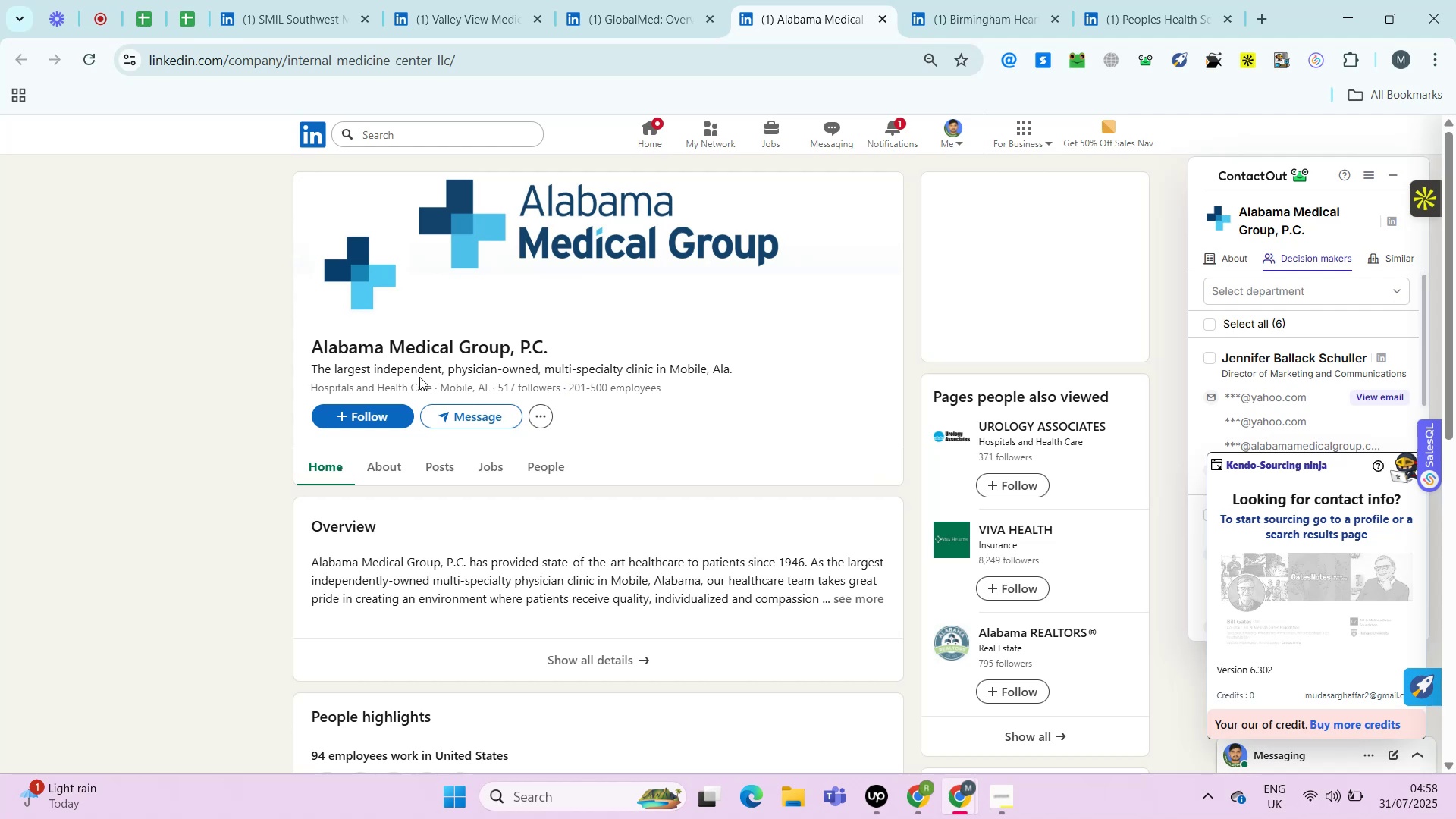 
key(Alt+Control+ControlRight)
 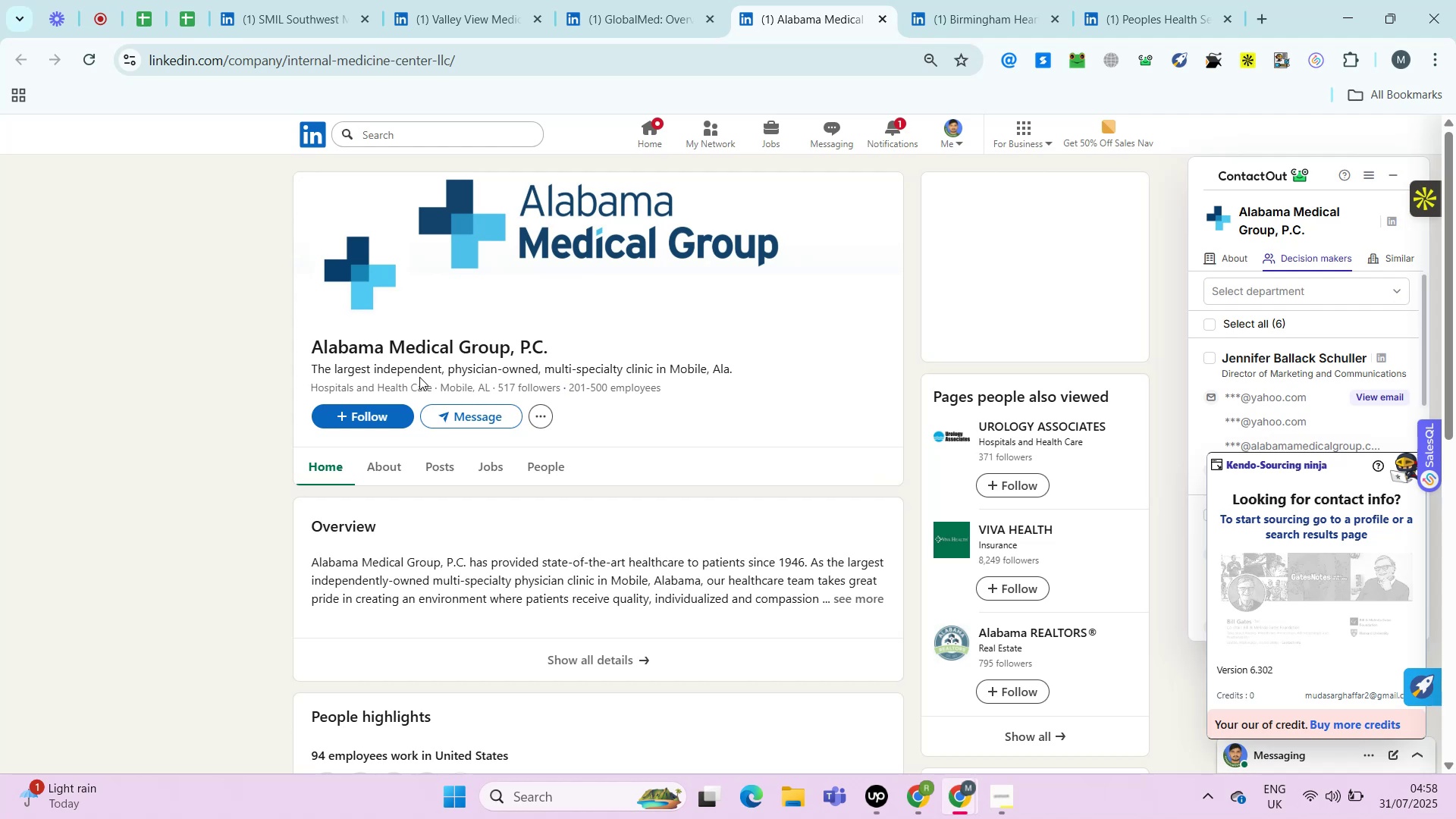 
key(Control+ControlLeft)
 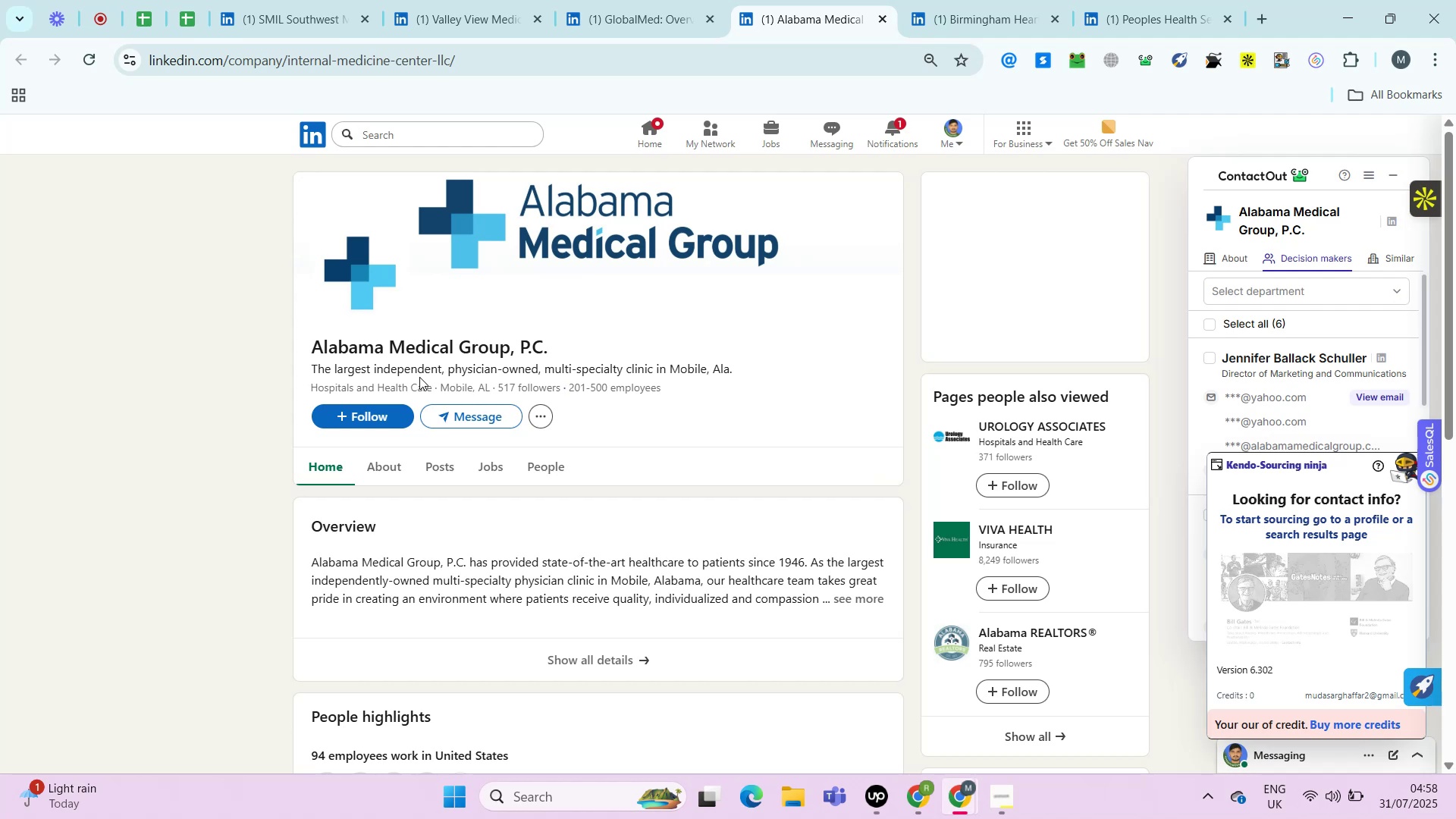 
key(Alt+Control+AltRight)
 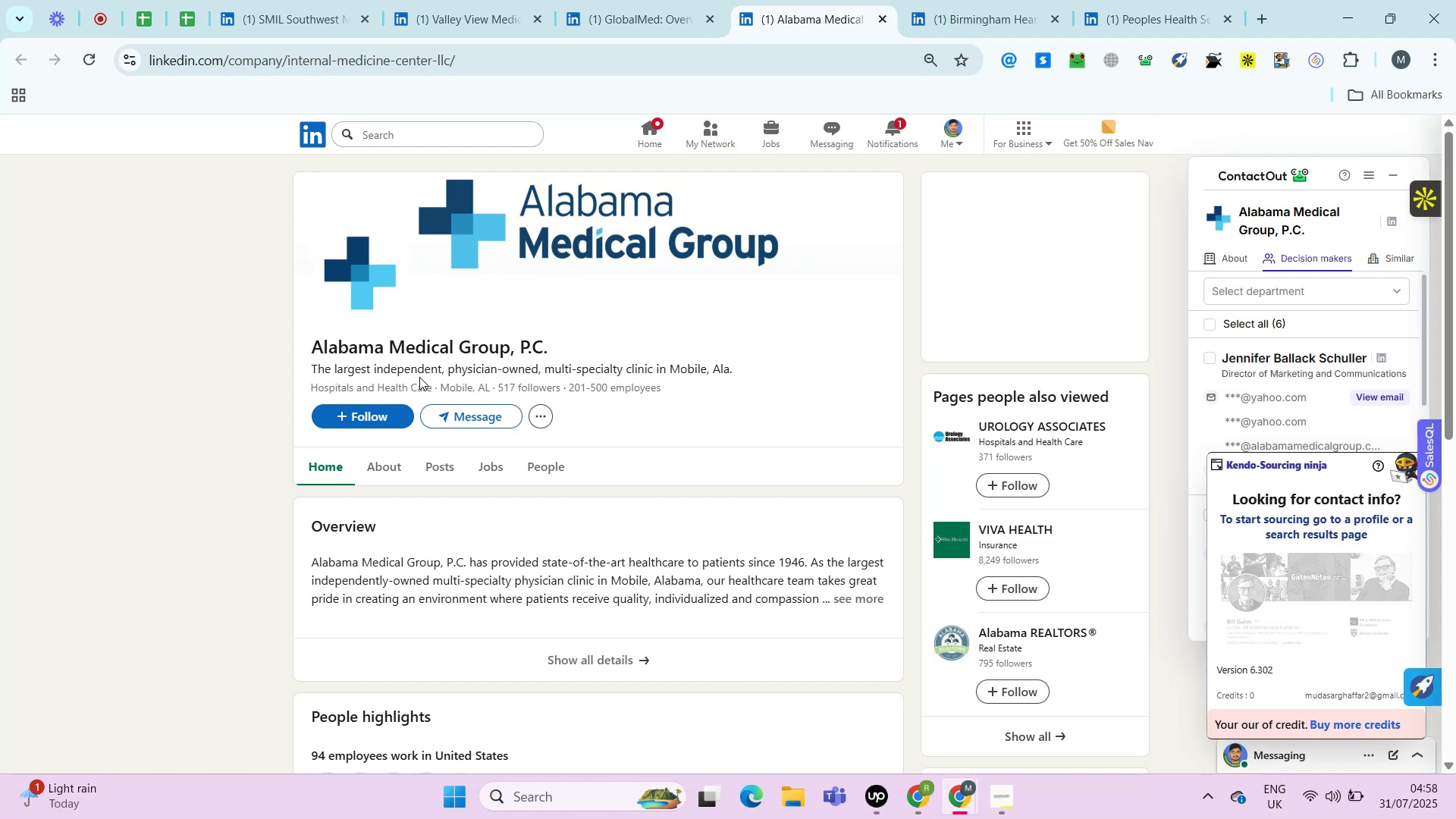 
key(Alt+Control+ControlRight)
 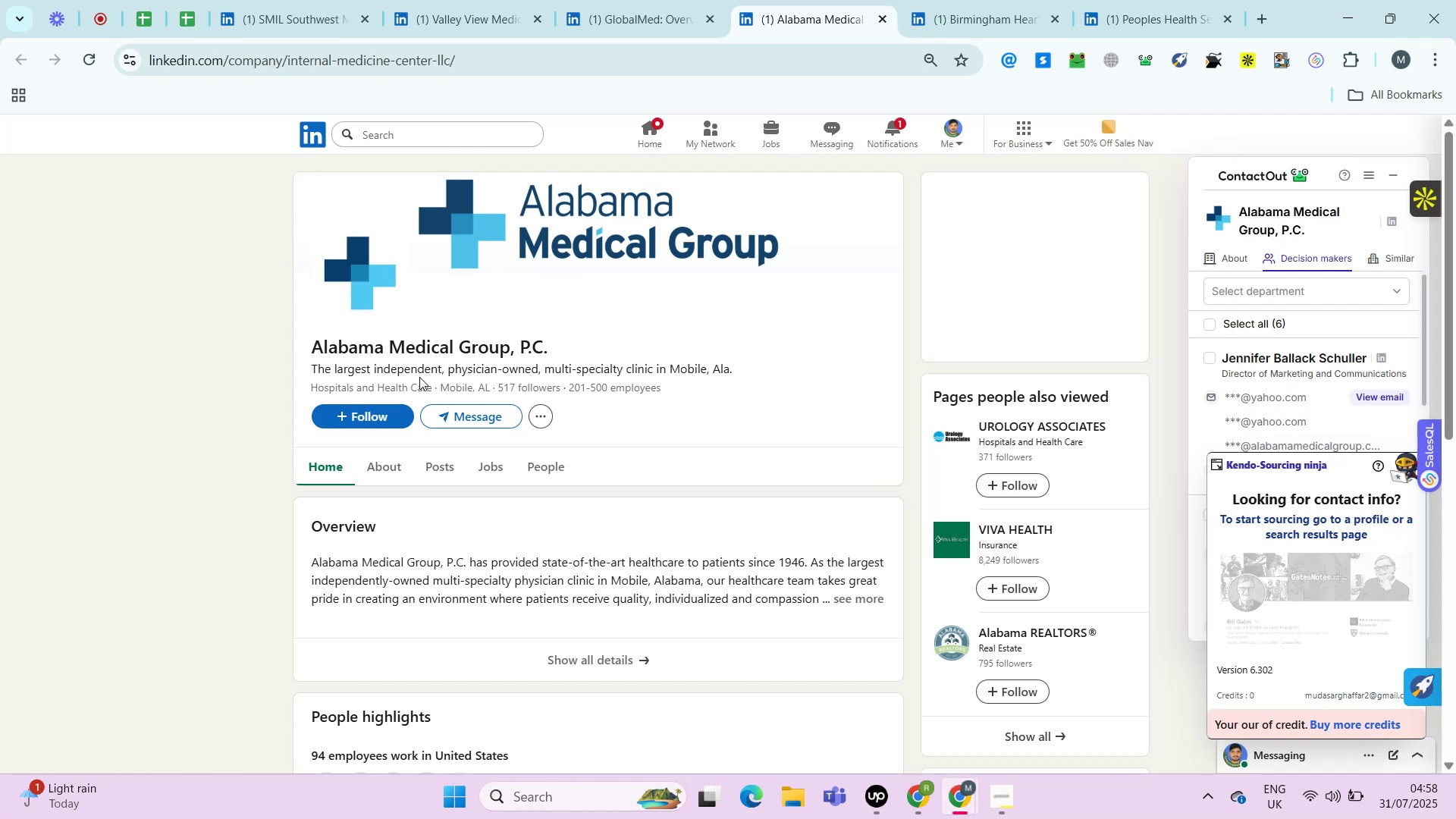 
key(Control+ControlLeft)
 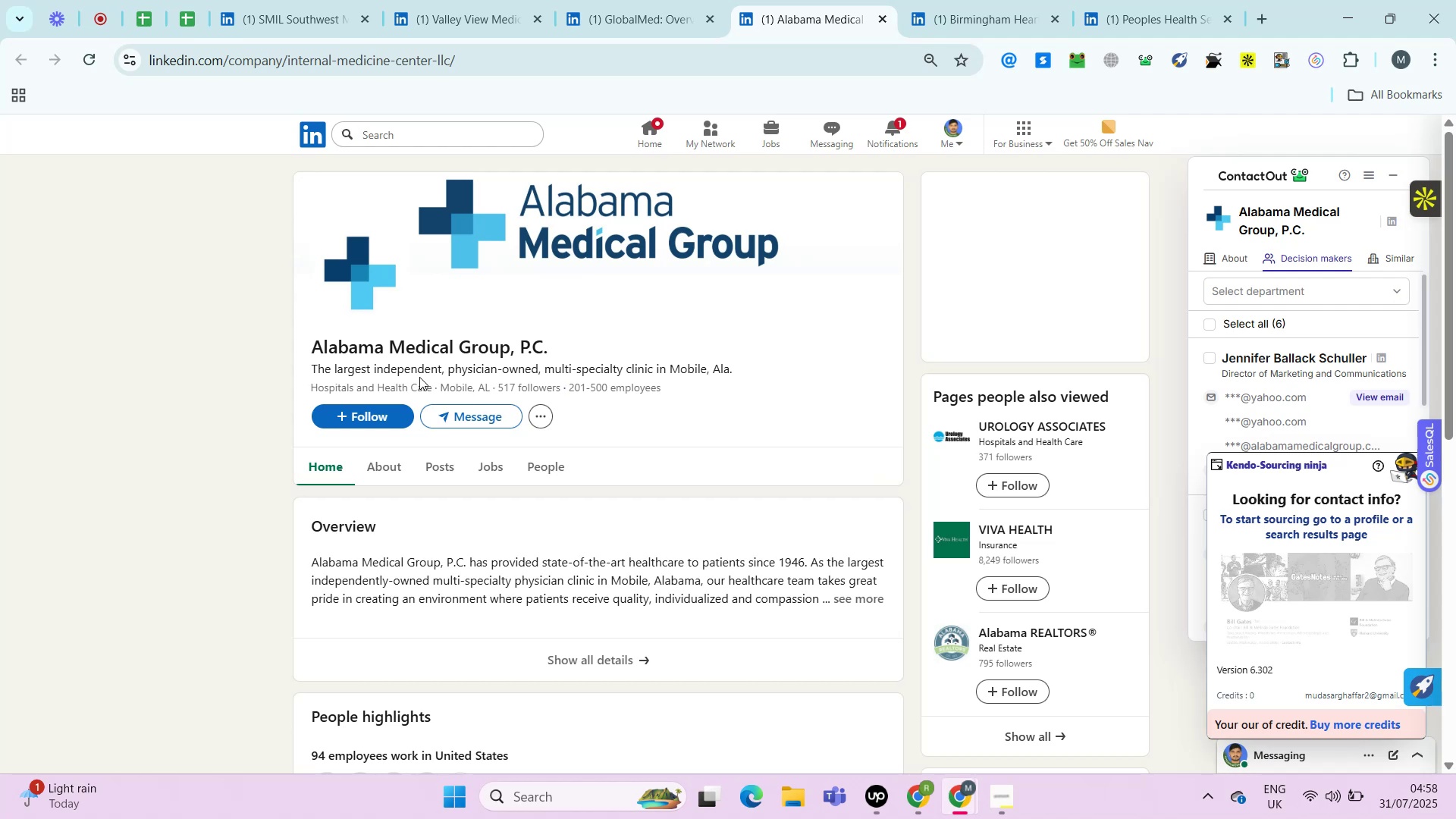 
key(Alt+Control+AltRight)
 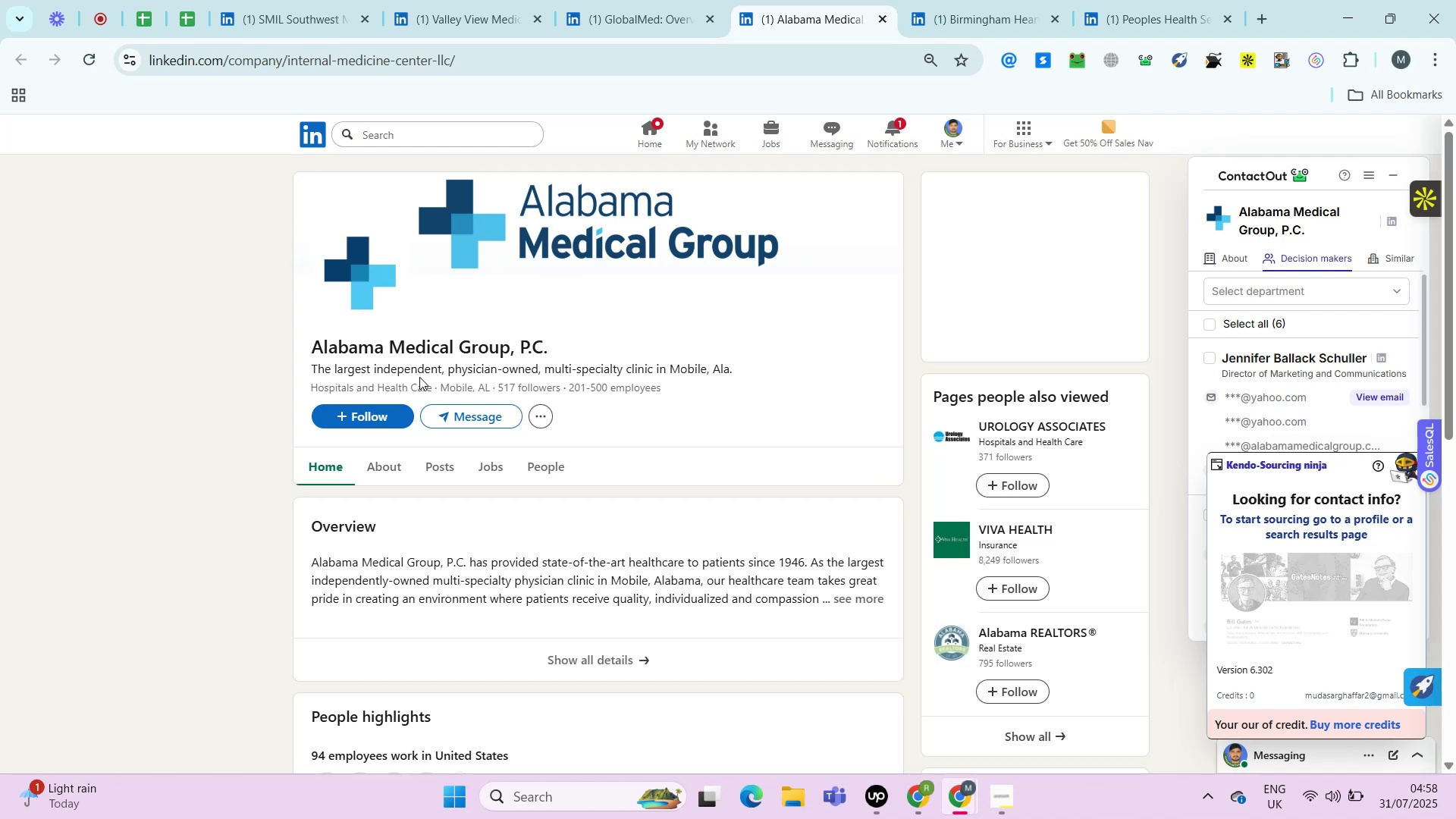 
key(Alt+Control+ControlRight)
 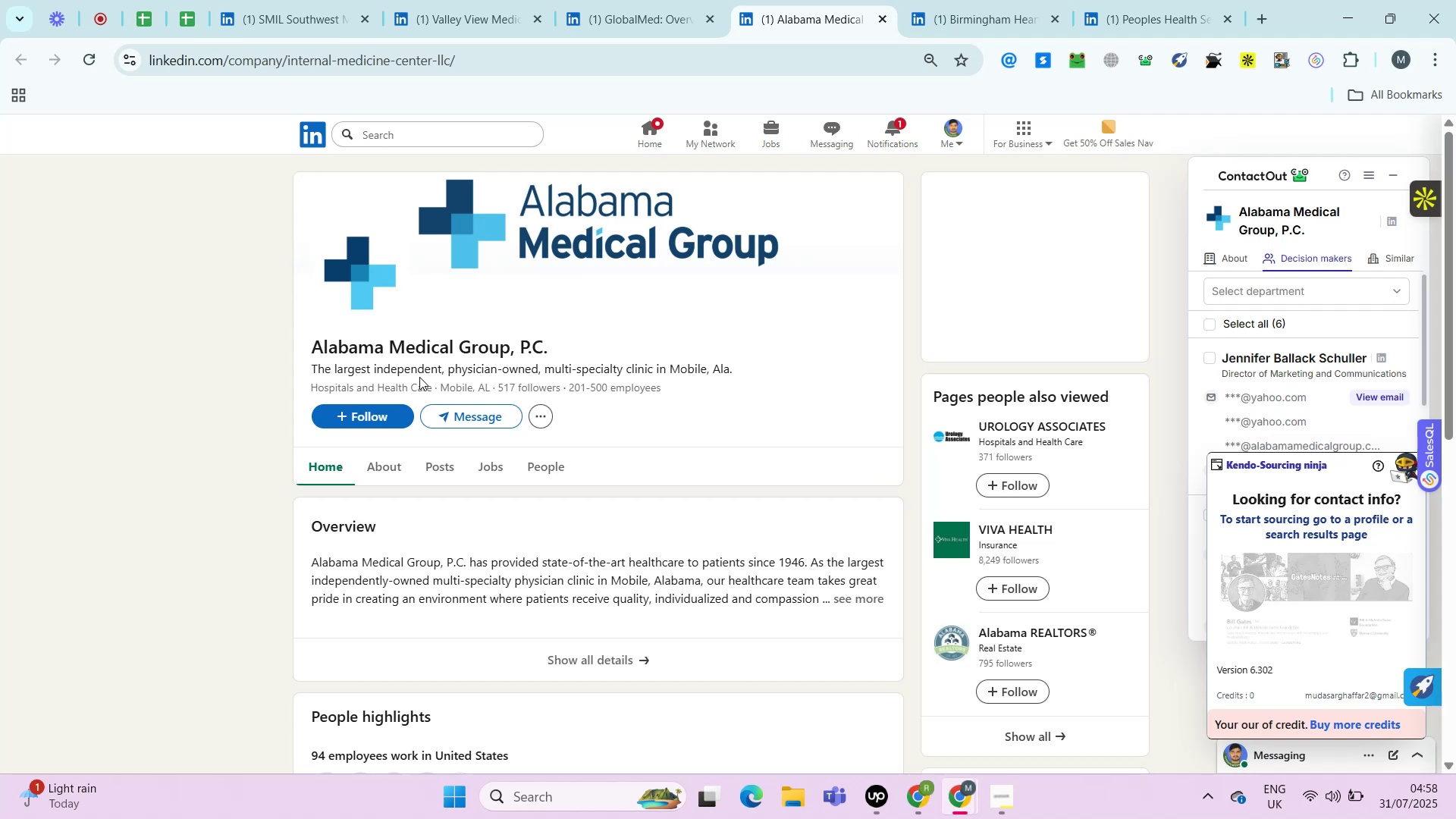 
key(Control+ControlLeft)
 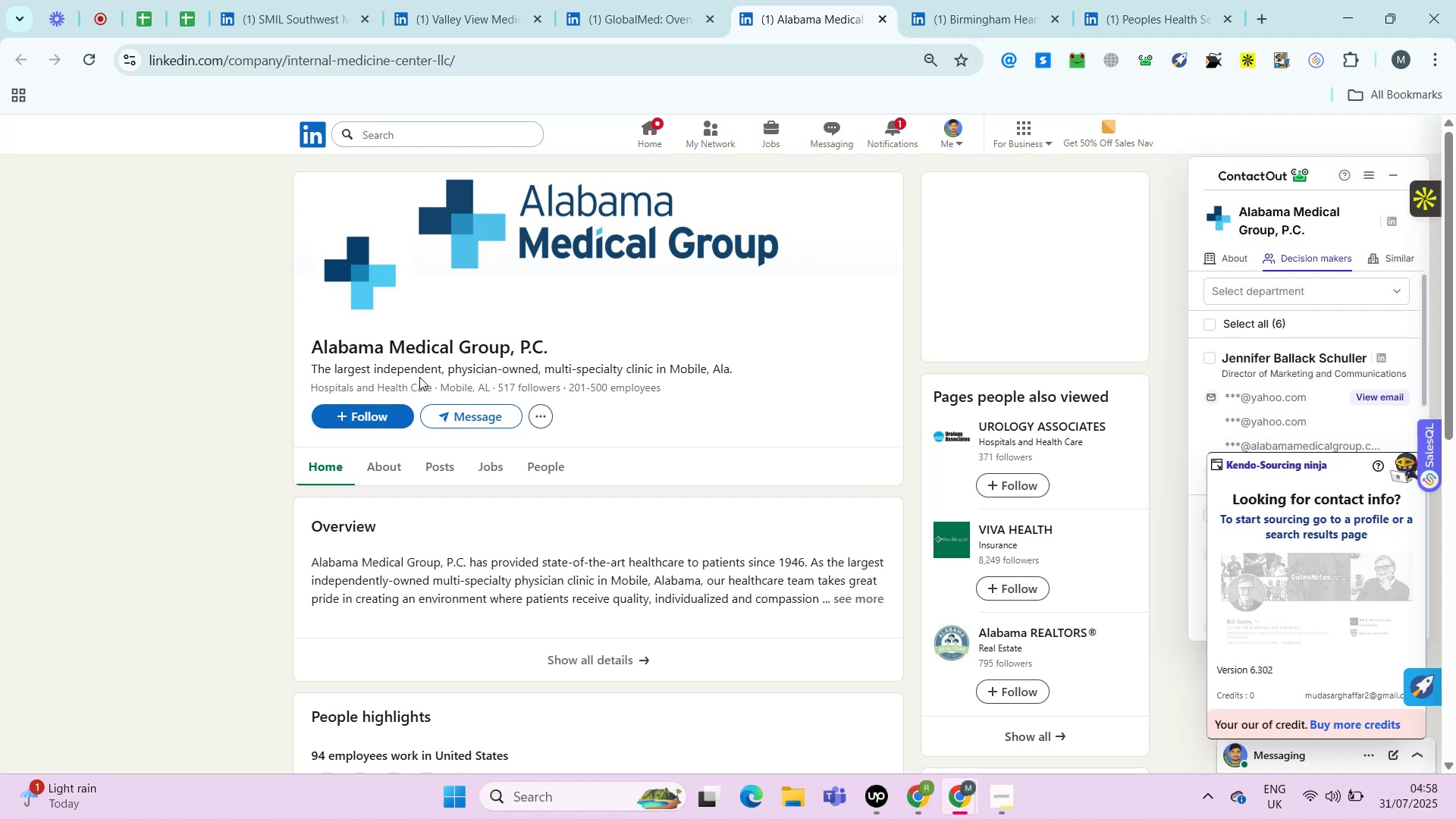 
key(Alt+Control+AltRight)
 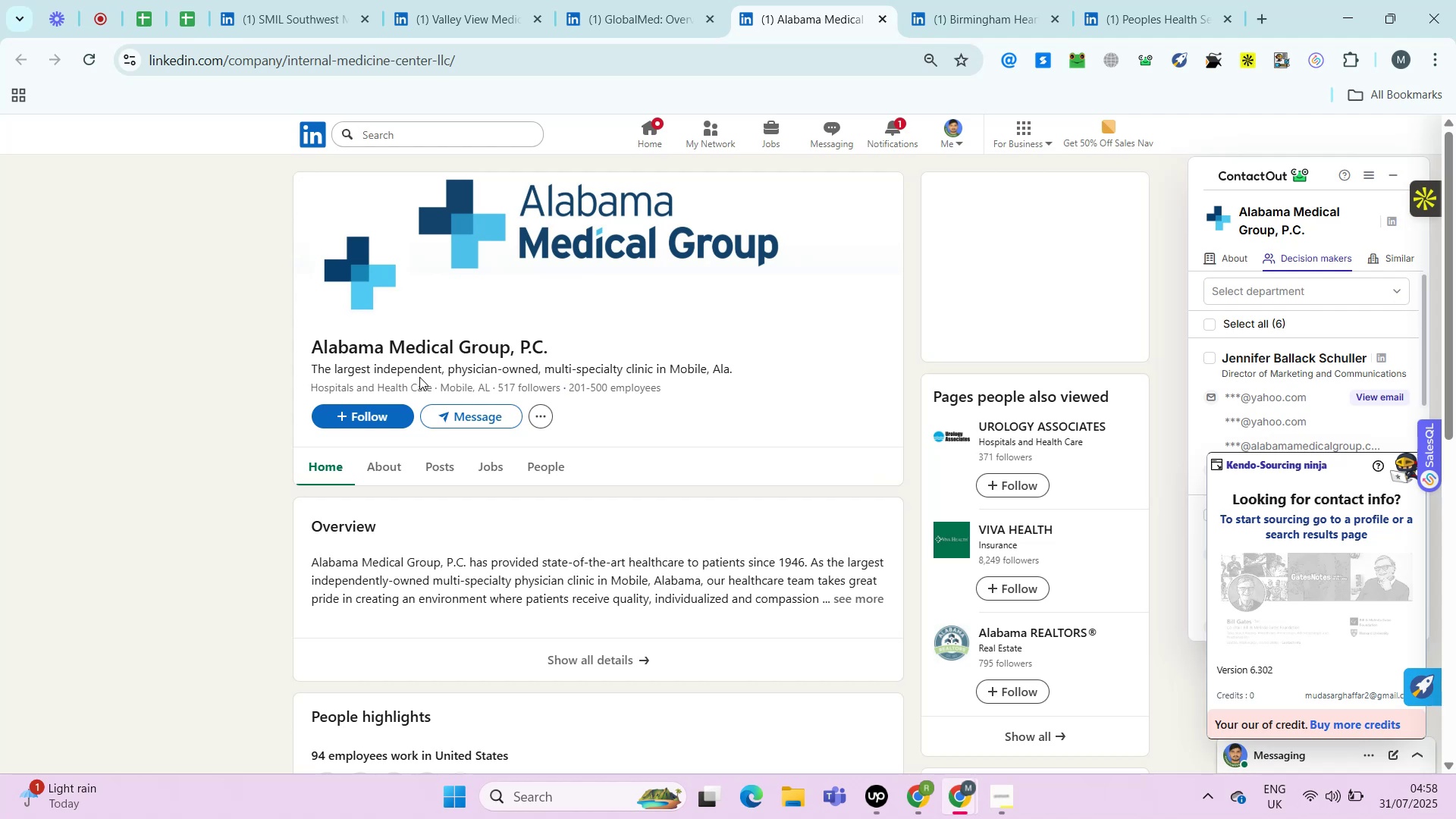 
key(Alt+Control+ControlRight)
 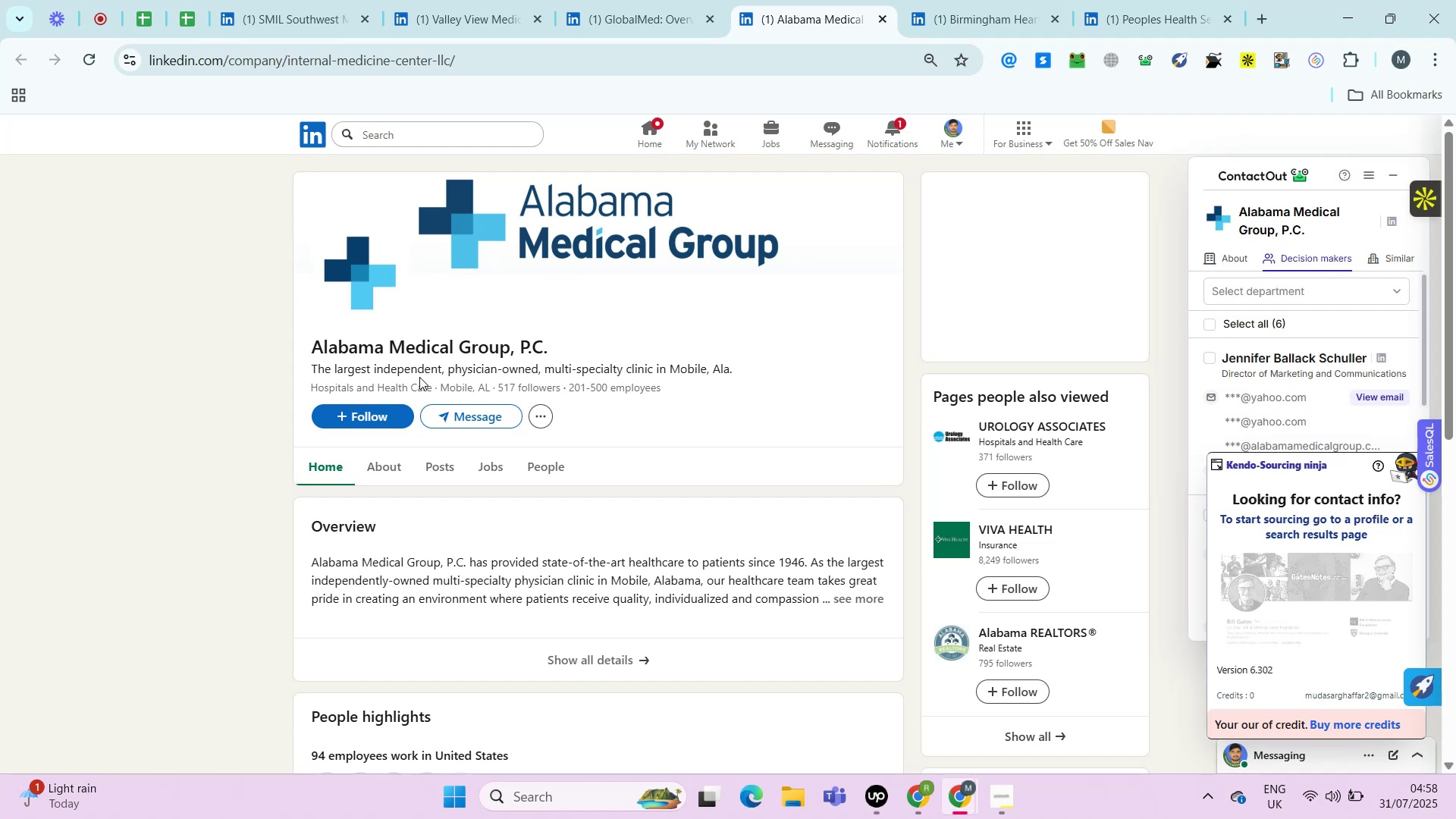 
key(Control+ControlLeft)
 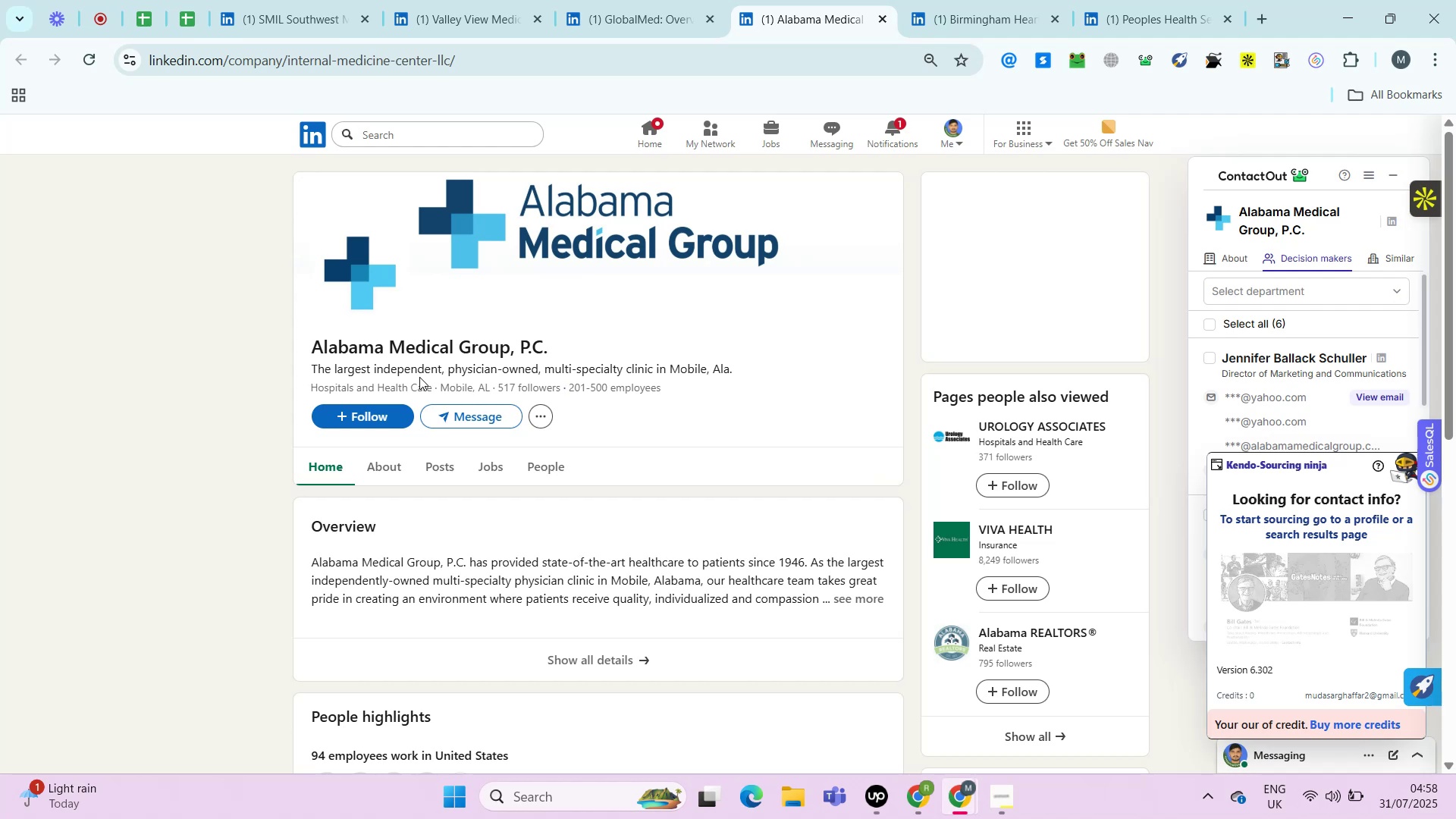 
key(Alt+Control+AltRight)
 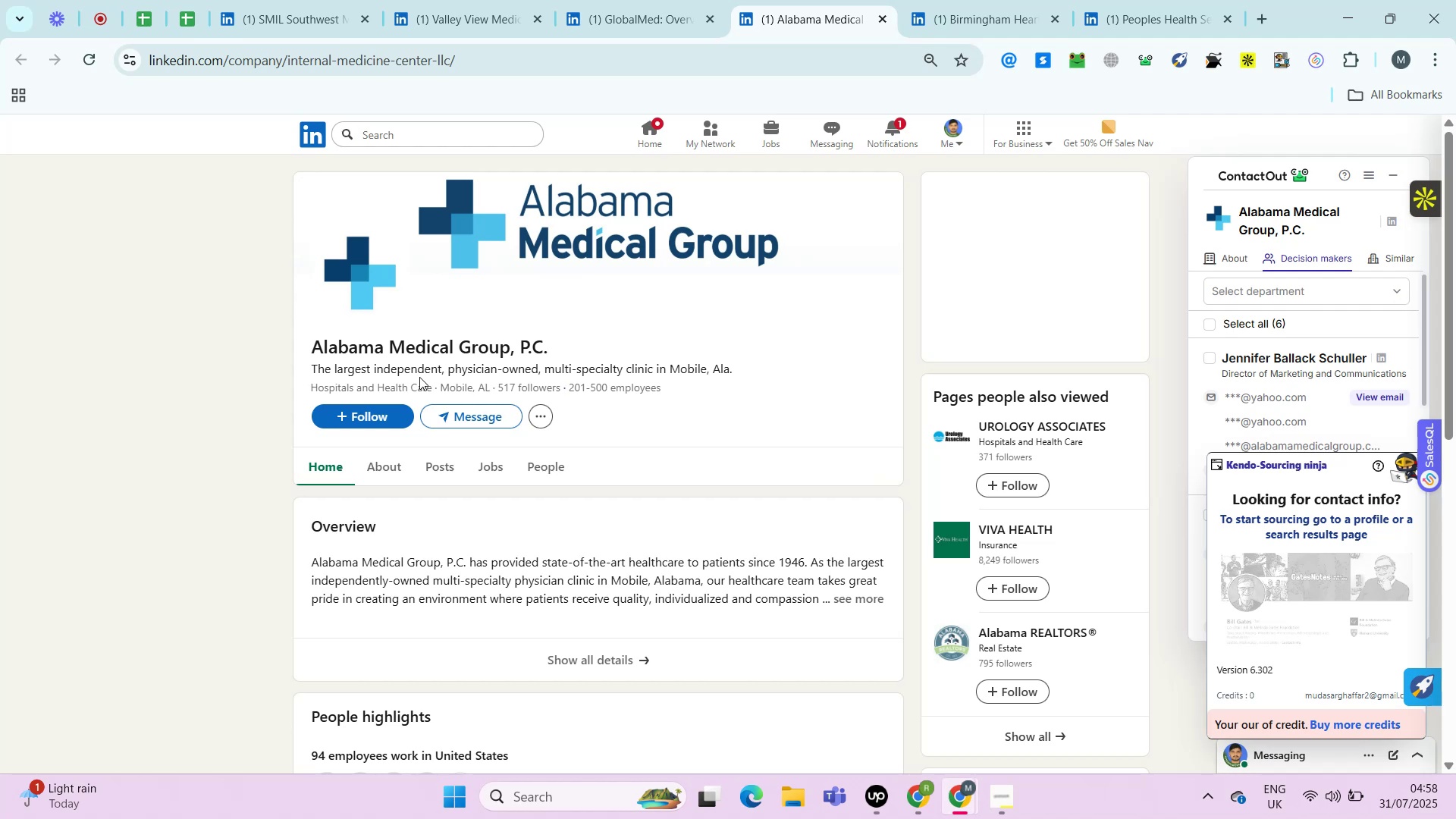 
key(Alt+Control+ControlRight)
 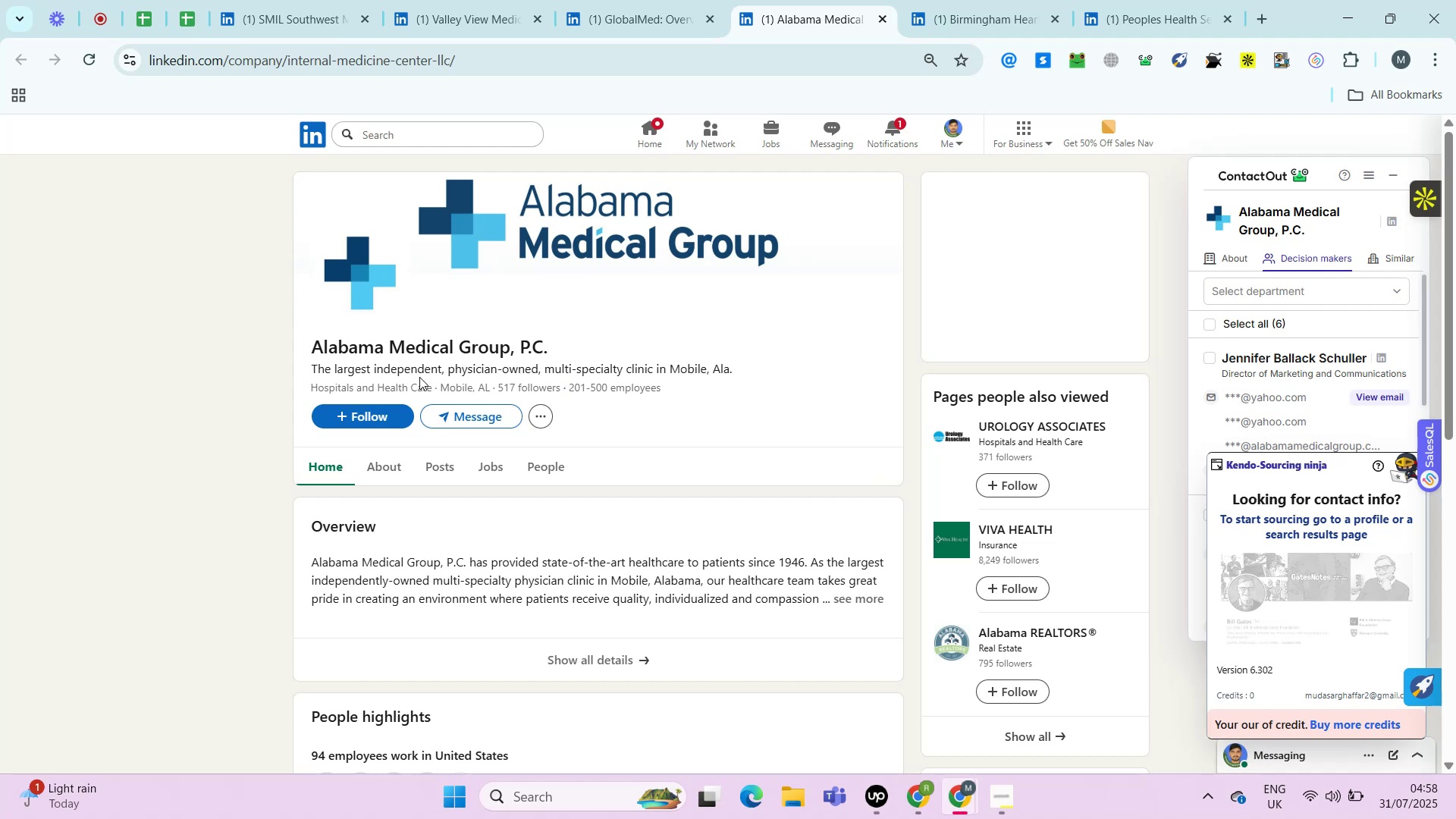 
key(Control+ControlLeft)
 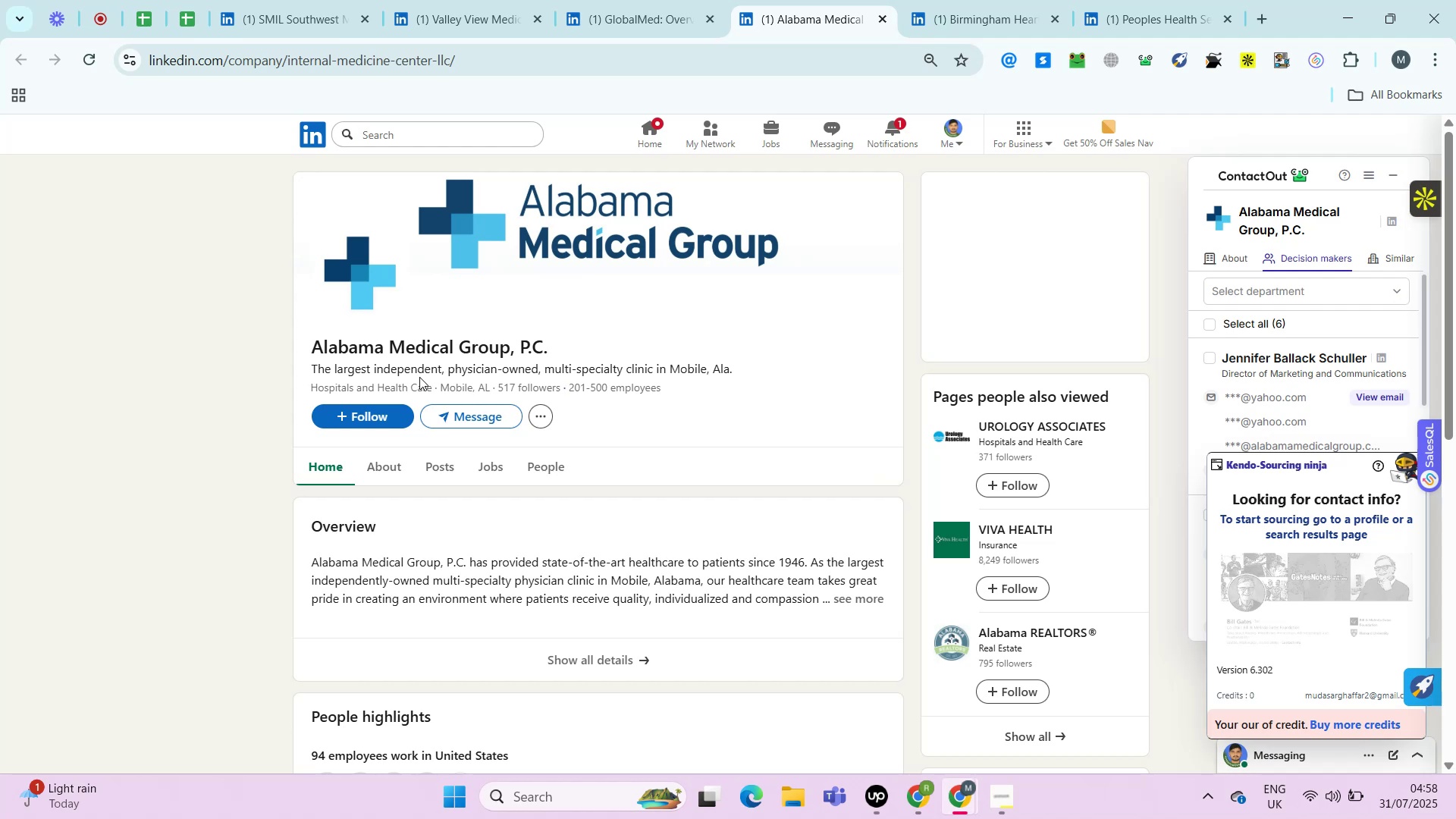 
key(Alt+Control+AltRight)
 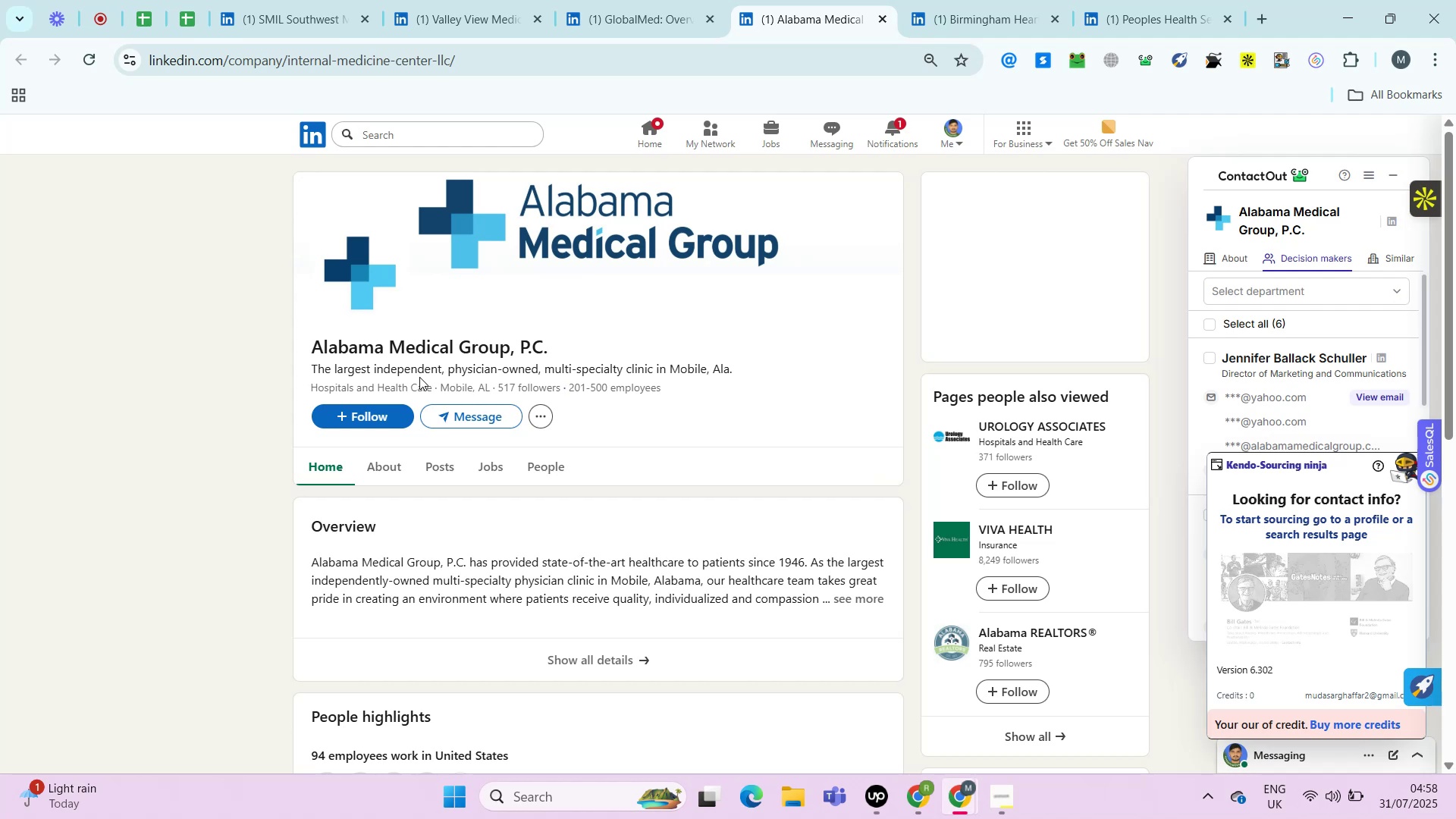 
key(Alt+Control+ControlRight)
 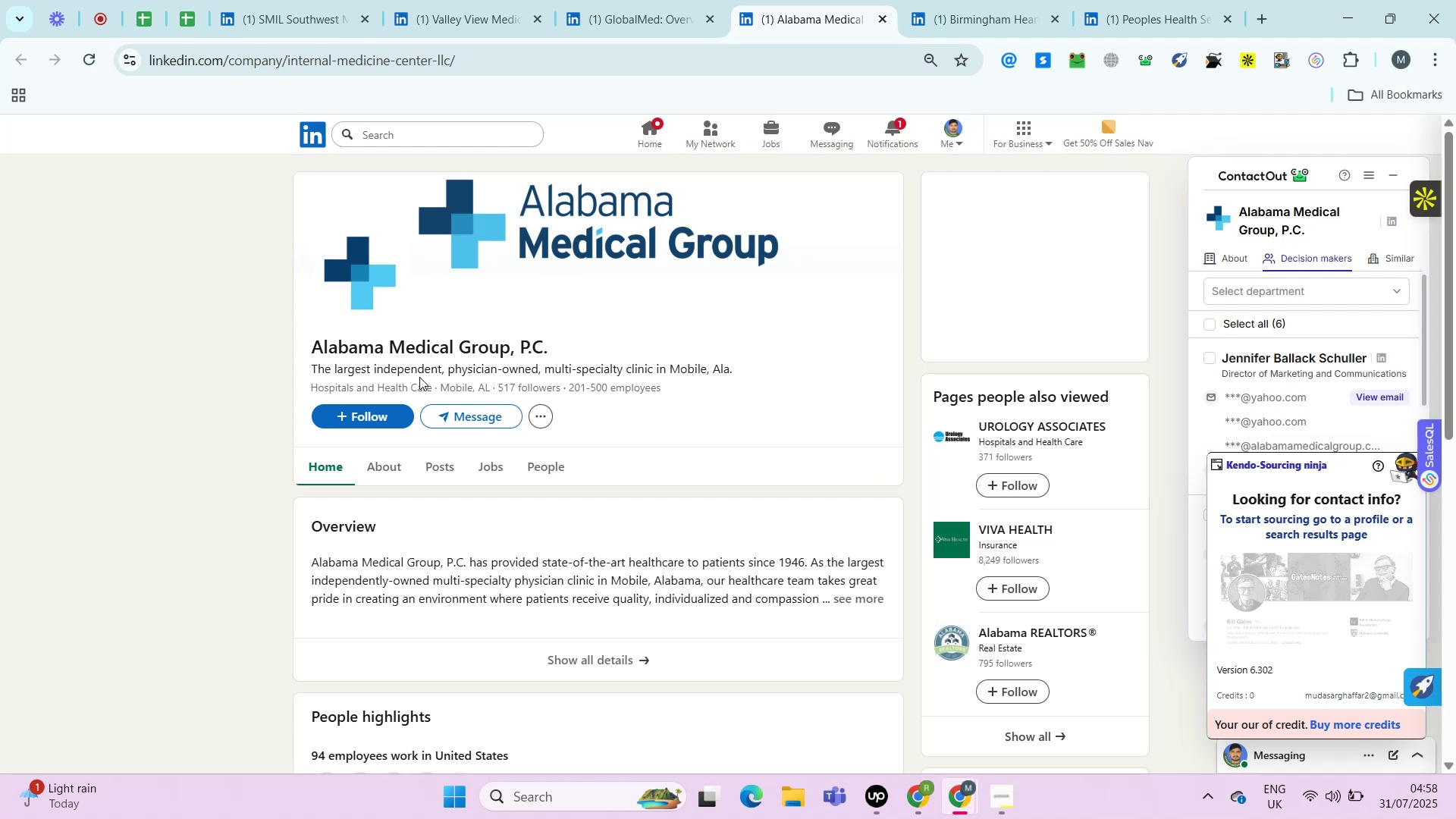 
key(Control+ControlLeft)
 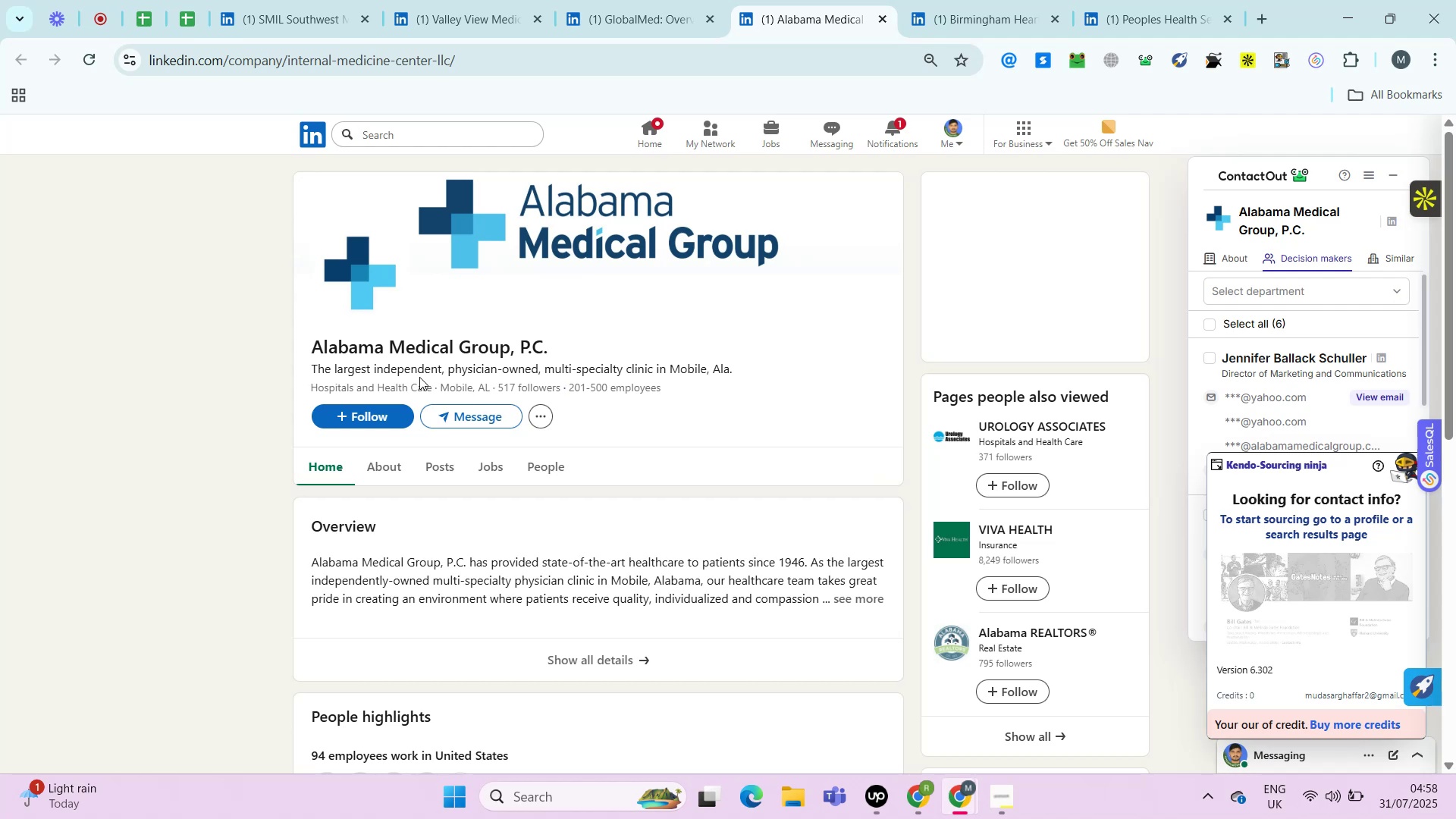 
key(Alt+Control+AltRight)
 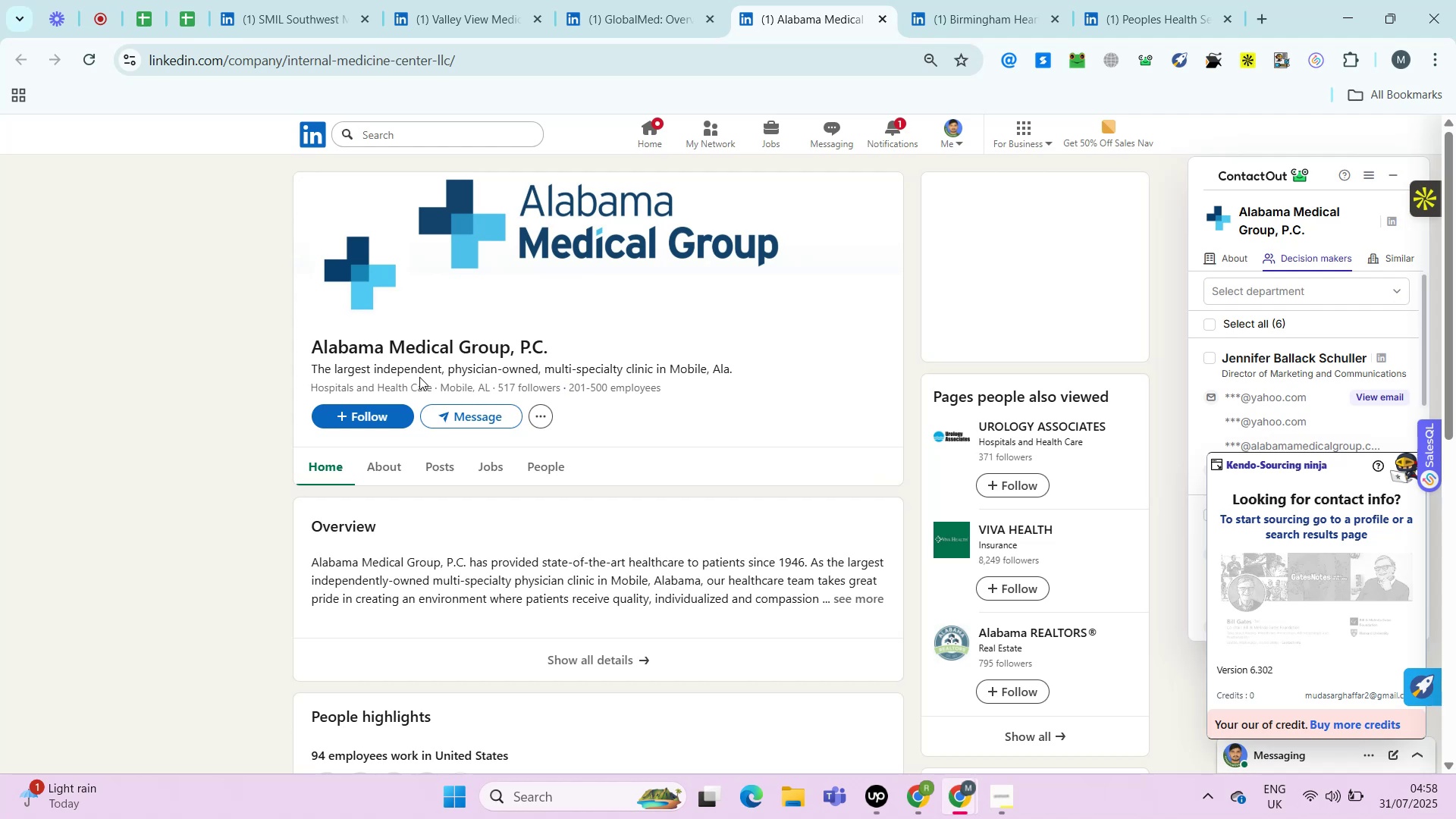 
key(Alt+Control+ControlRight)
 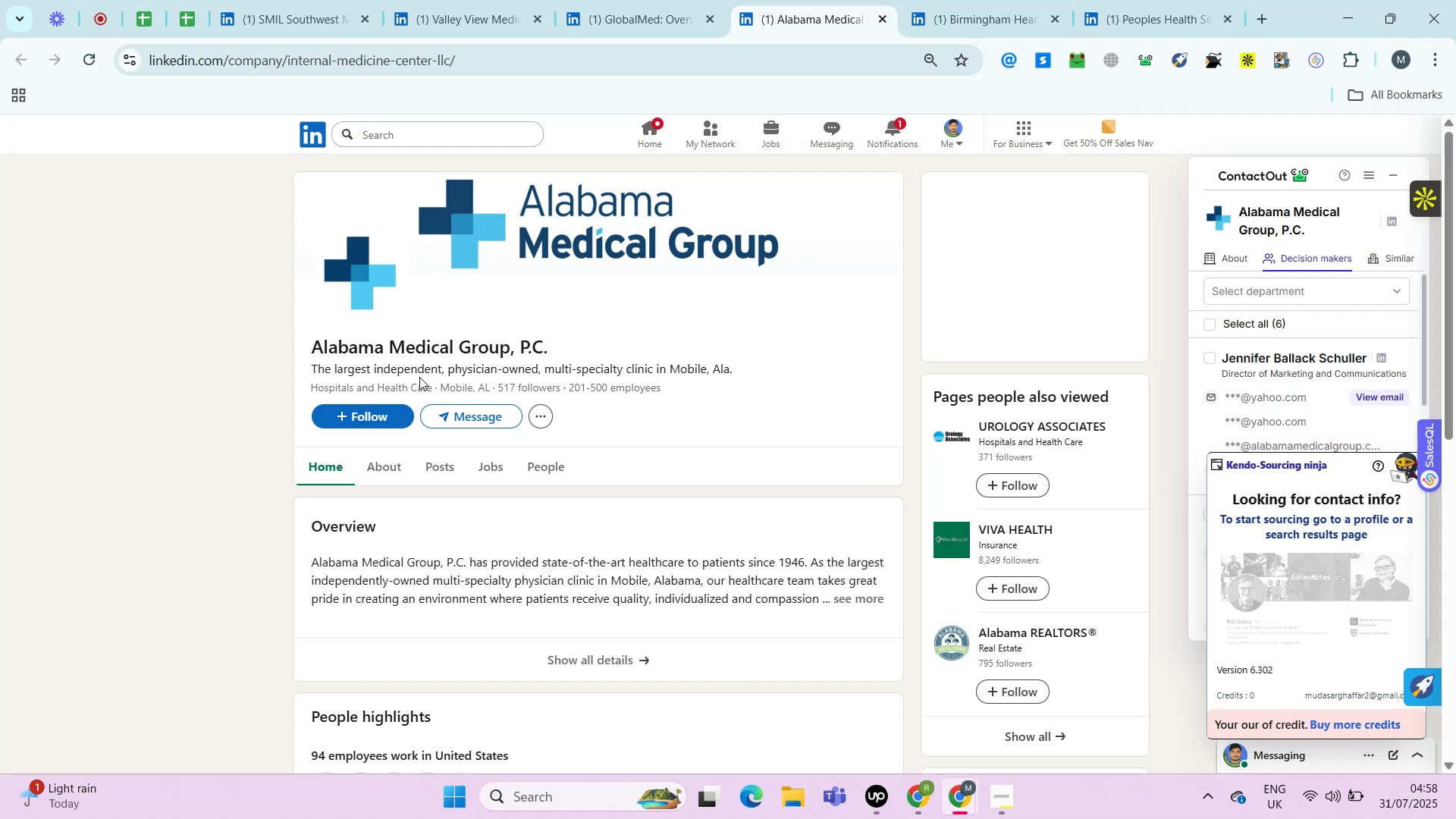 
key(Control+ControlLeft)
 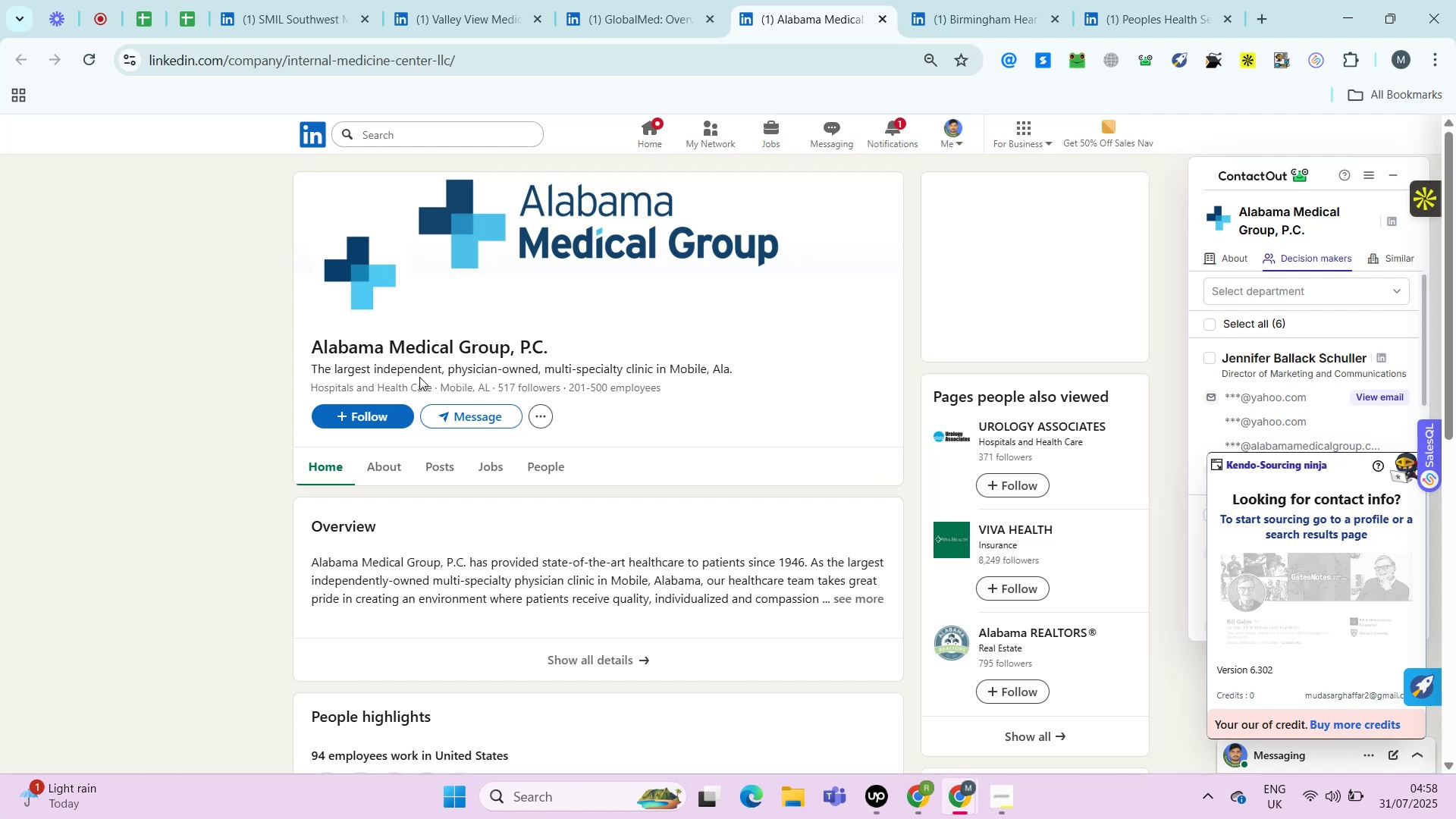 
key(Alt+Control+AltRight)
 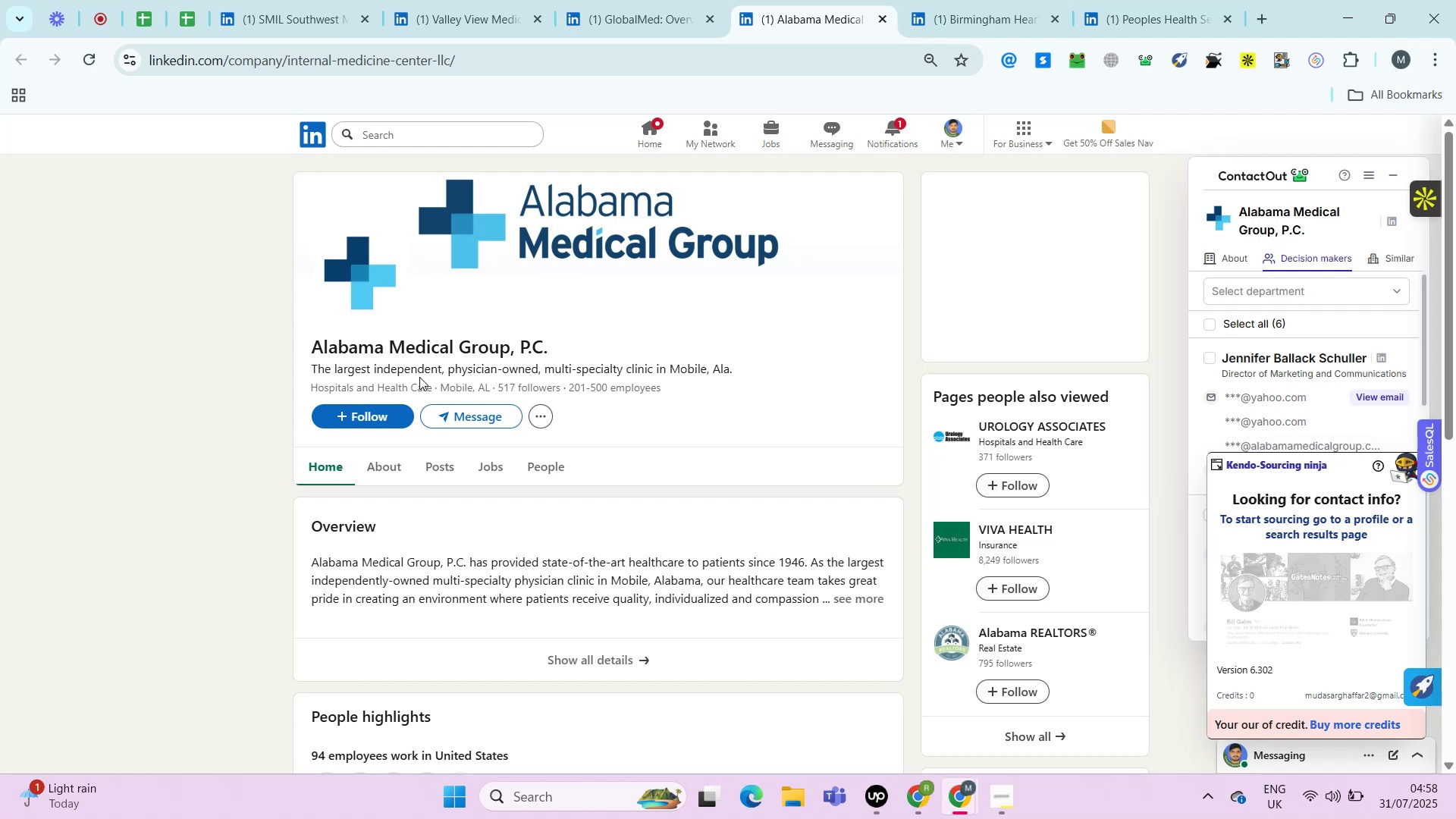 
key(Alt+Control+ControlRight)
 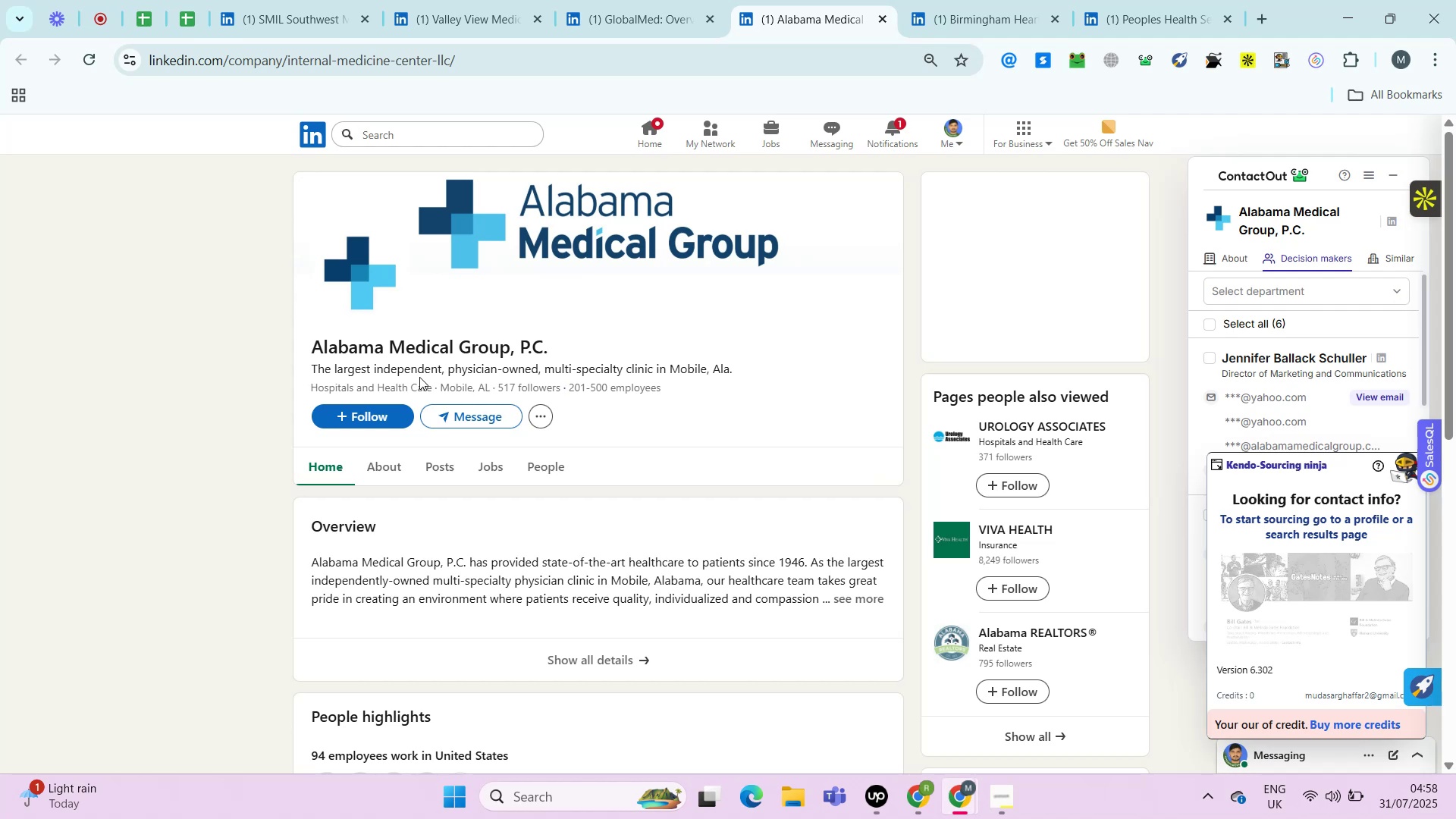 
key(Control+ControlLeft)
 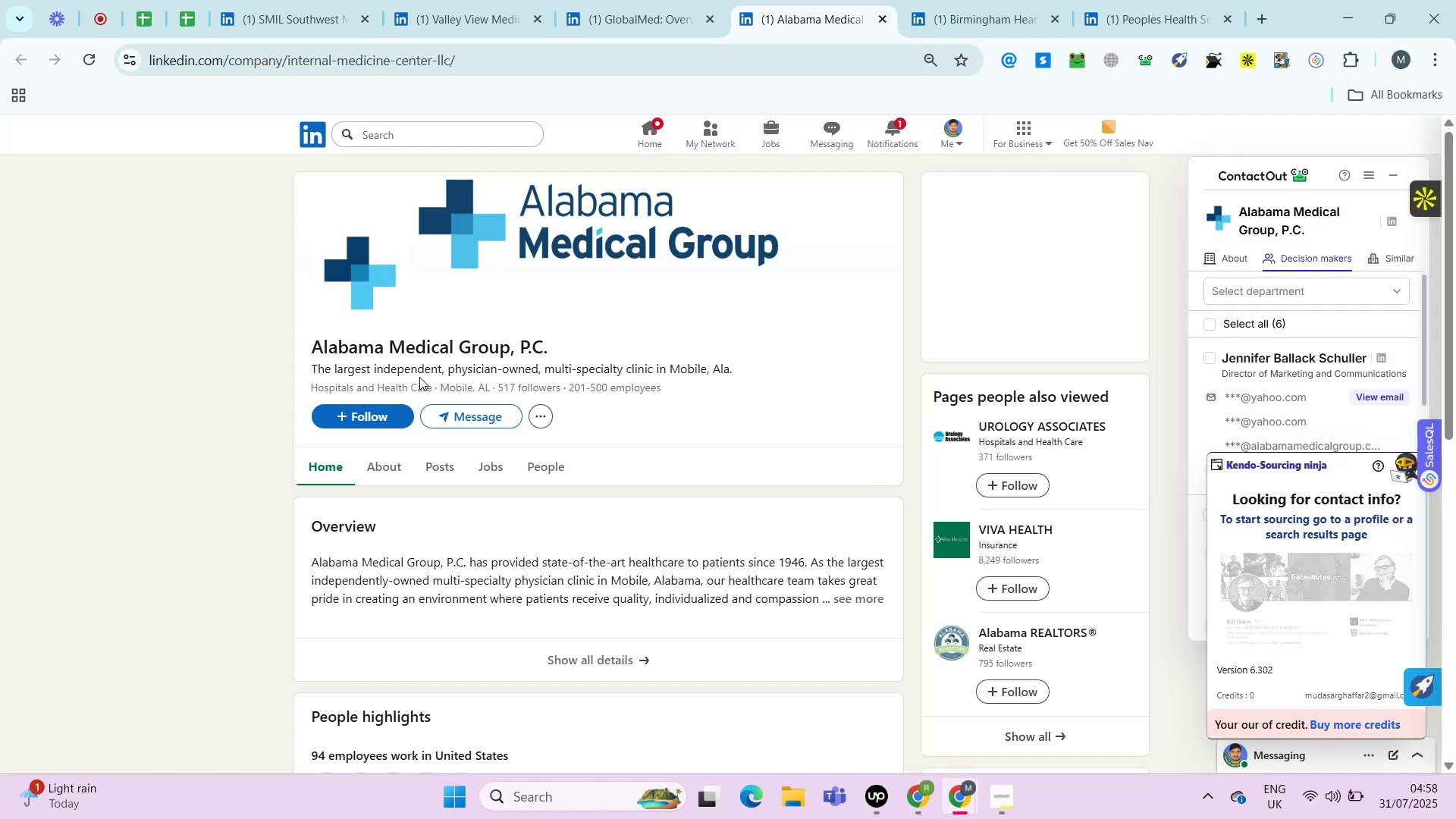 
key(Alt+Control+AltRight)
 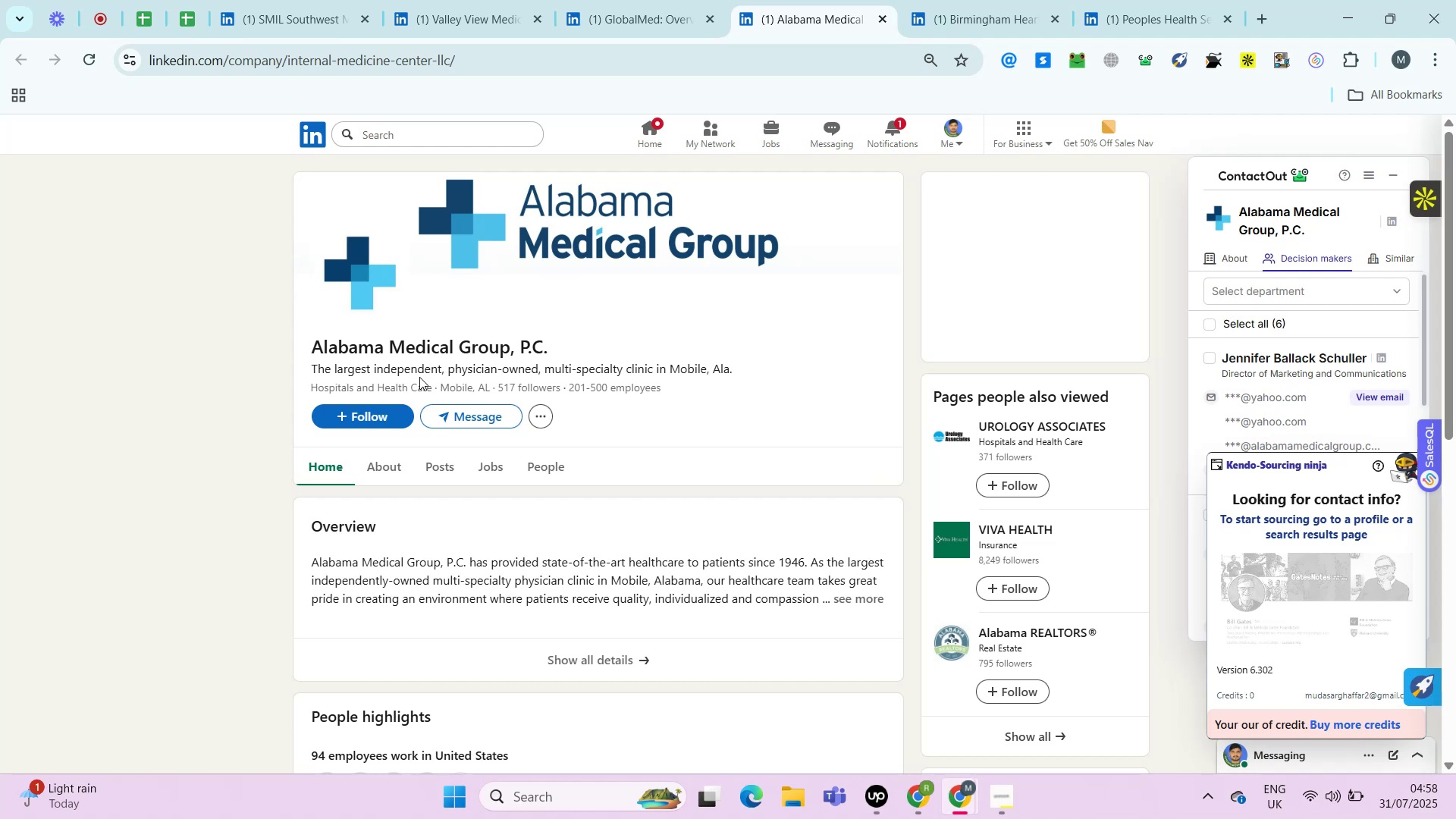 
key(Control+ControlLeft)
 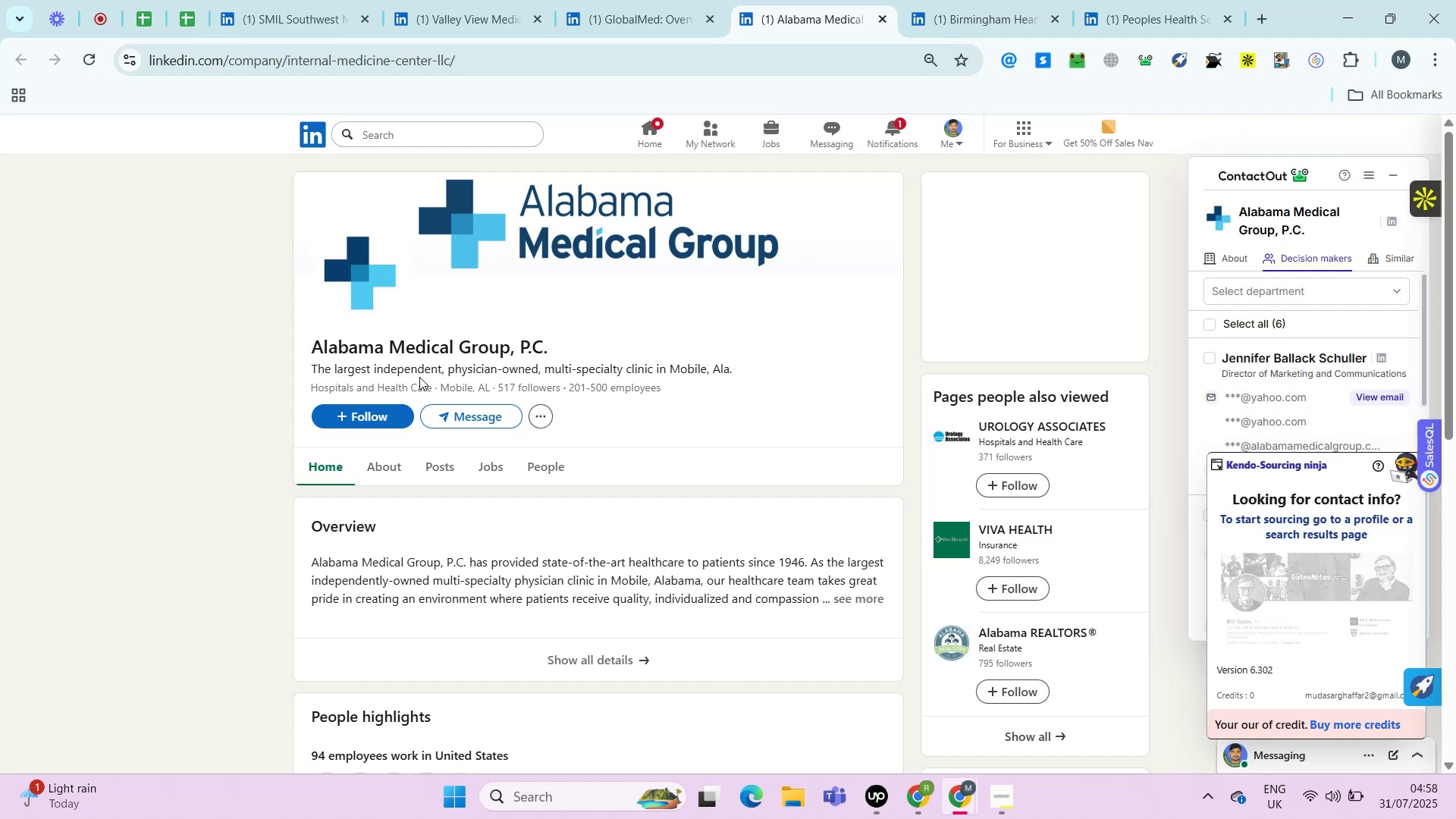 
key(Alt+Control+AltRight)
 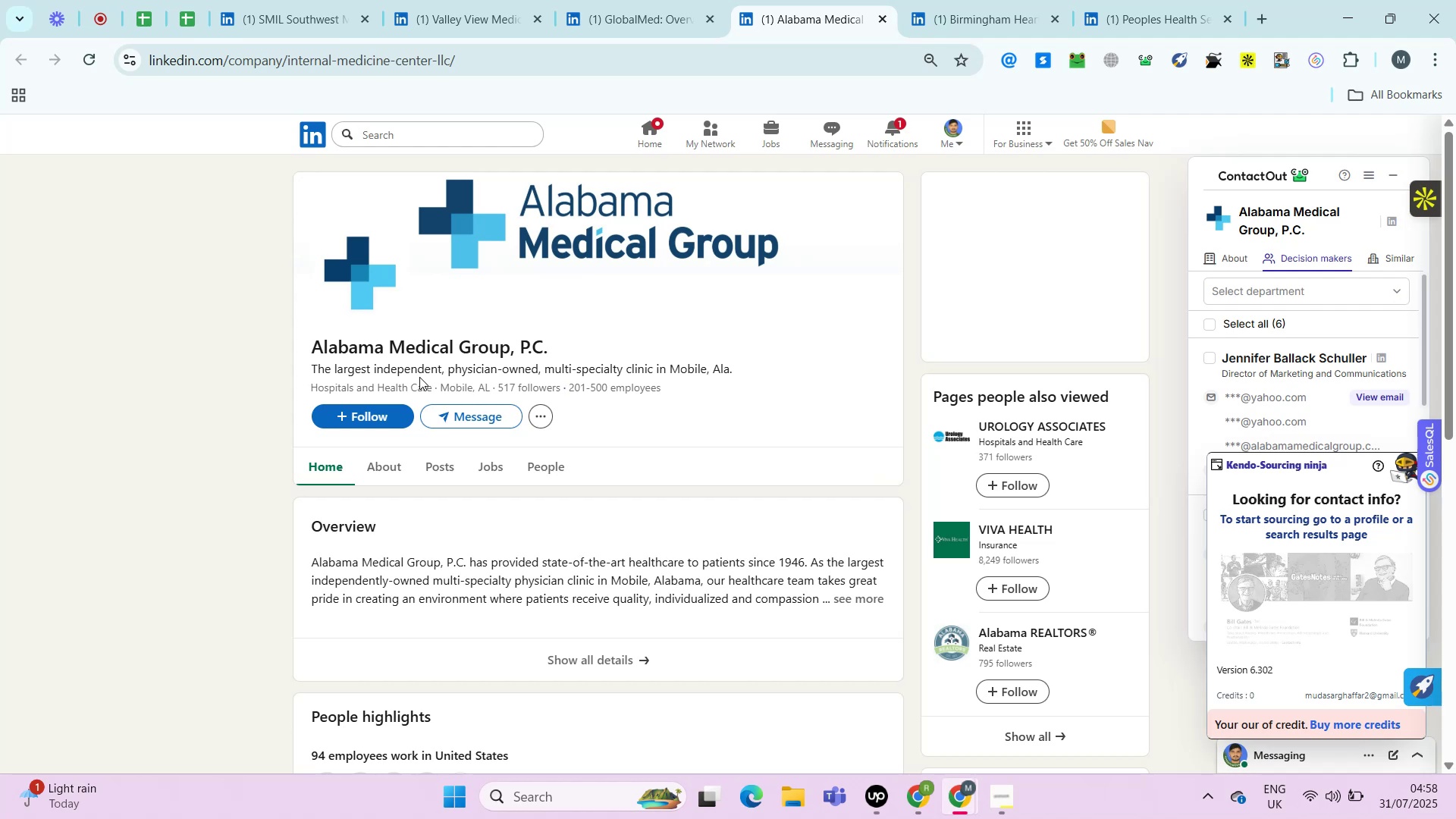 
key(Alt+Control+ControlRight)
 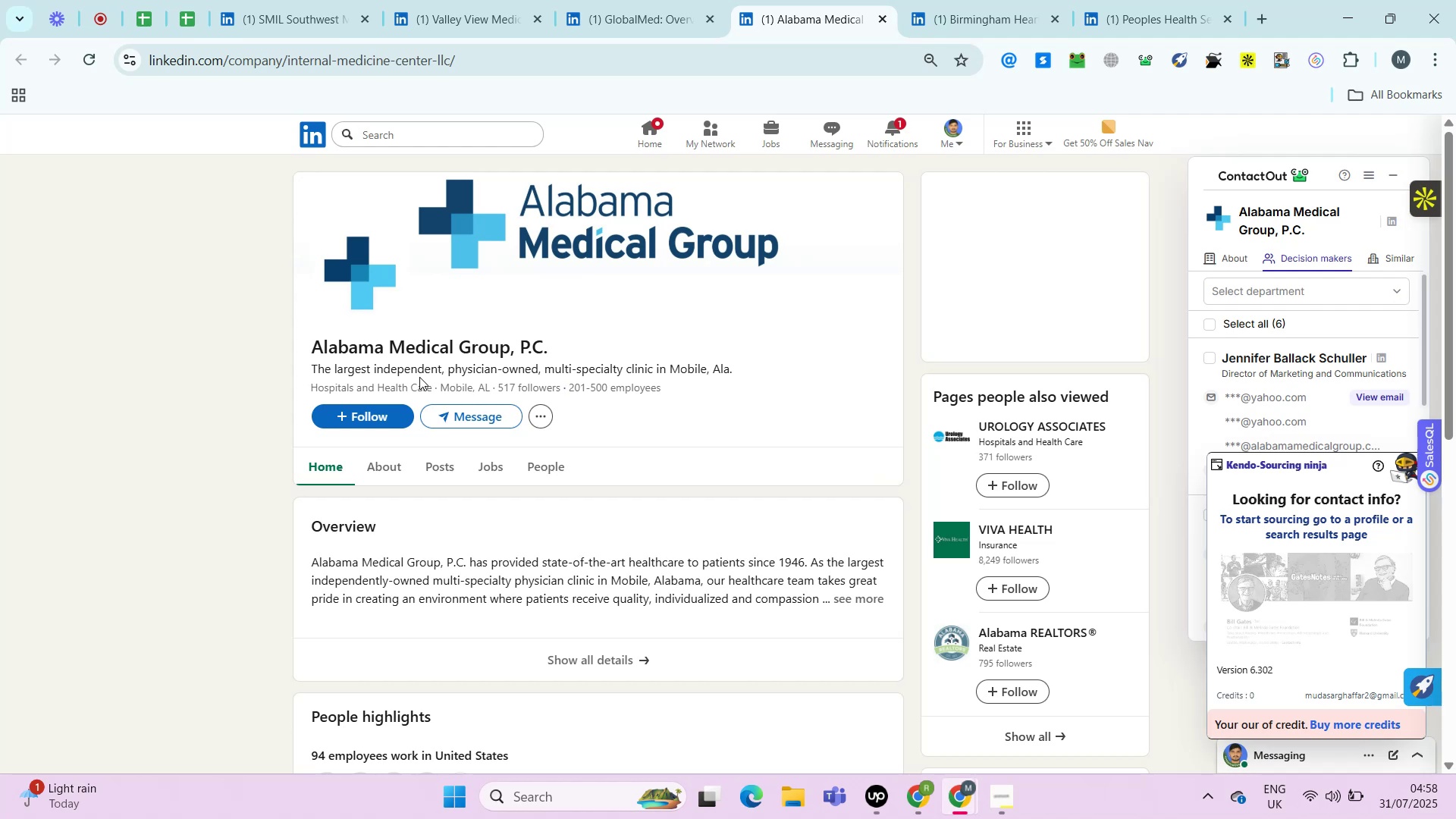 
key(Control+ControlLeft)
 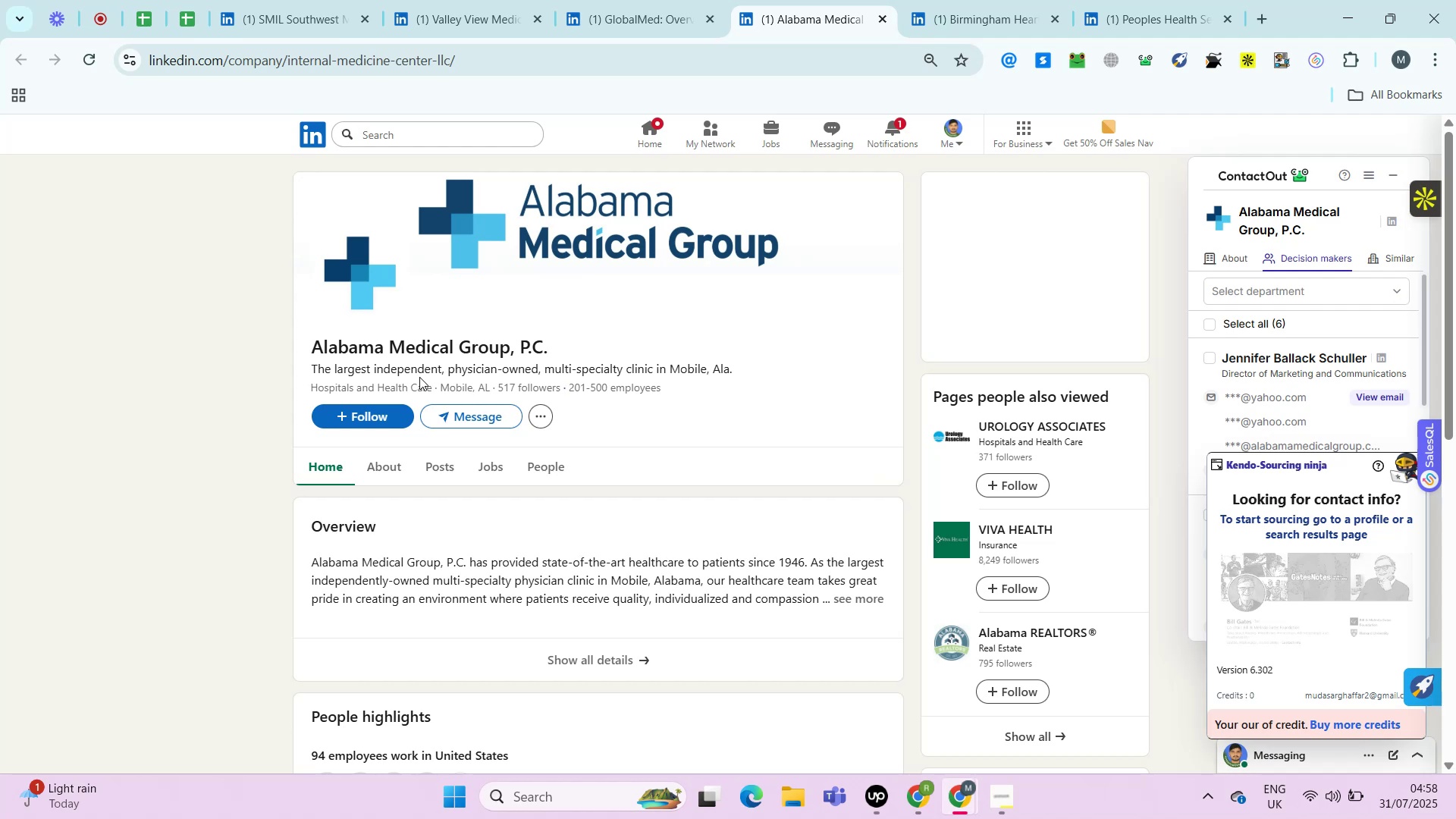 
key(Alt+Control+AltRight)
 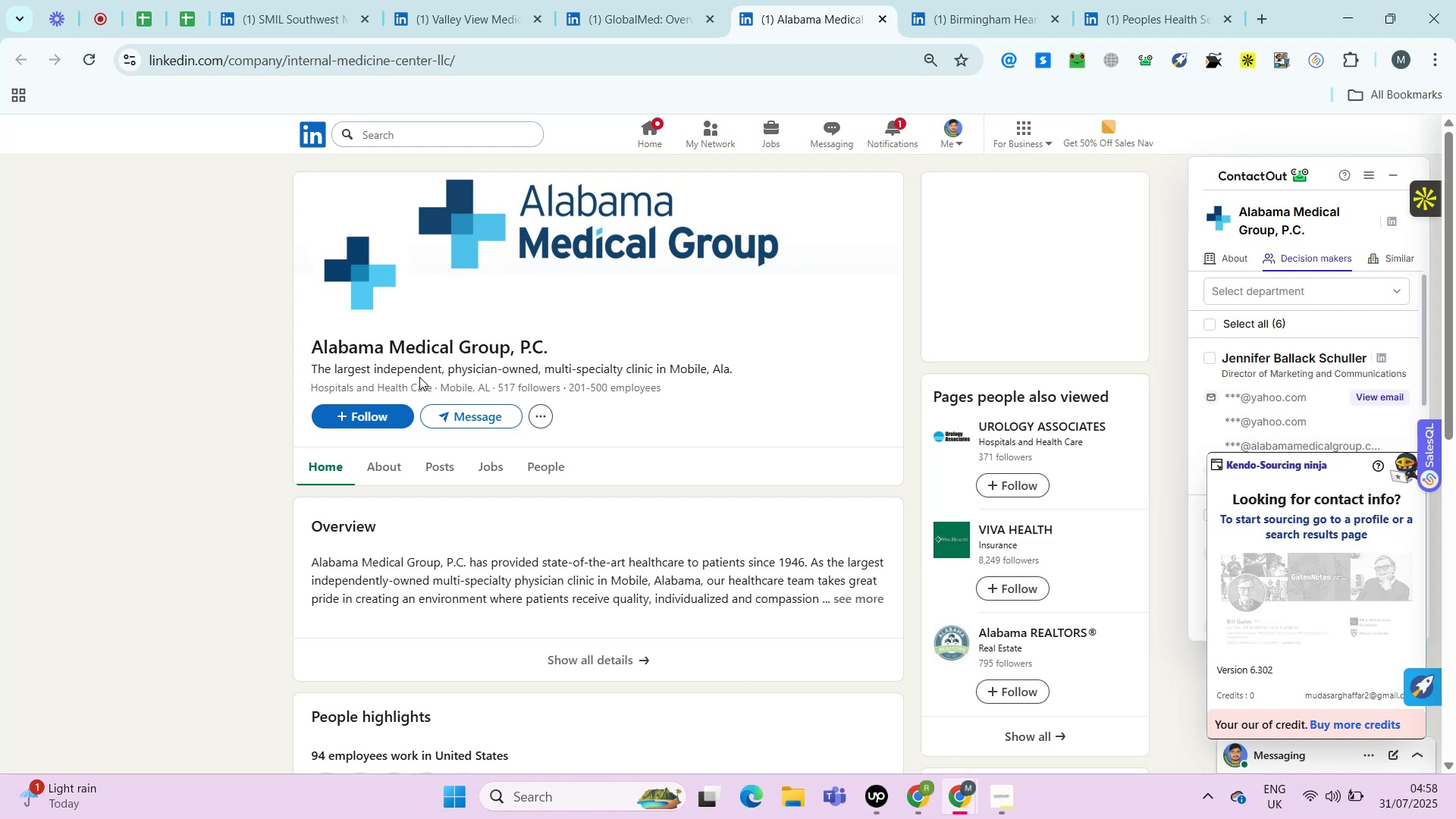 
key(Alt+Control+ControlRight)
 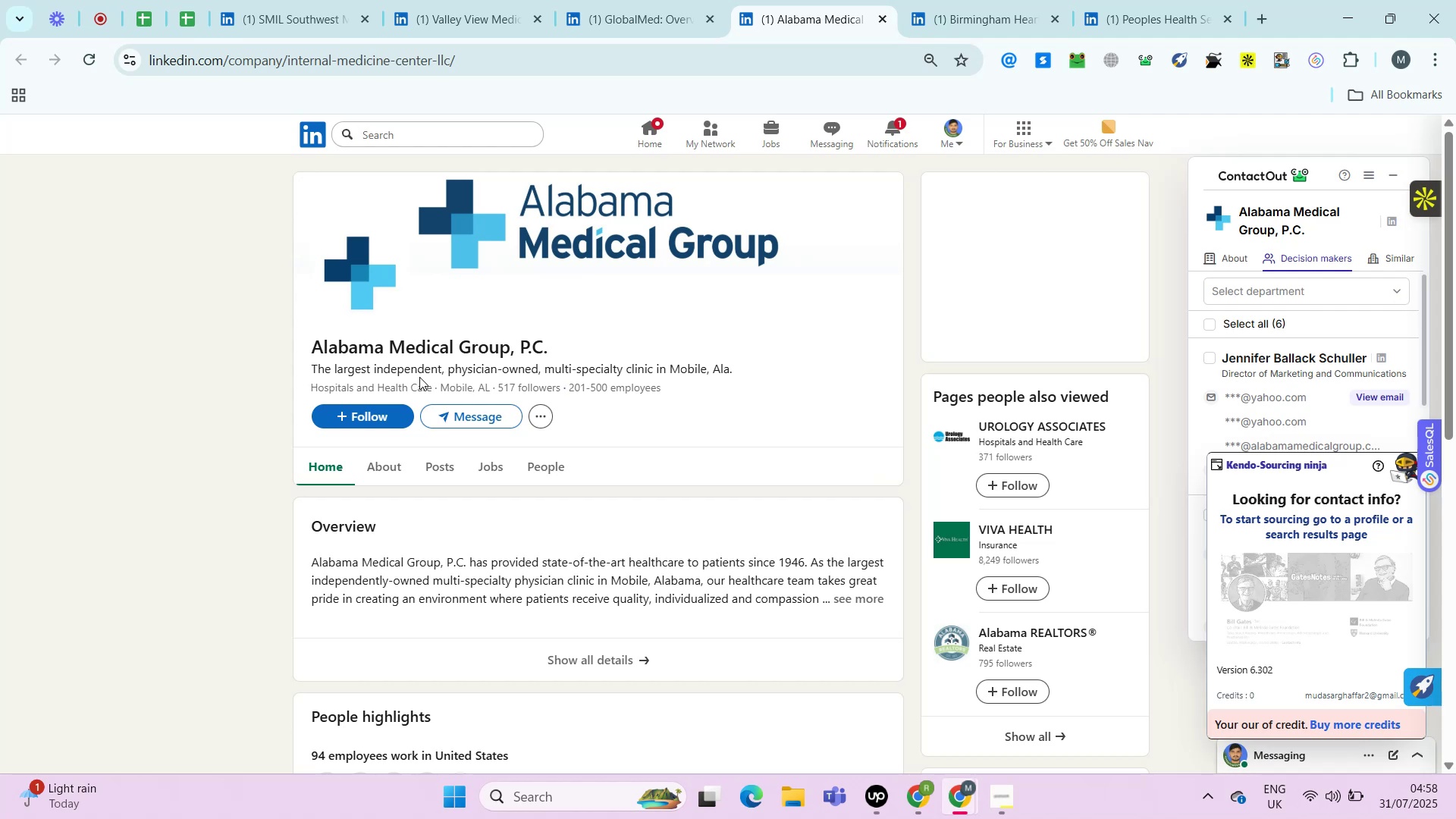 
key(Control+ControlLeft)
 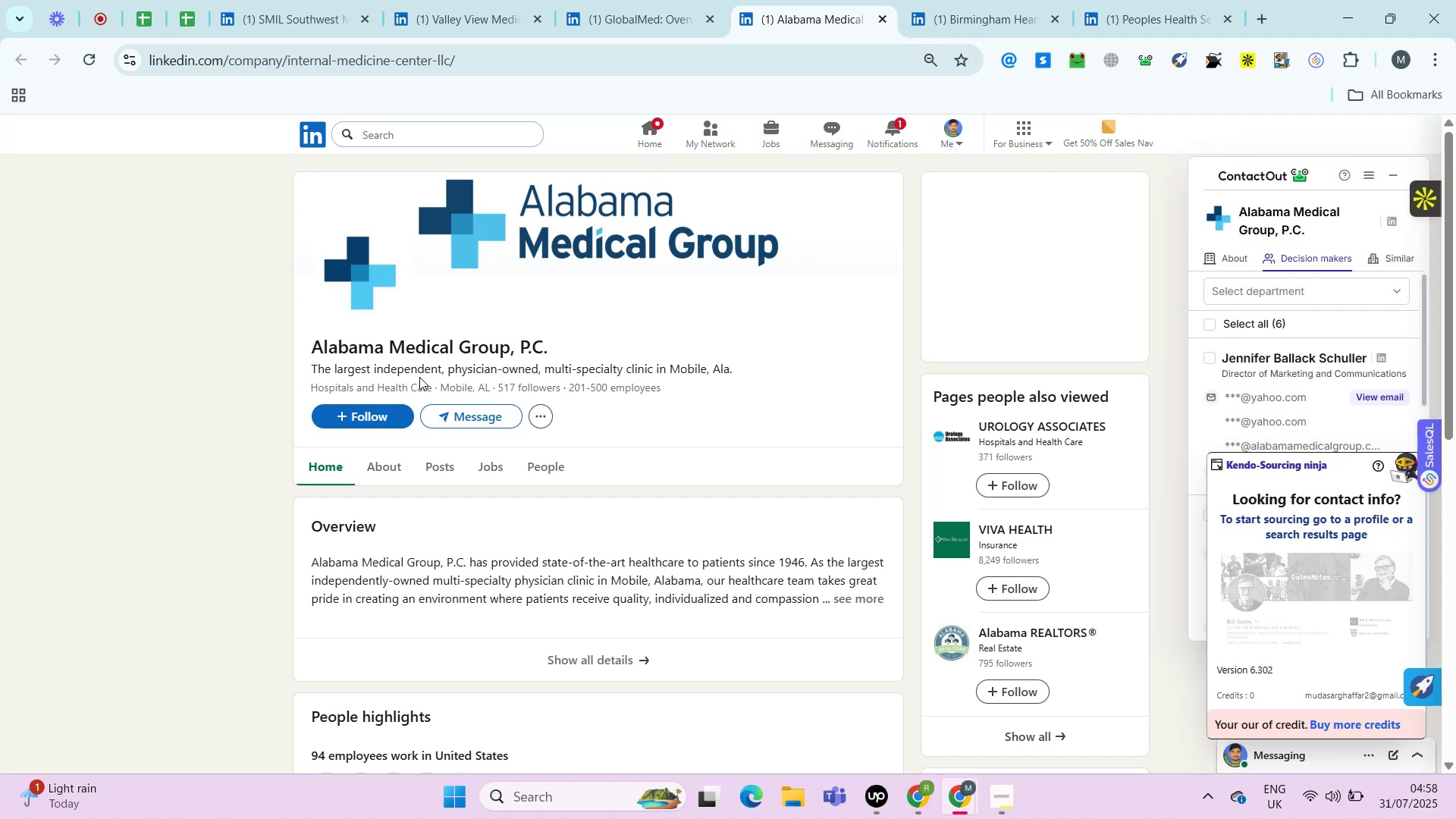 
key(Alt+Control+AltRight)
 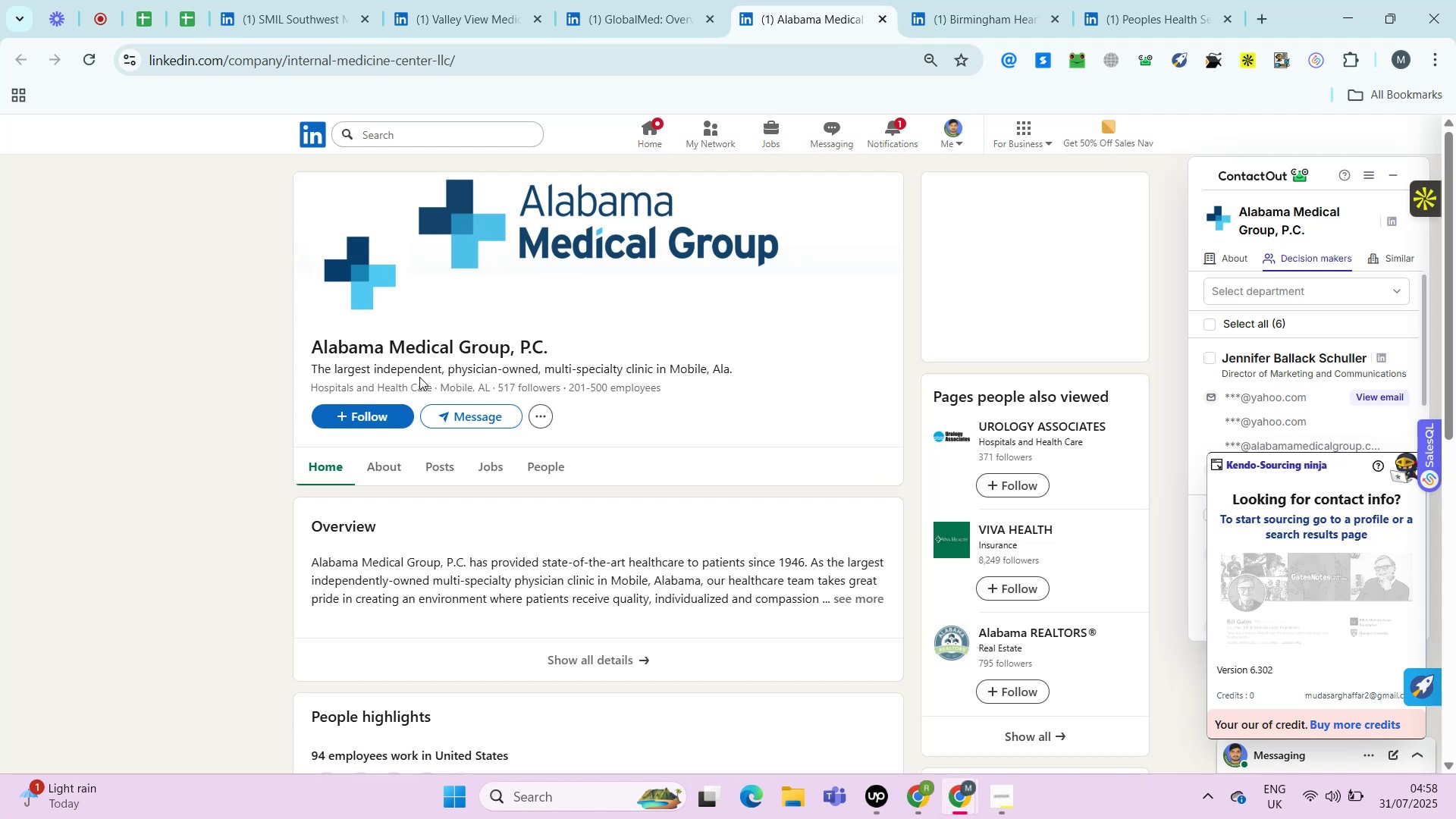 
key(Alt+Control+ControlRight)
 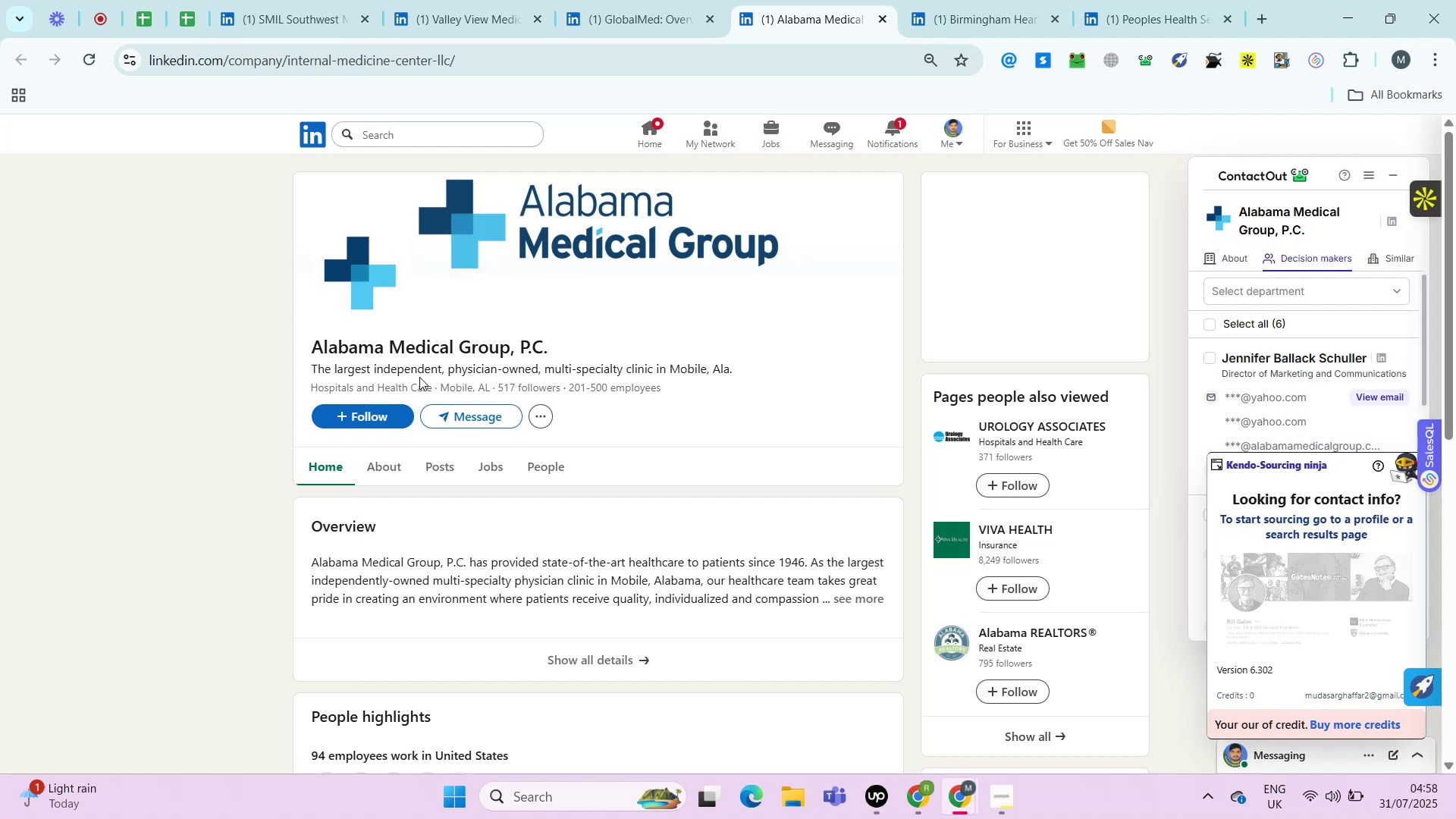 
key(Control+ControlLeft)
 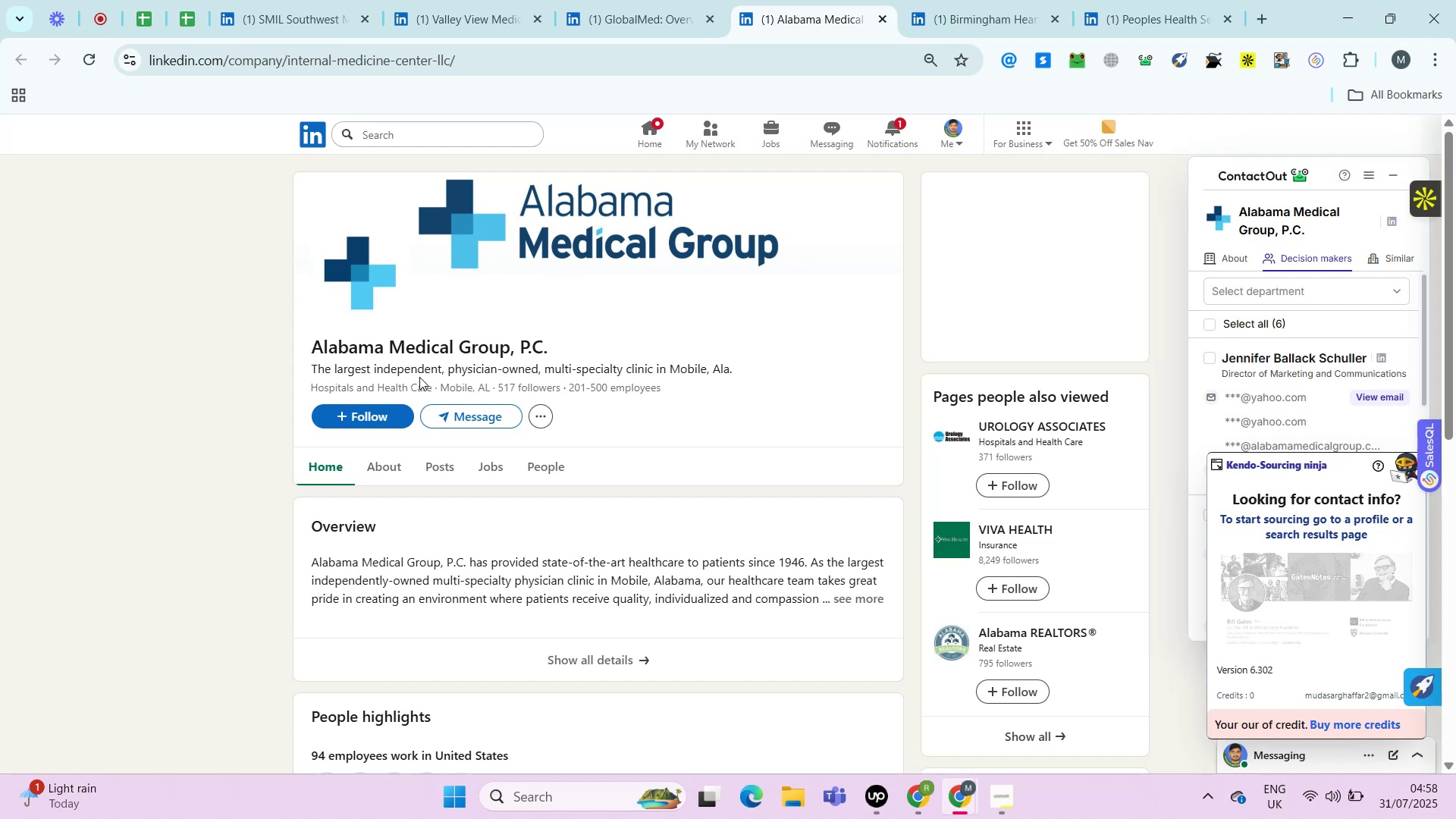 
key(Alt+Control+AltRight)
 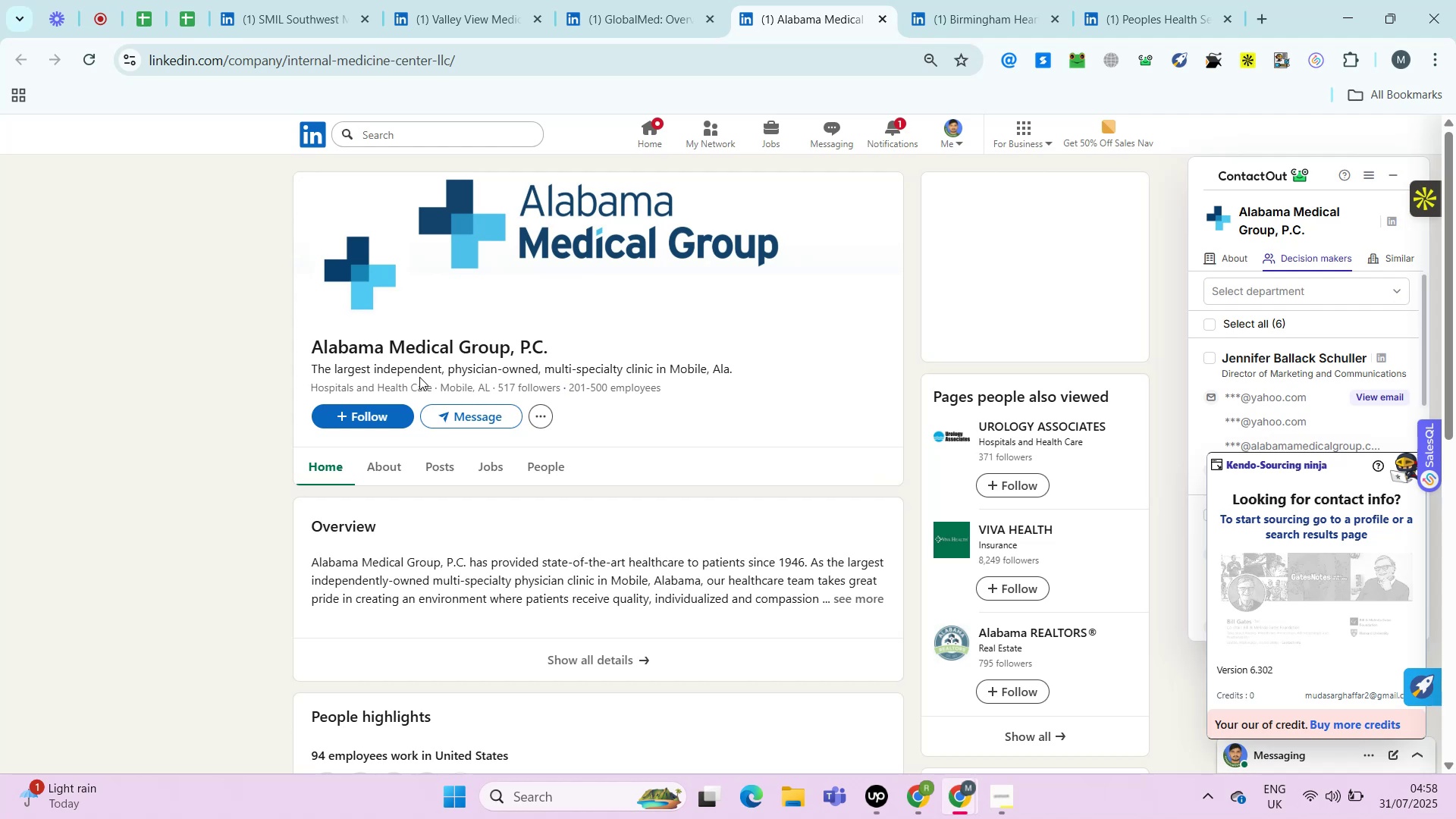 
key(Control+ControlLeft)
 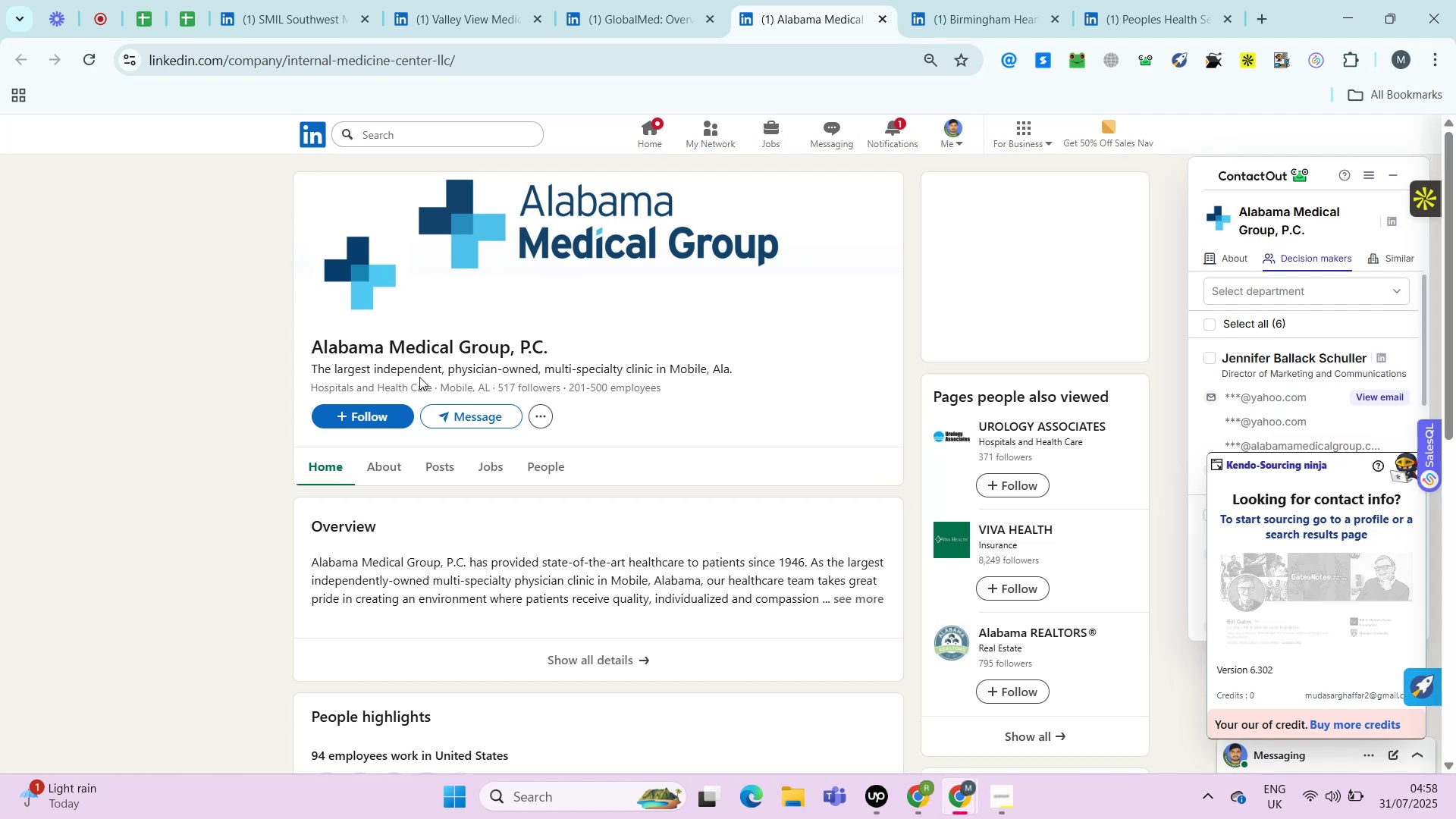 
key(Alt+Control+AltRight)
 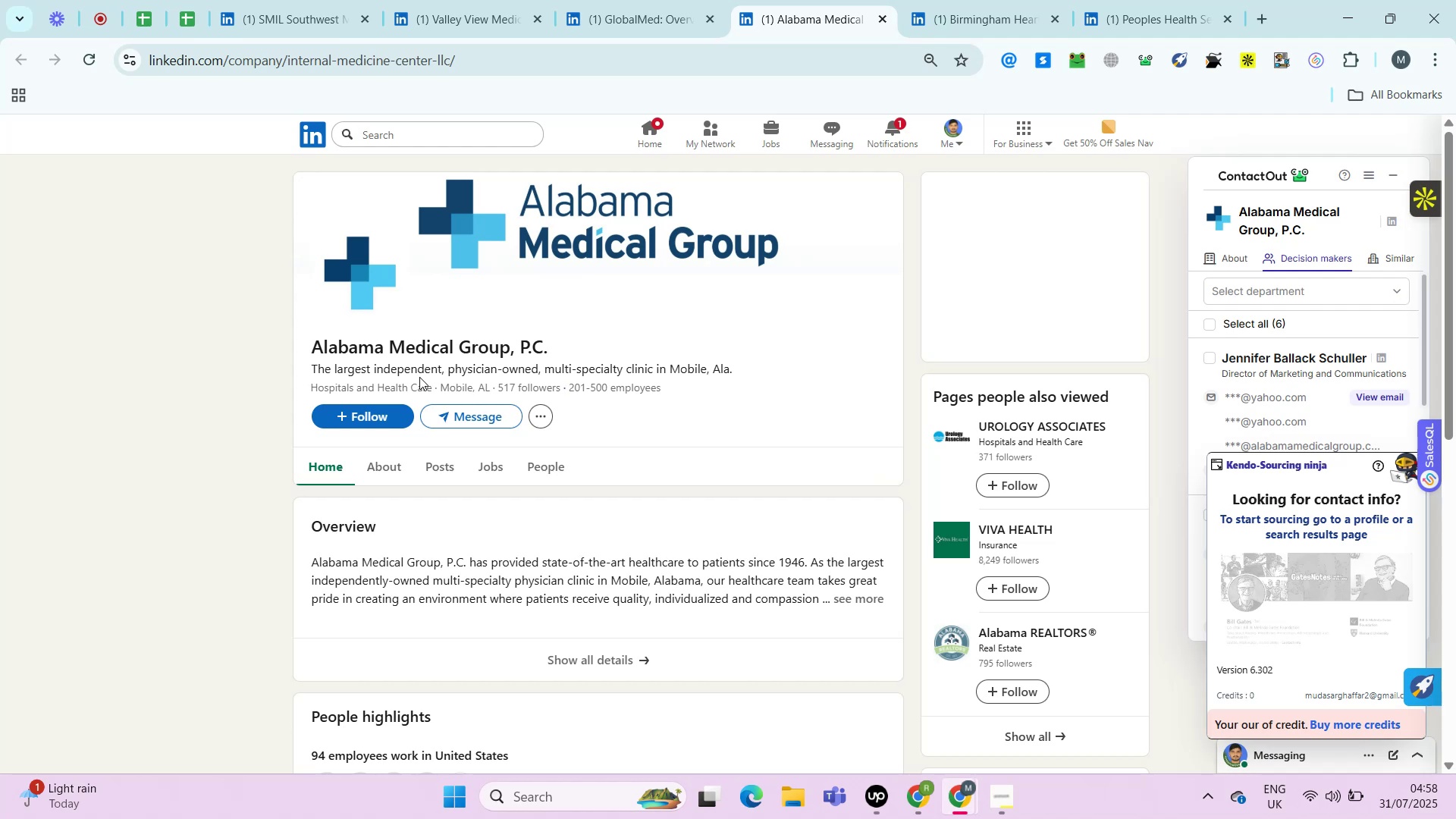 
key(Alt+Control+ControlRight)
 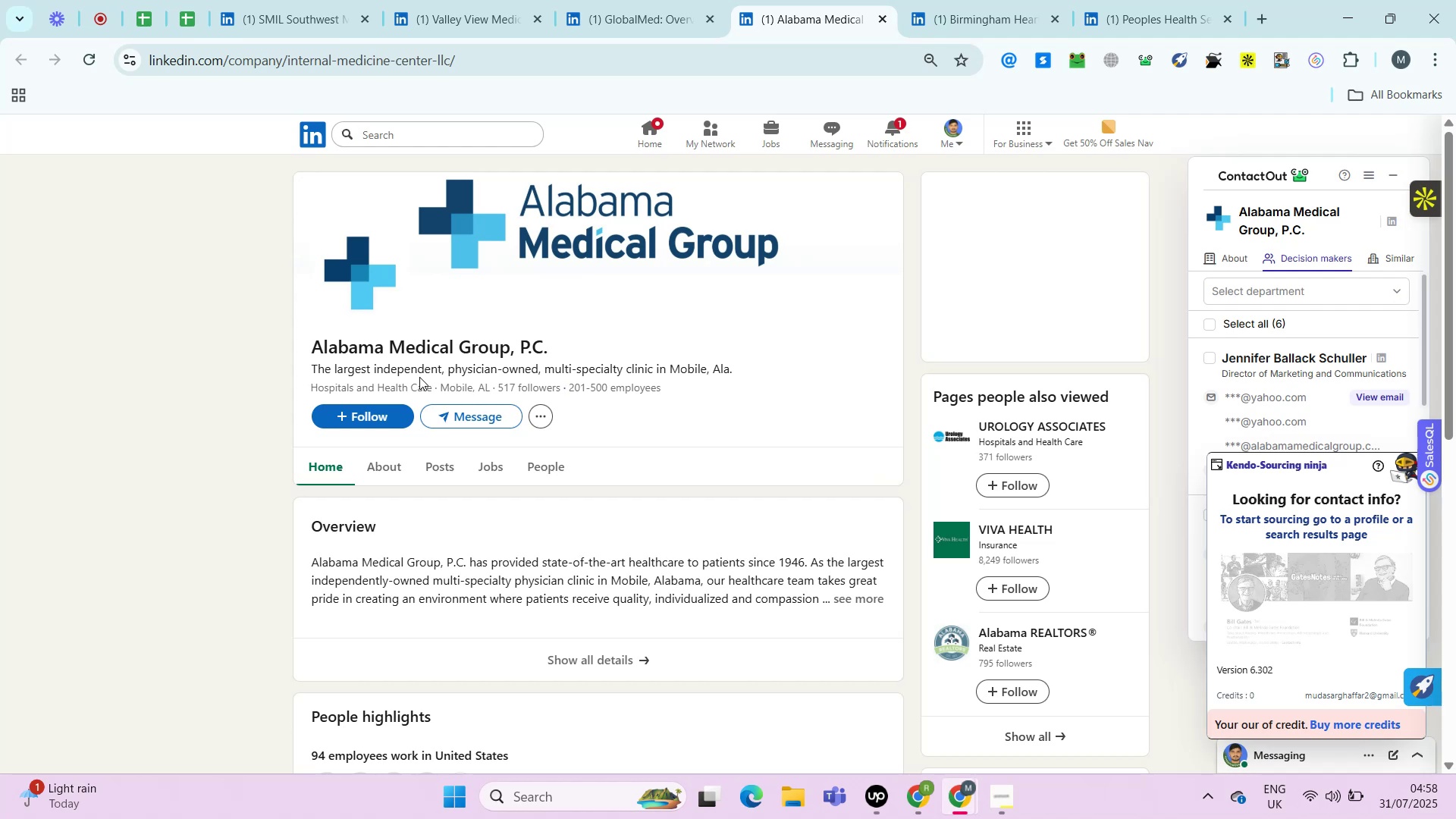 
key(Control+ControlLeft)
 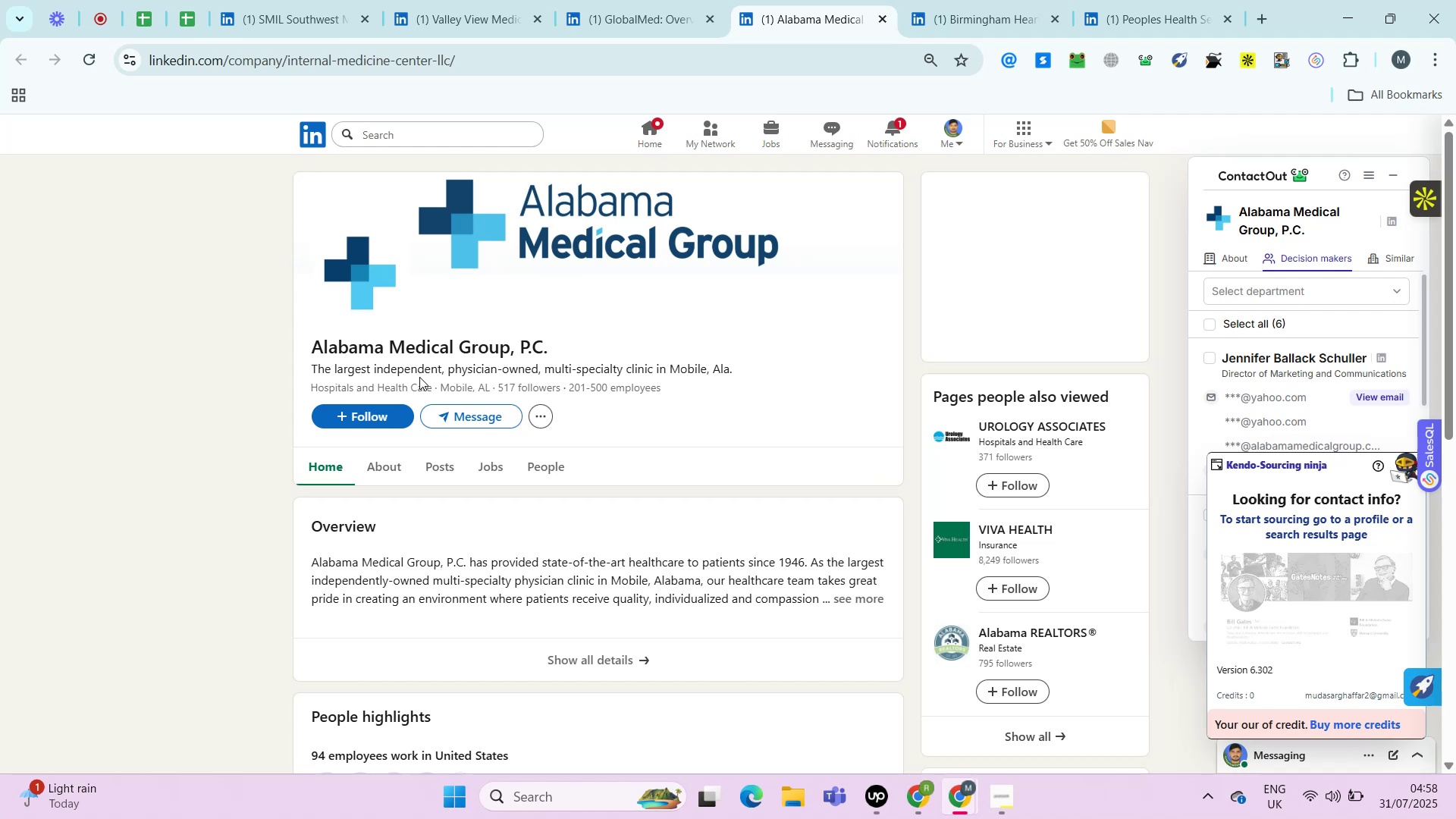 
key(Alt+Control+AltRight)
 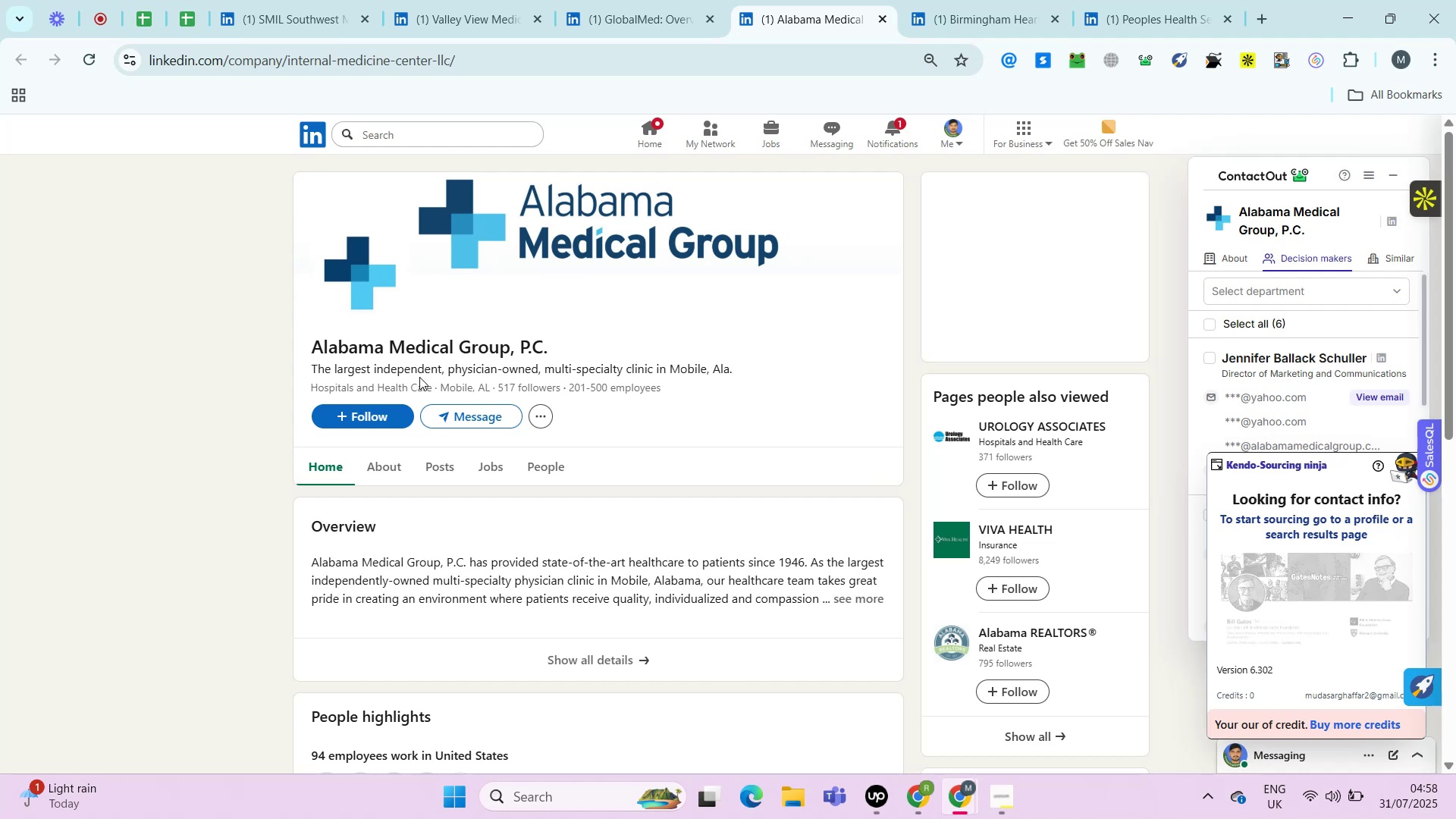 
key(Alt+Control+ControlRight)
 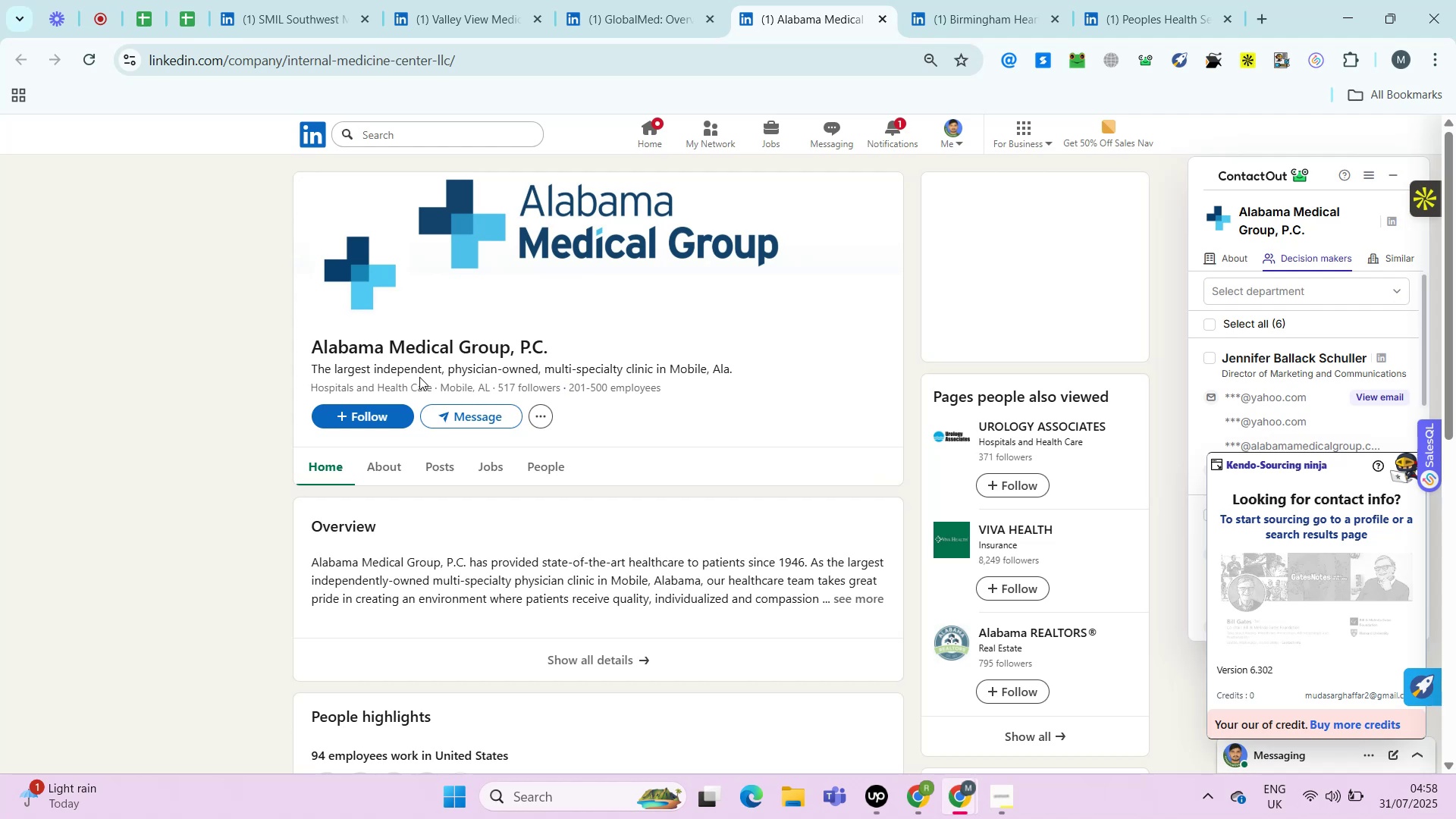 
key(Alt+Control+AltRight)
 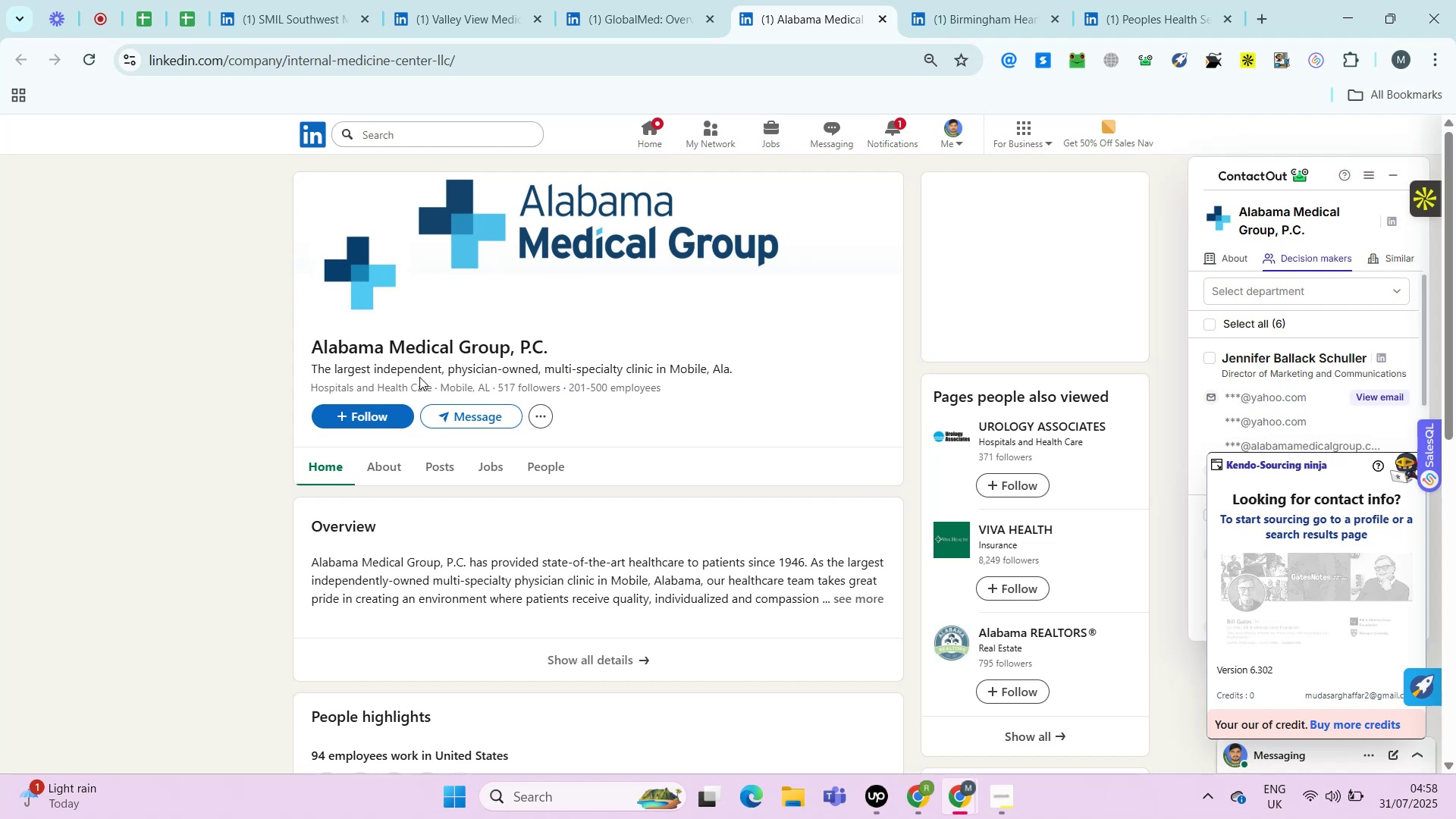 
key(Control+ControlRight)
 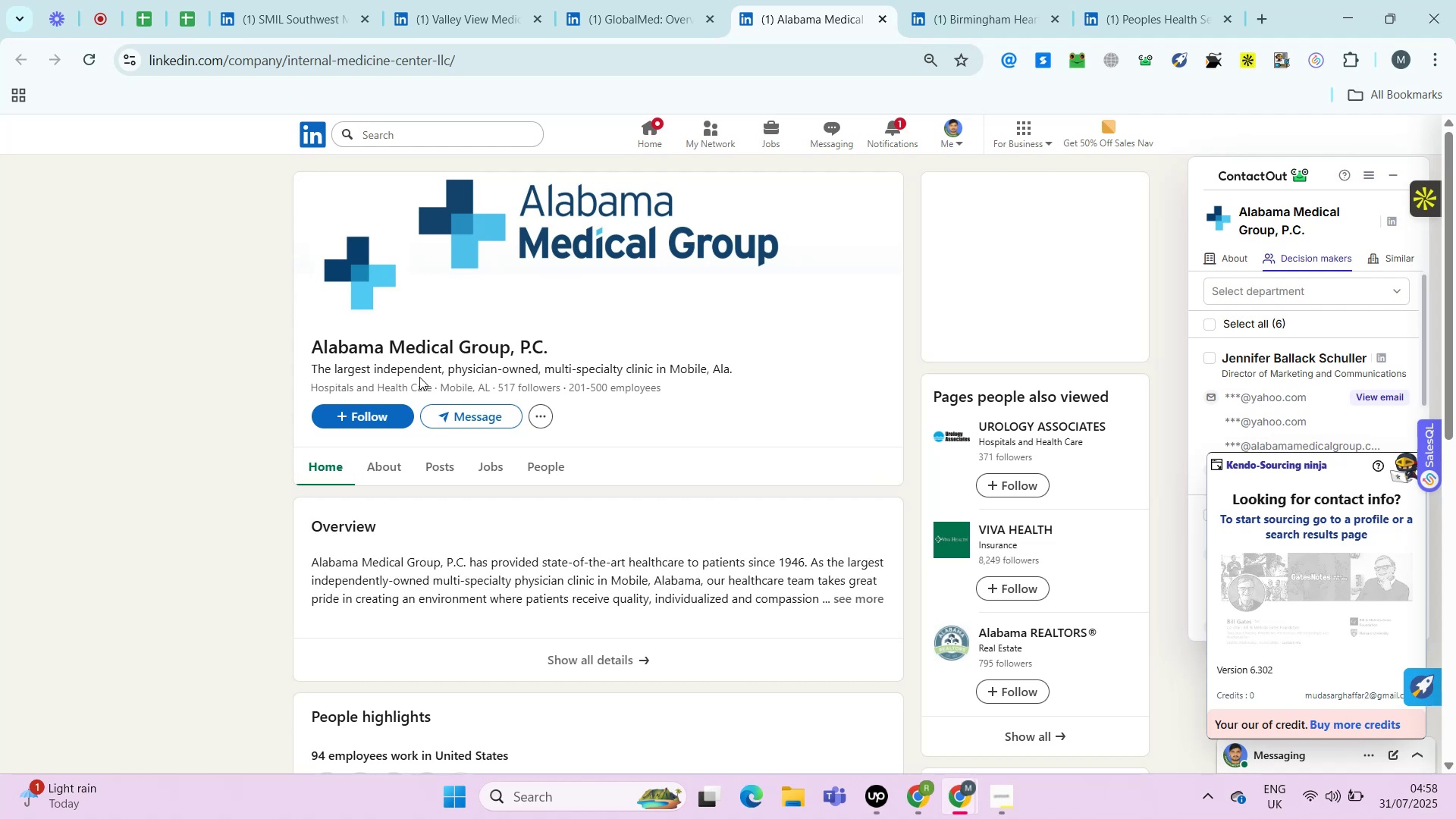 
key(Control+ControlLeft)
 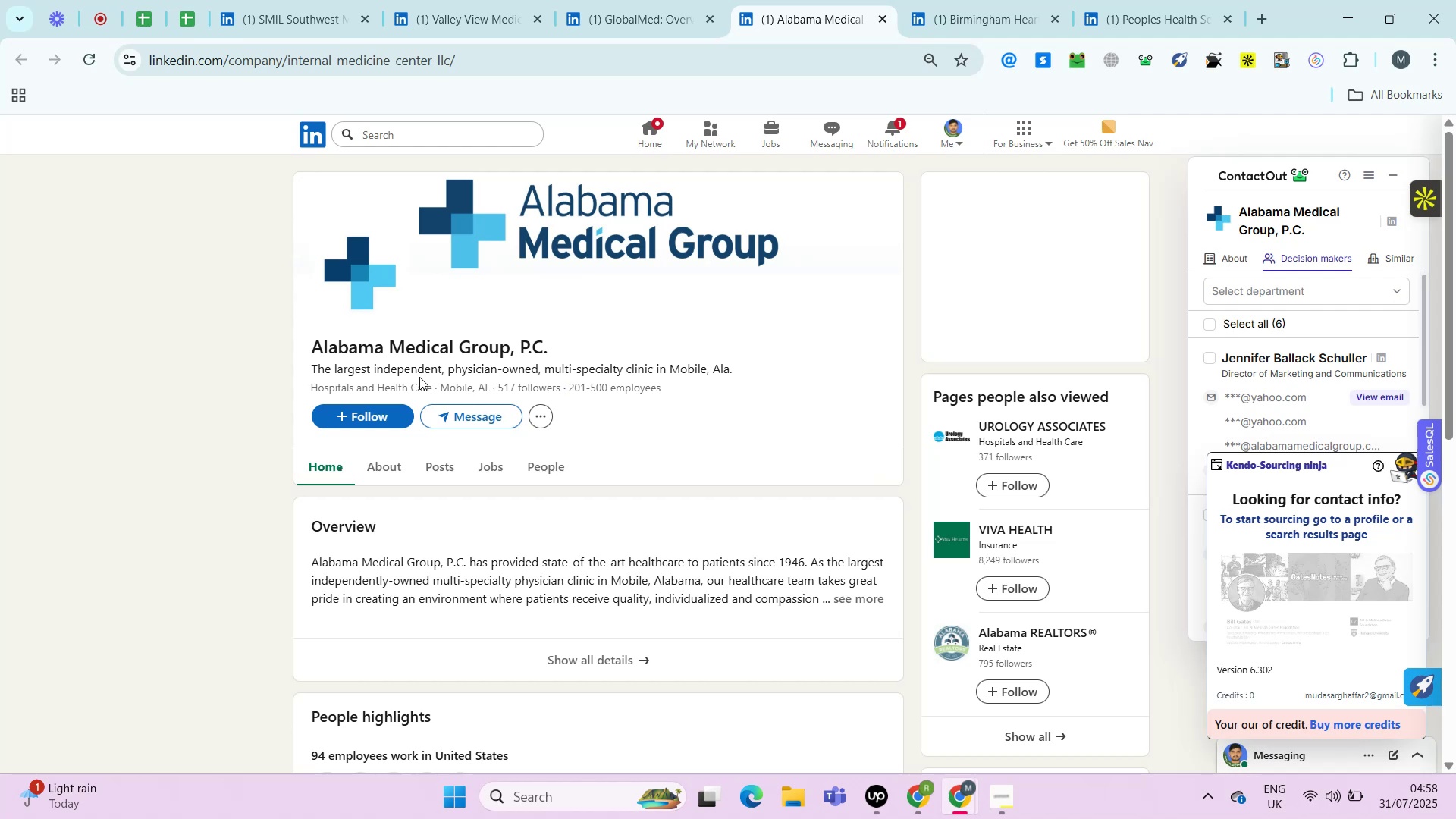 
key(Alt+Control+AltRight)
 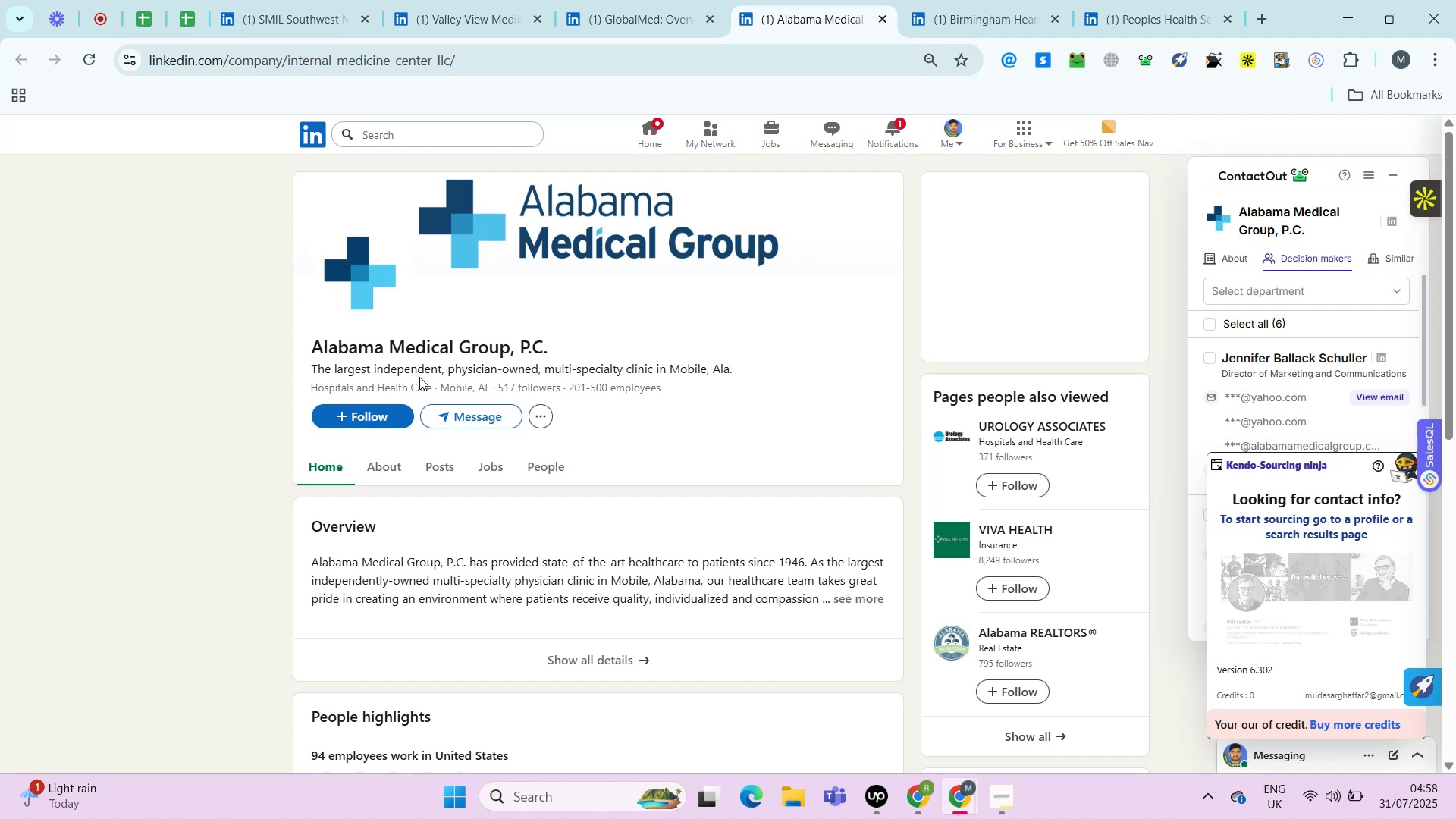 
key(Alt+Control+ControlRight)
 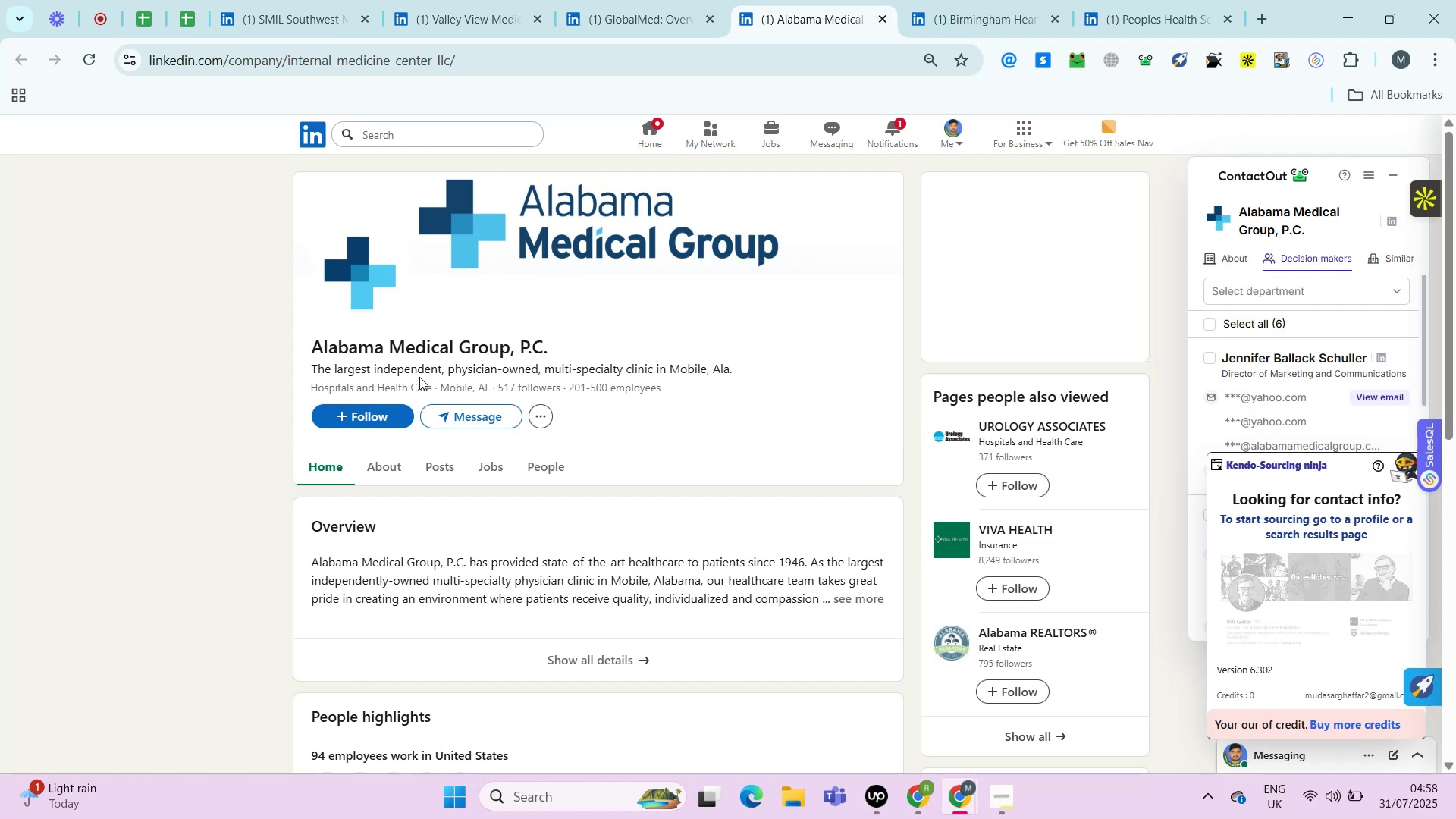 
key(Control+ControlLeft)
 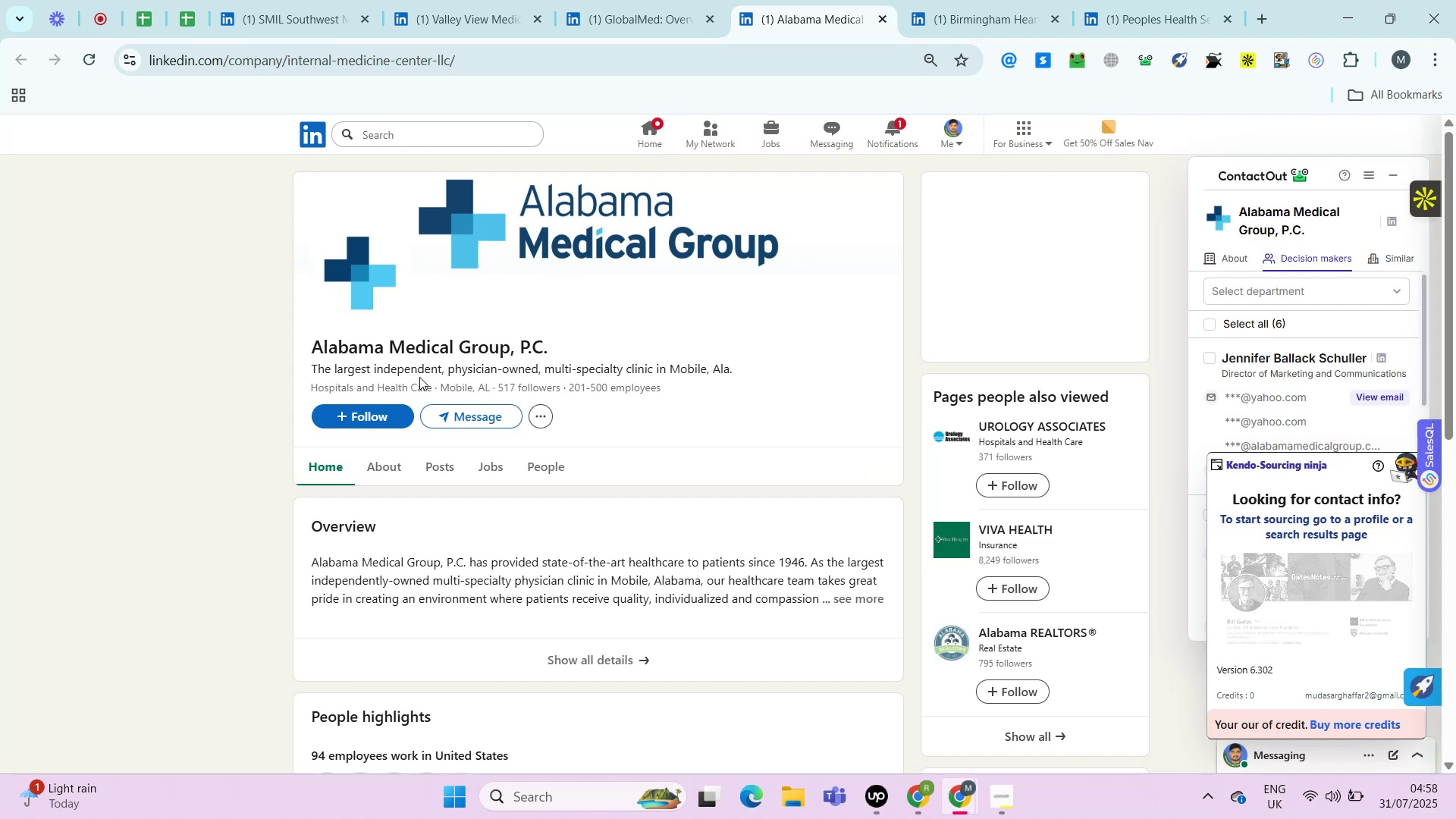 
key(Alt+Control+AltRight)
 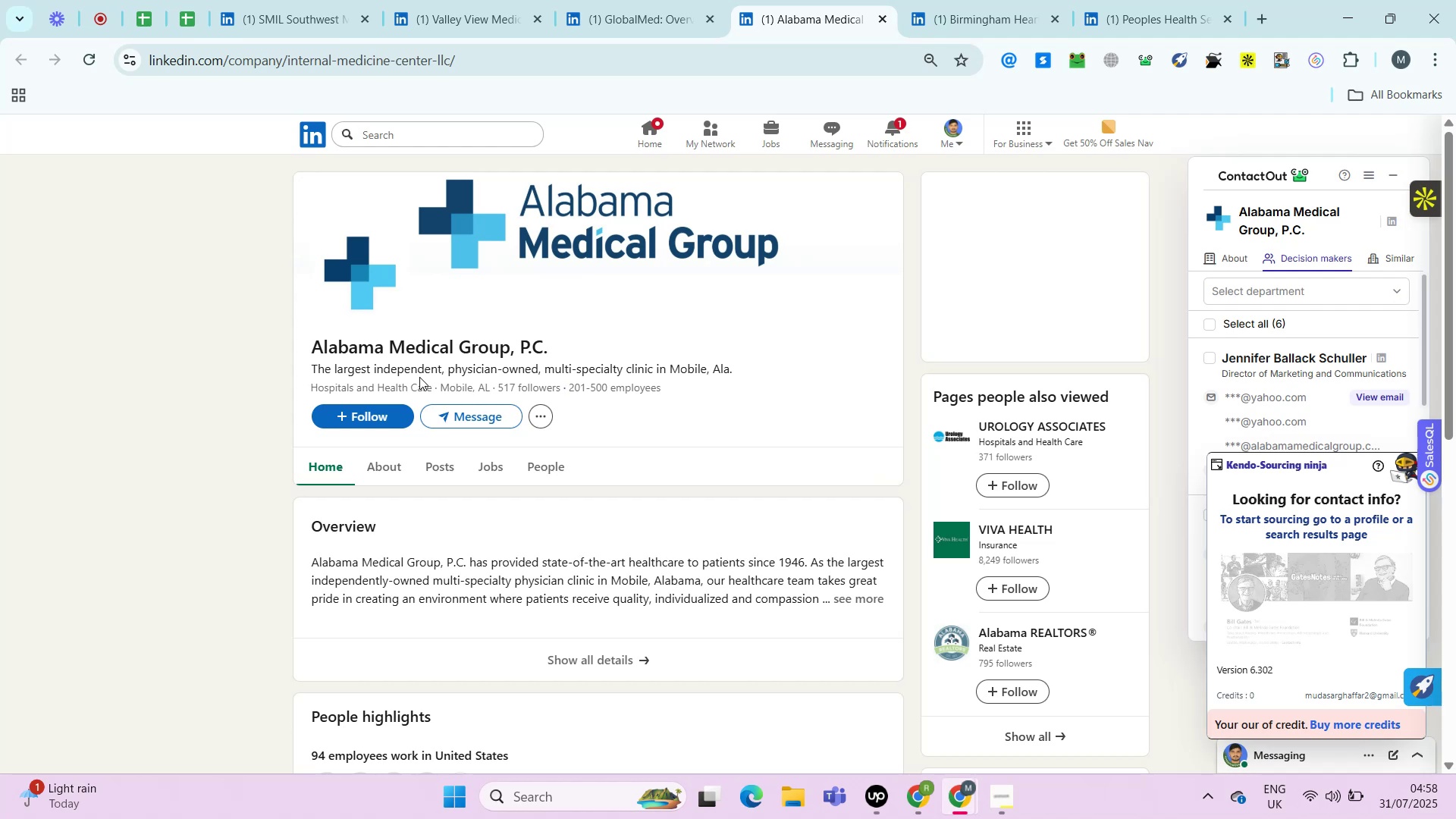 
key(Alt+Control+ControlRight)
 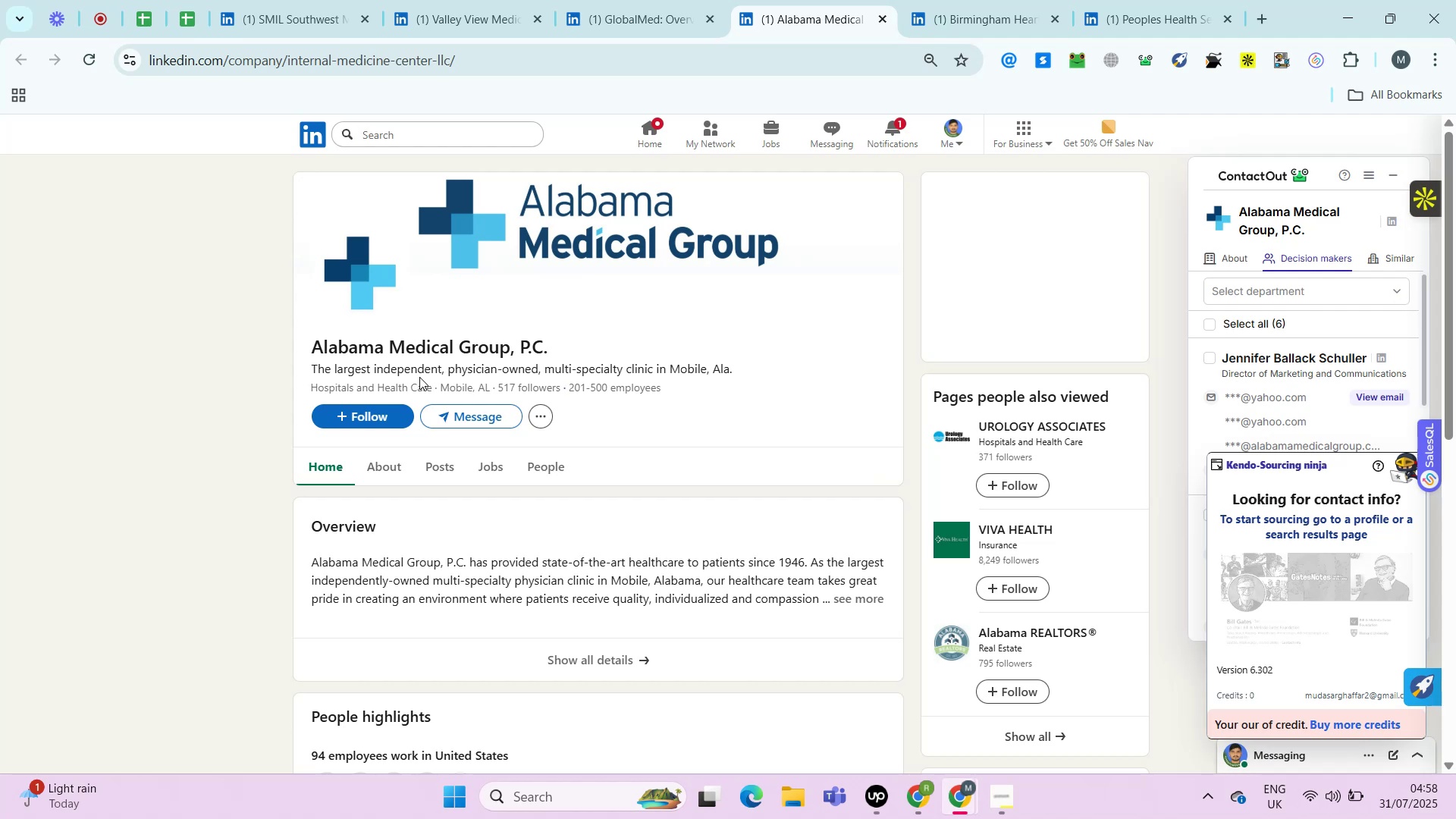 
key(Control+ControlLeft)
 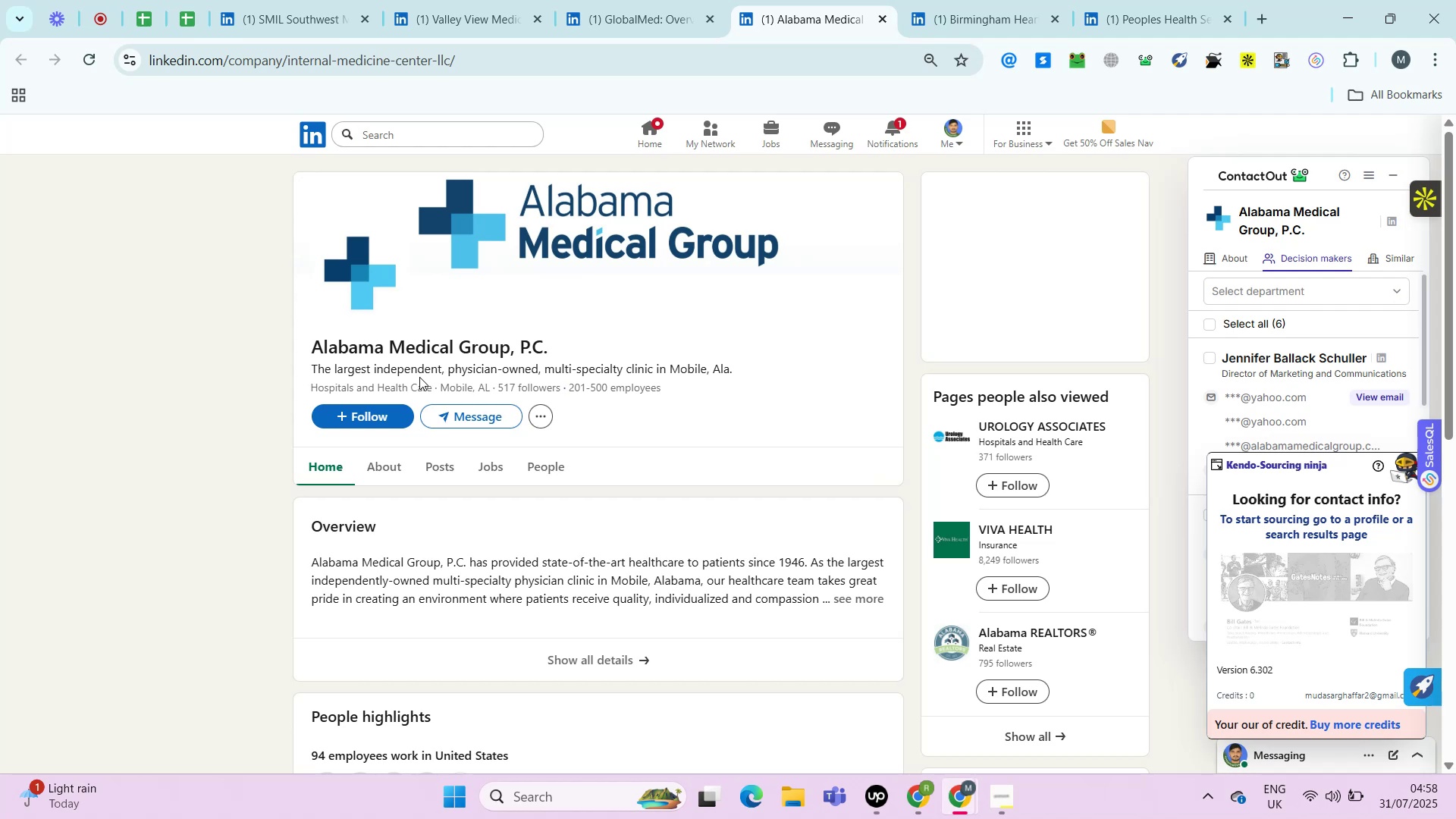 
key(Alt+Control+AltRight)
 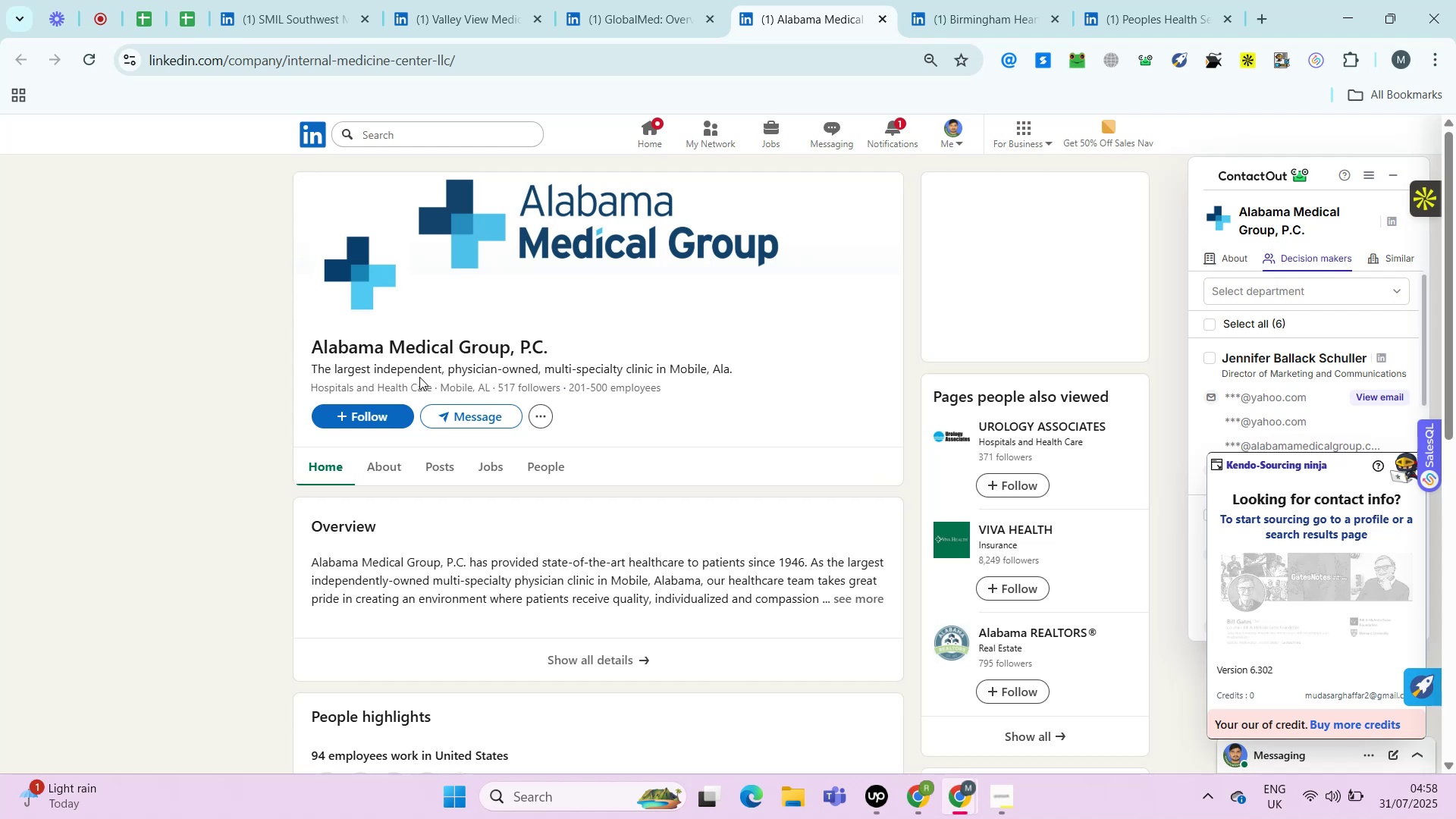 
key(Alt+Control+ControlRight)
 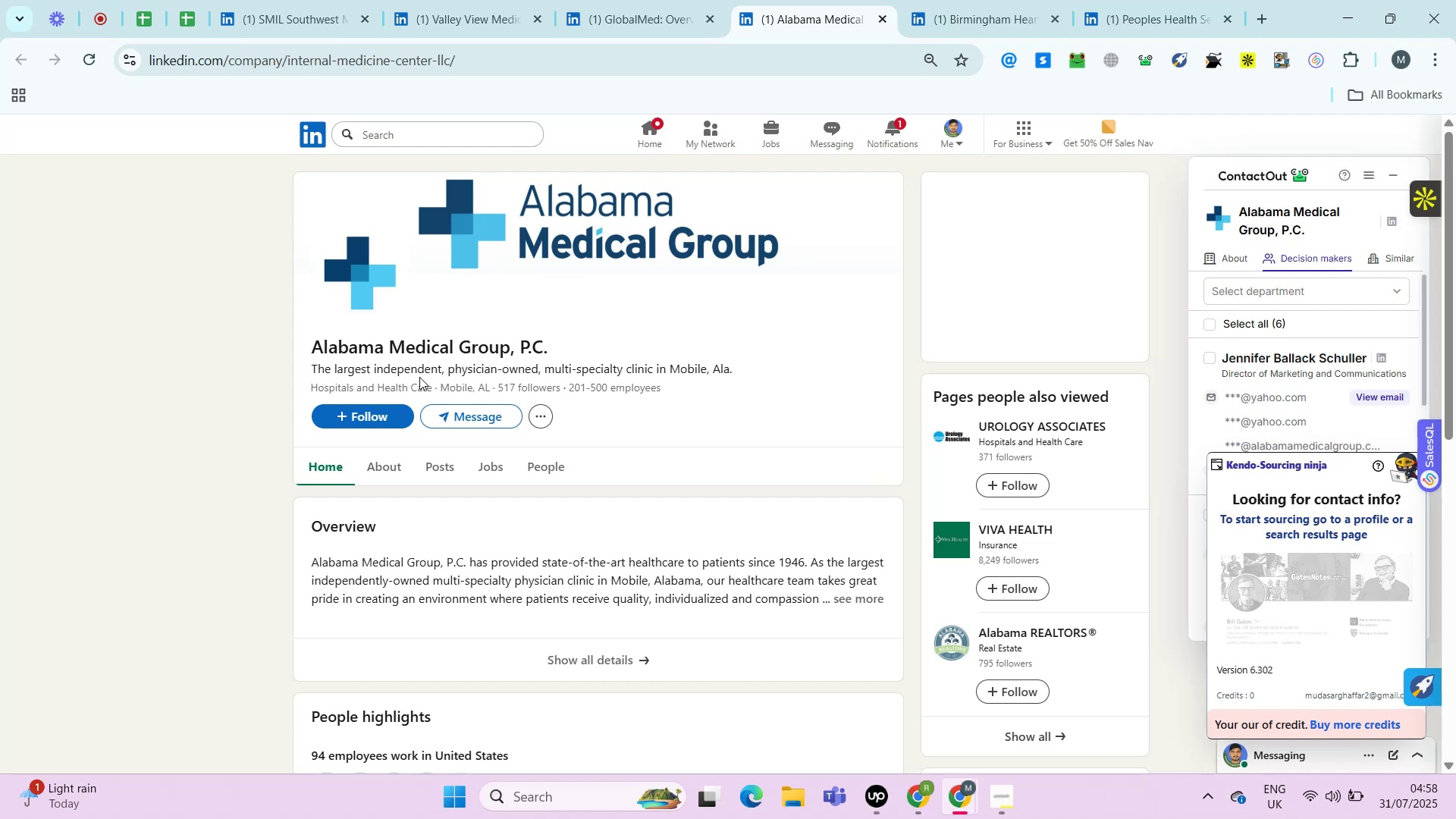 
key(Control+ControlLeft)
 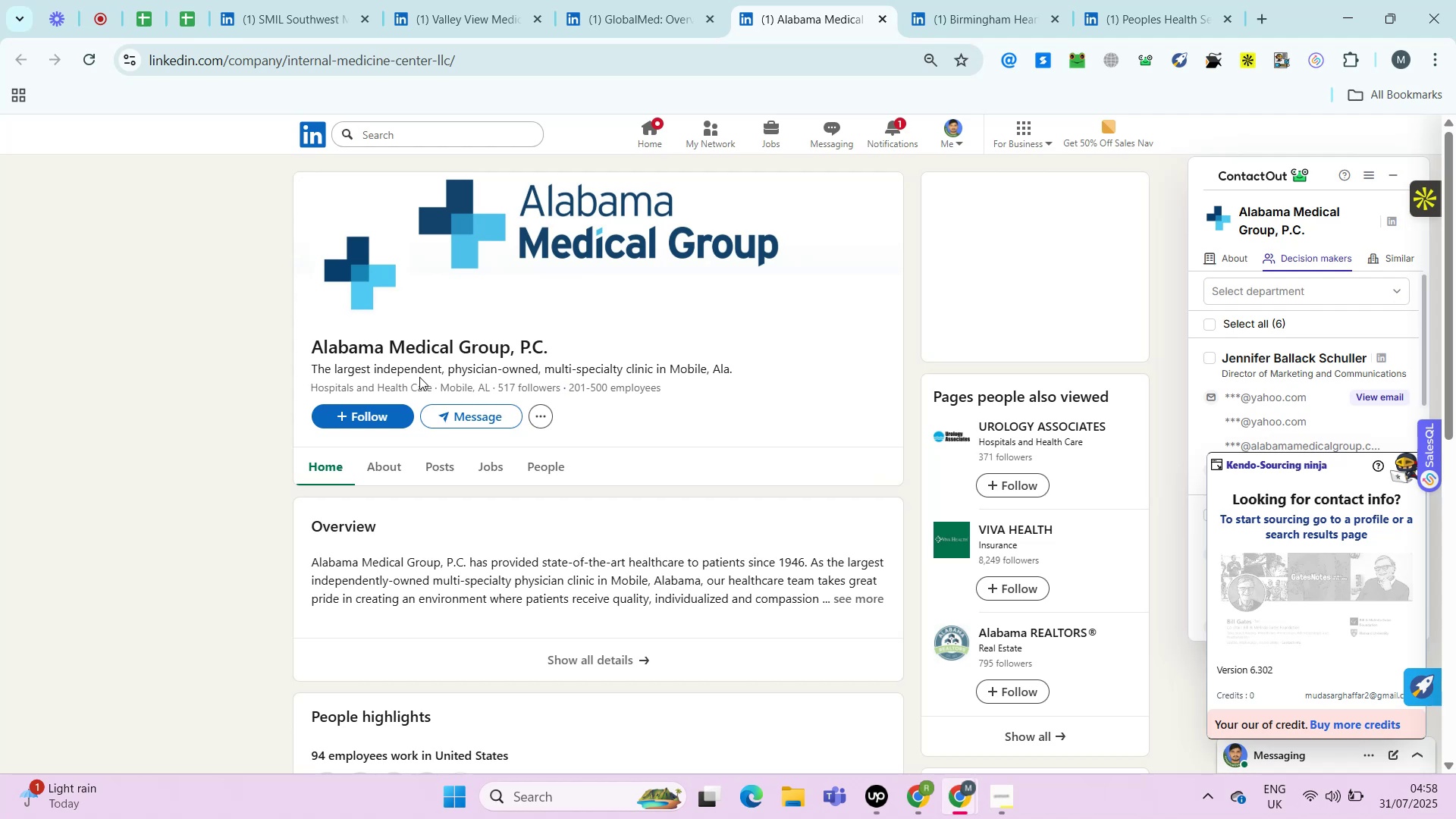 
key(Alt+Control+AltRight)
 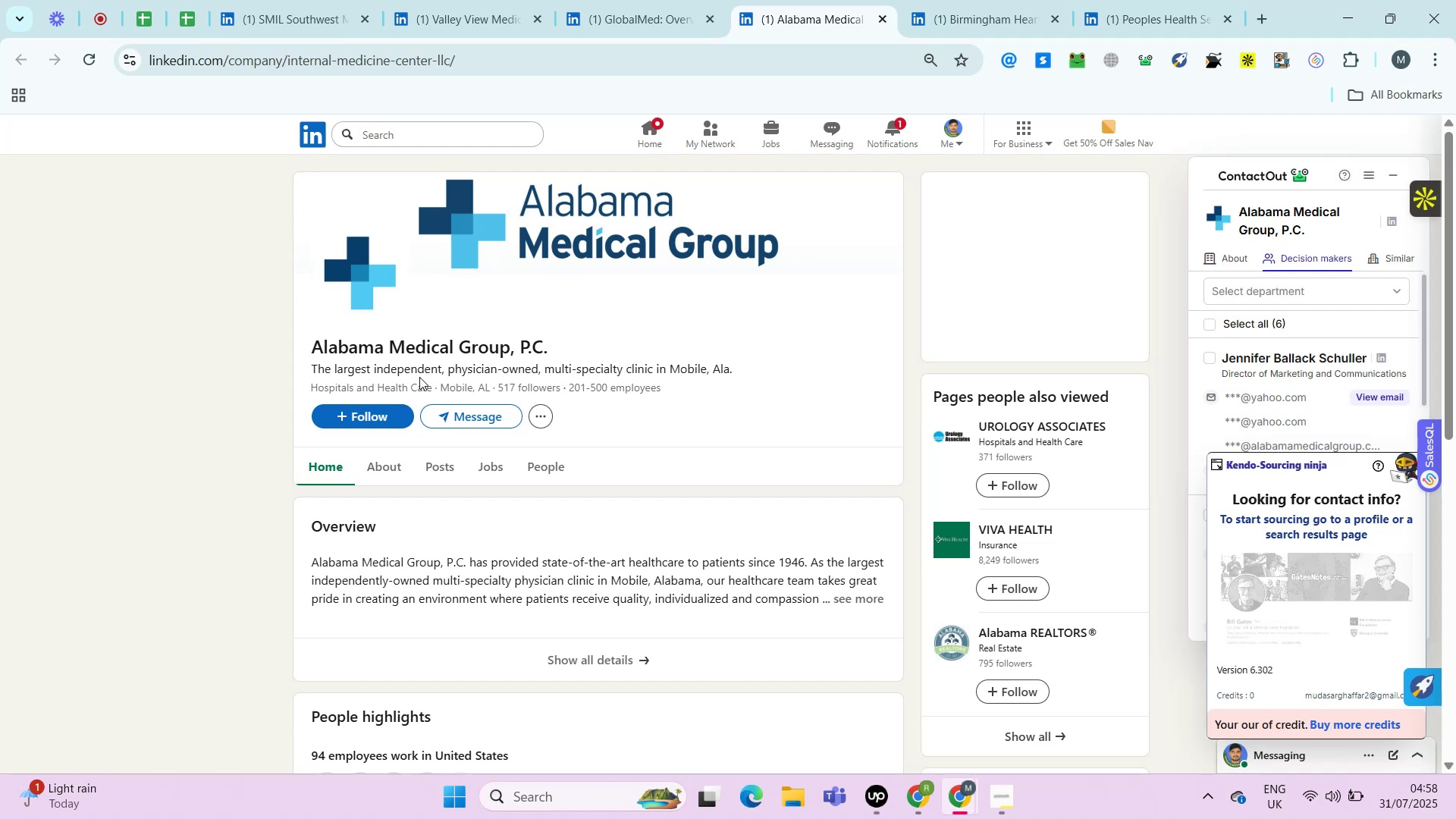 
key(Alt+Control+ControlRight)
 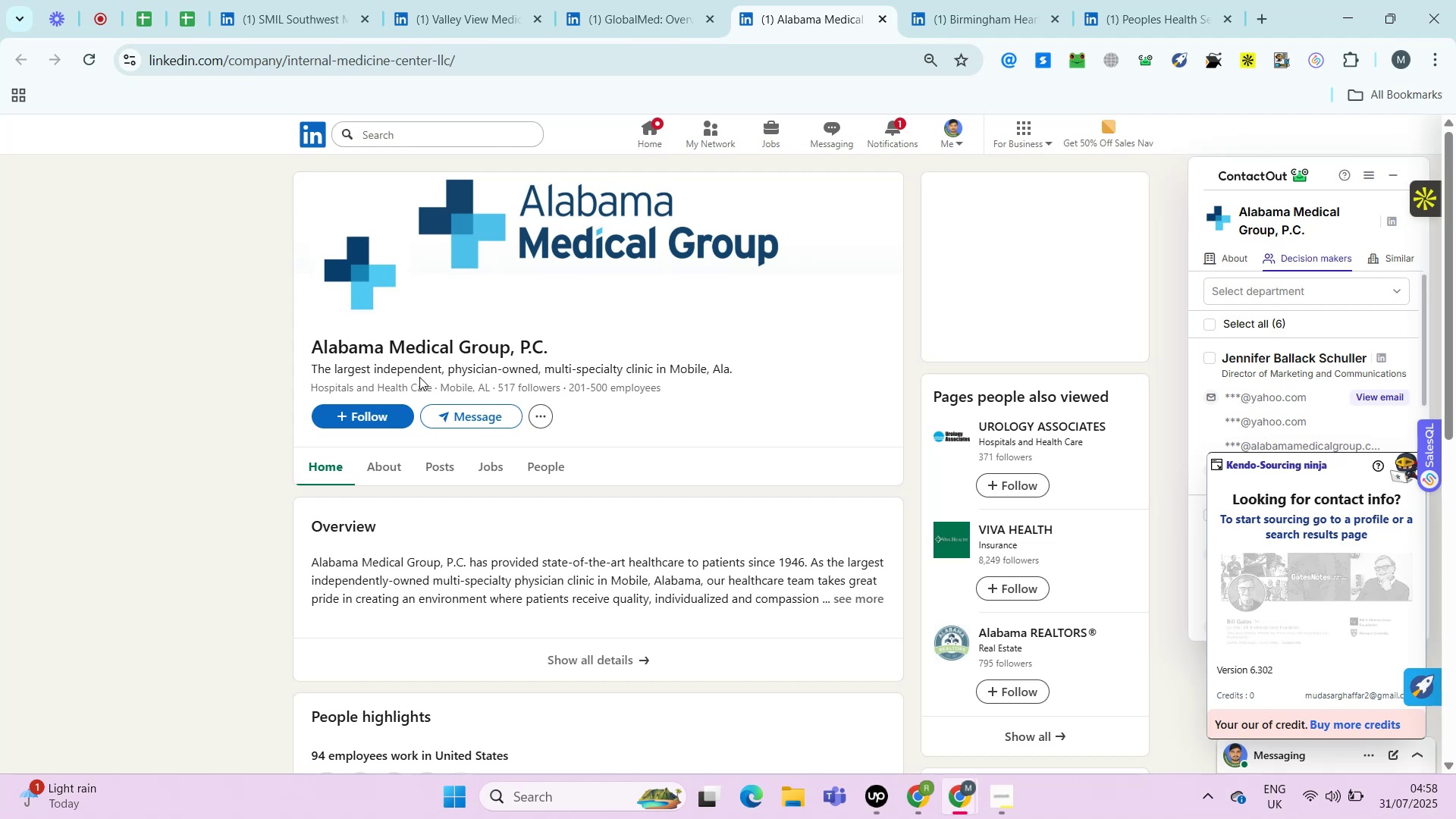 
key(Control+ControlLeft)
 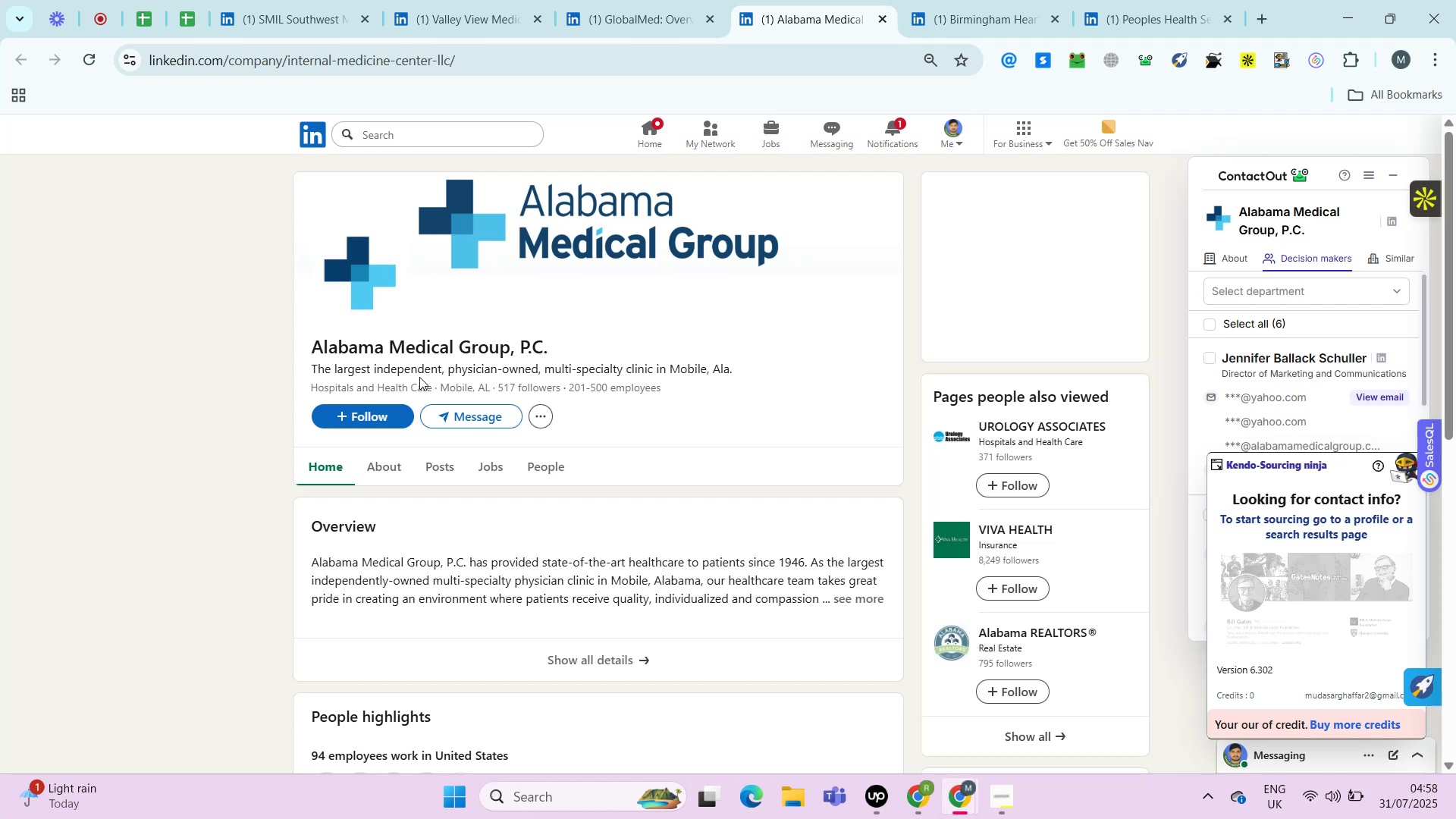 
key(Alt+Control+AltRight)
 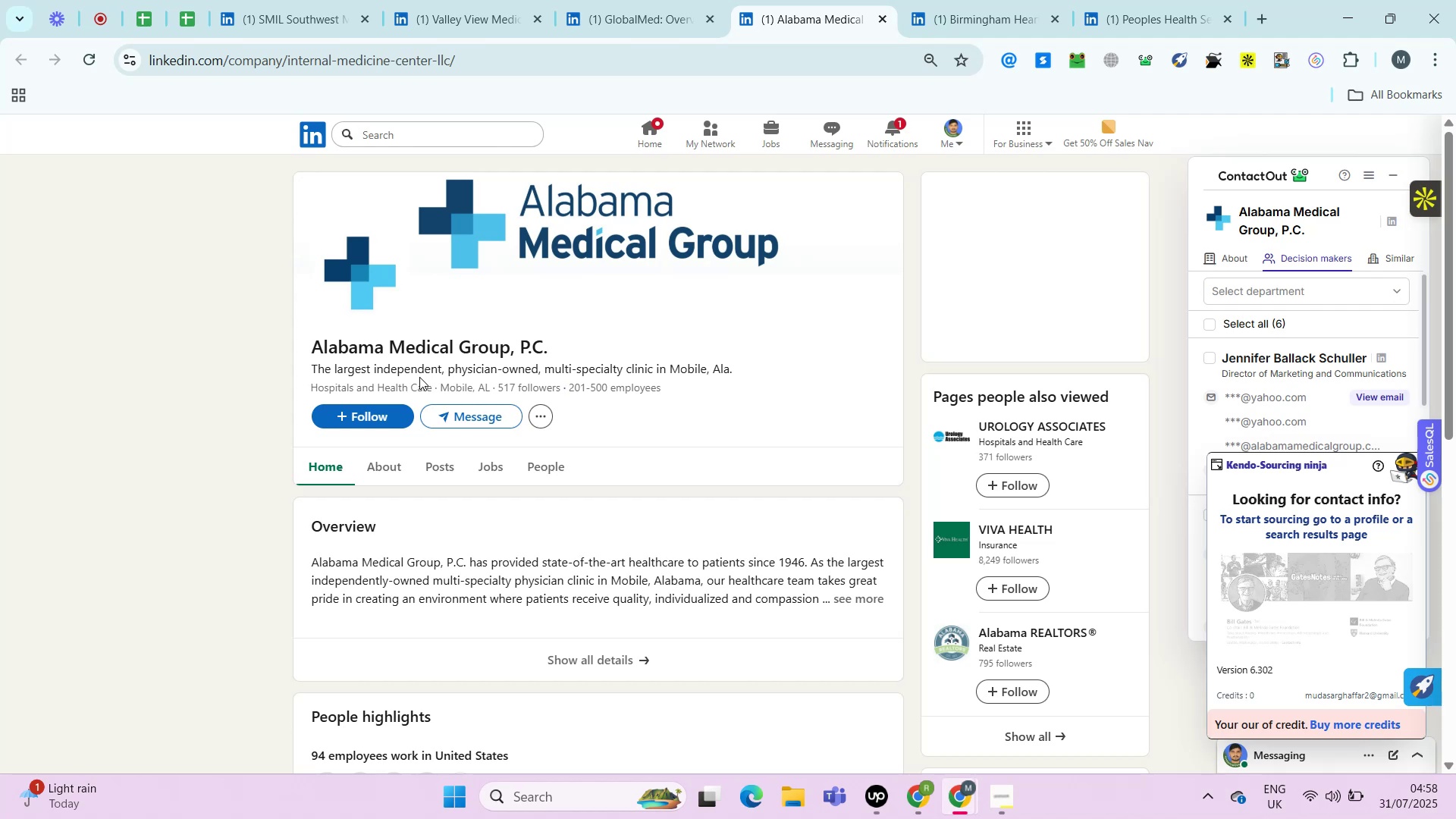 
key(Alt+Control+ControlRight)
 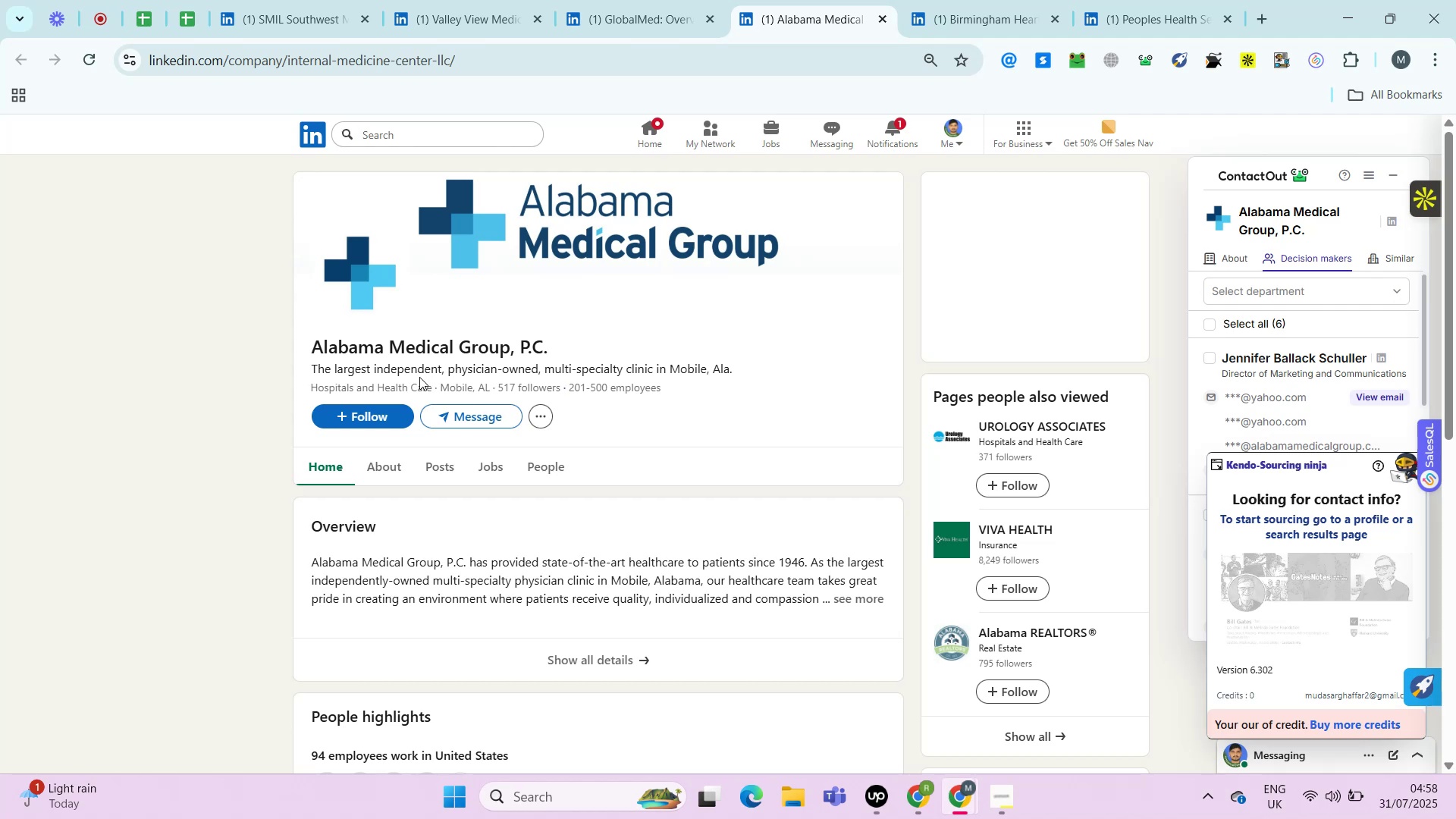 
key(Control+ControlLeft)
 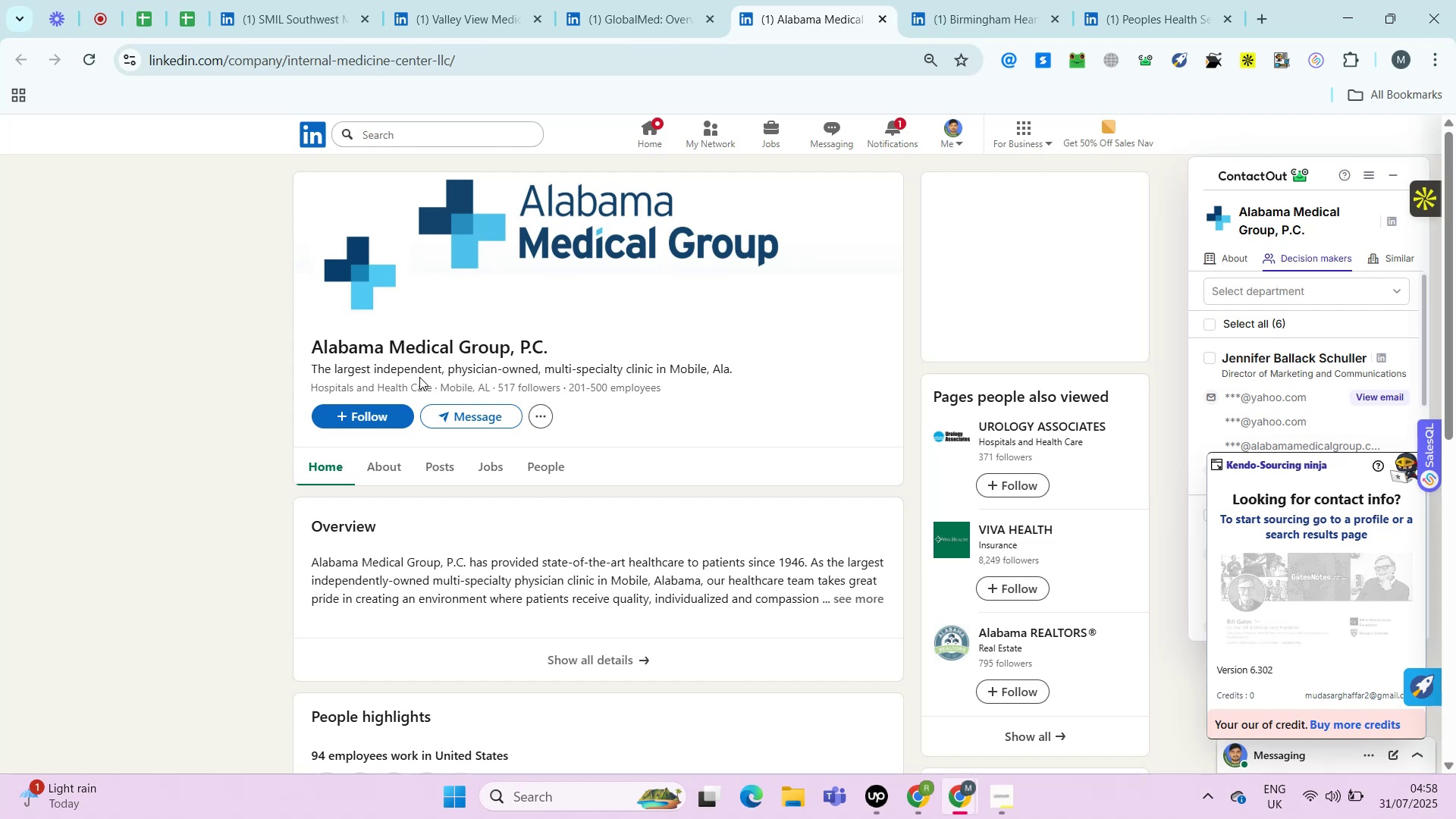 
key(Alt+Control+AltRight)
 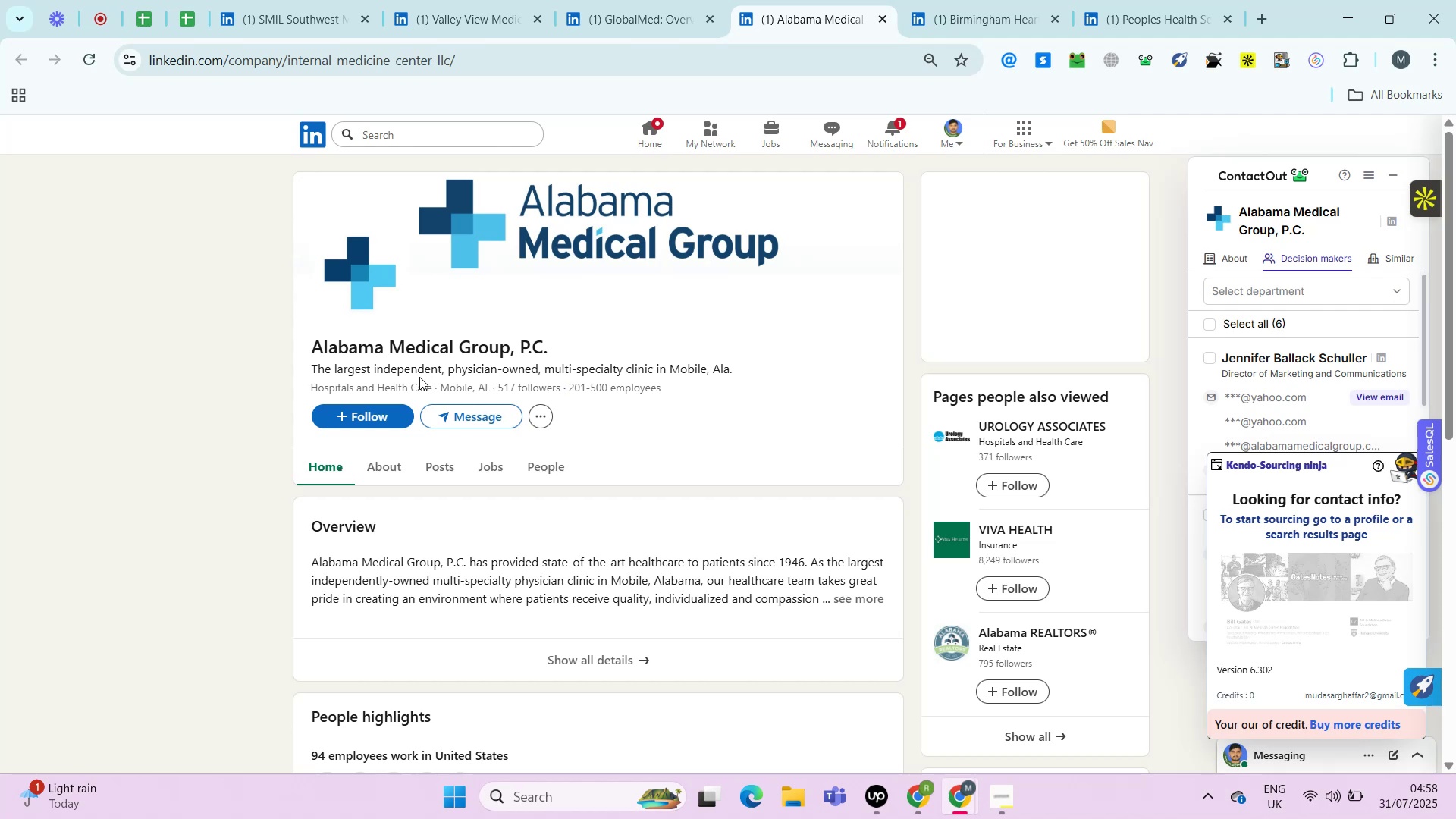 
key(Alt+Control+ControlRight)
 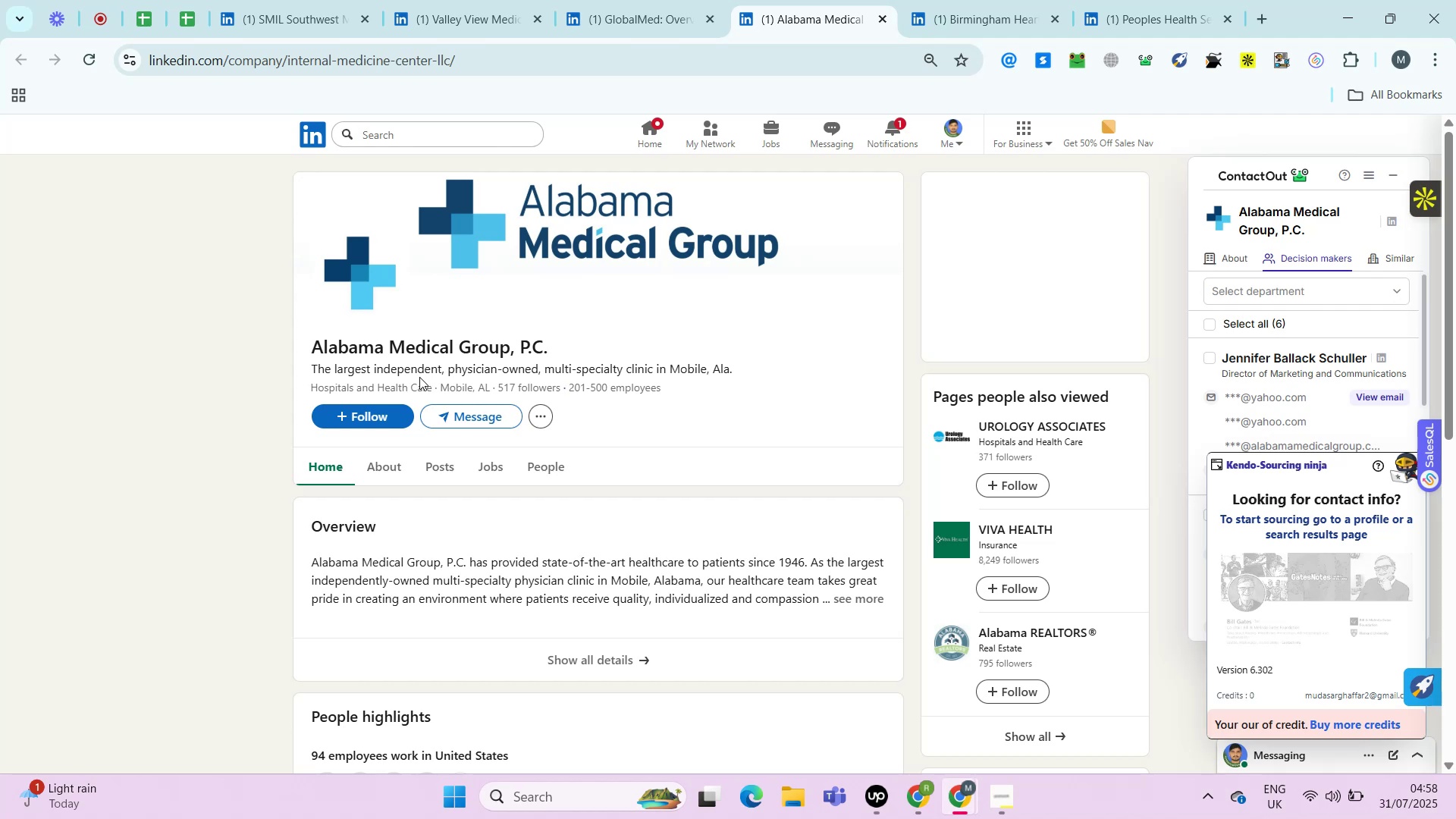 
key(Control+ControlLeft)
 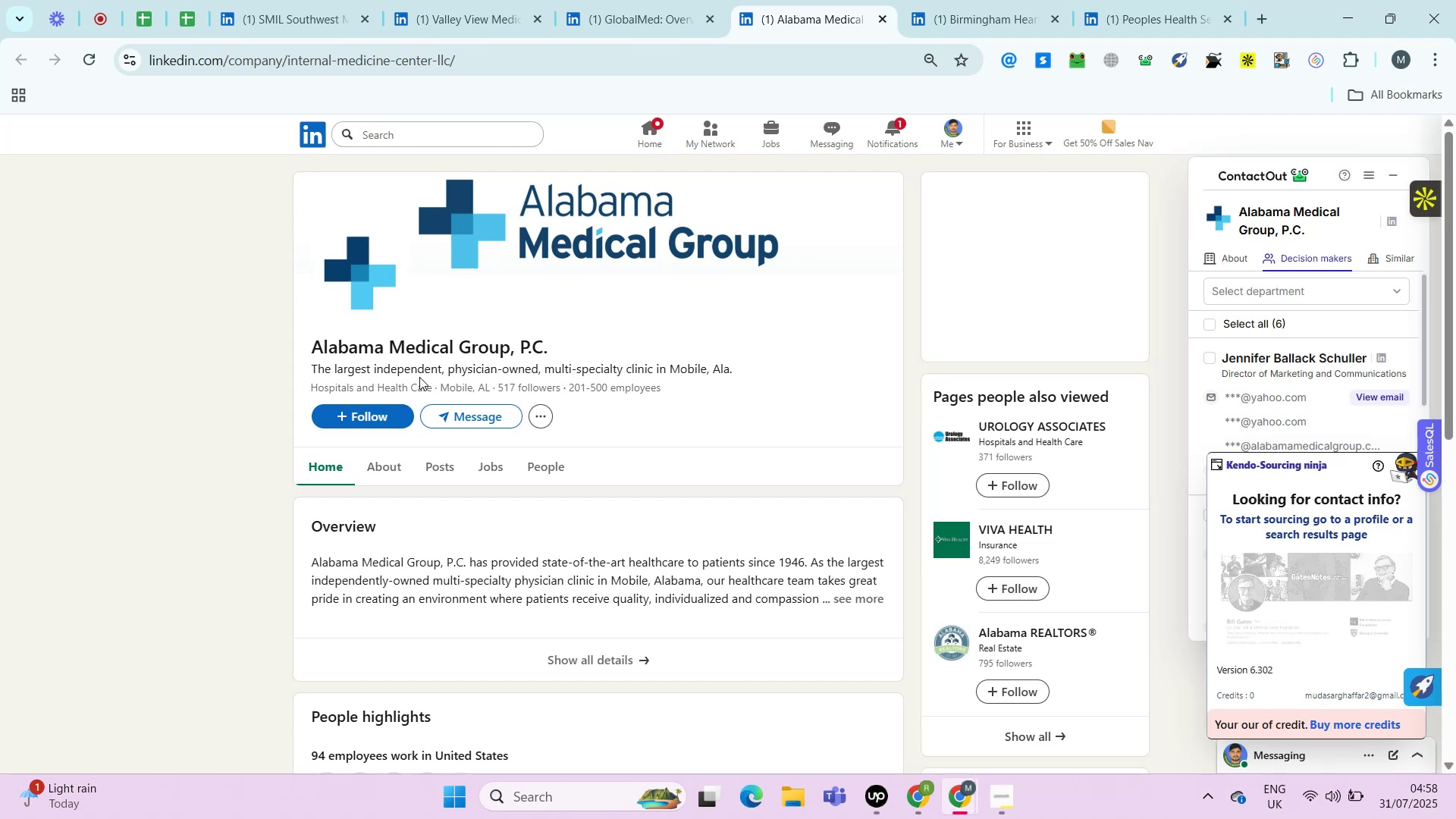 
key(Alt+Control+AltRight)
 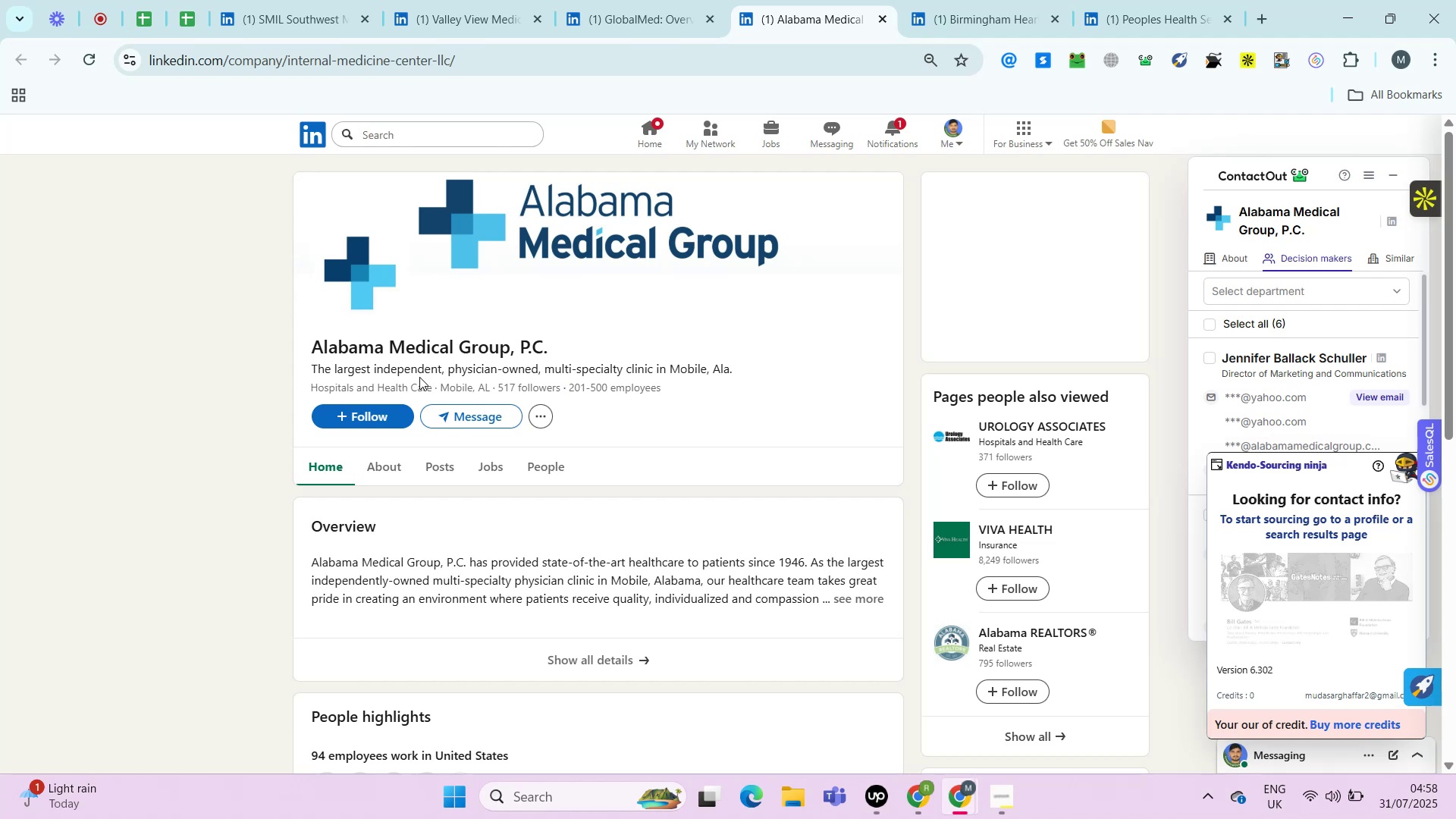 
key(Alt+Control+ControlRight)
 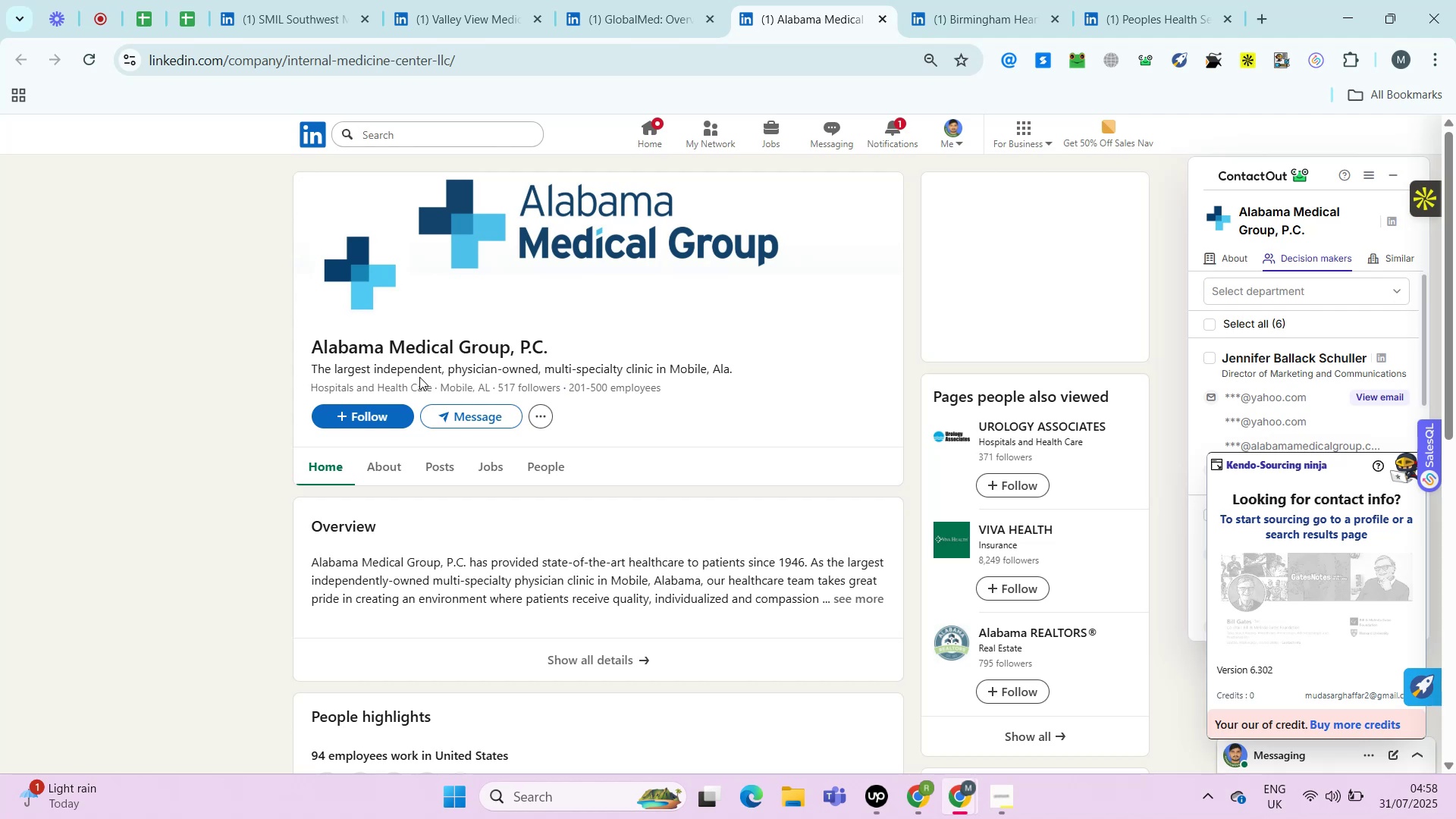 
key(Control+ControlLeft)
 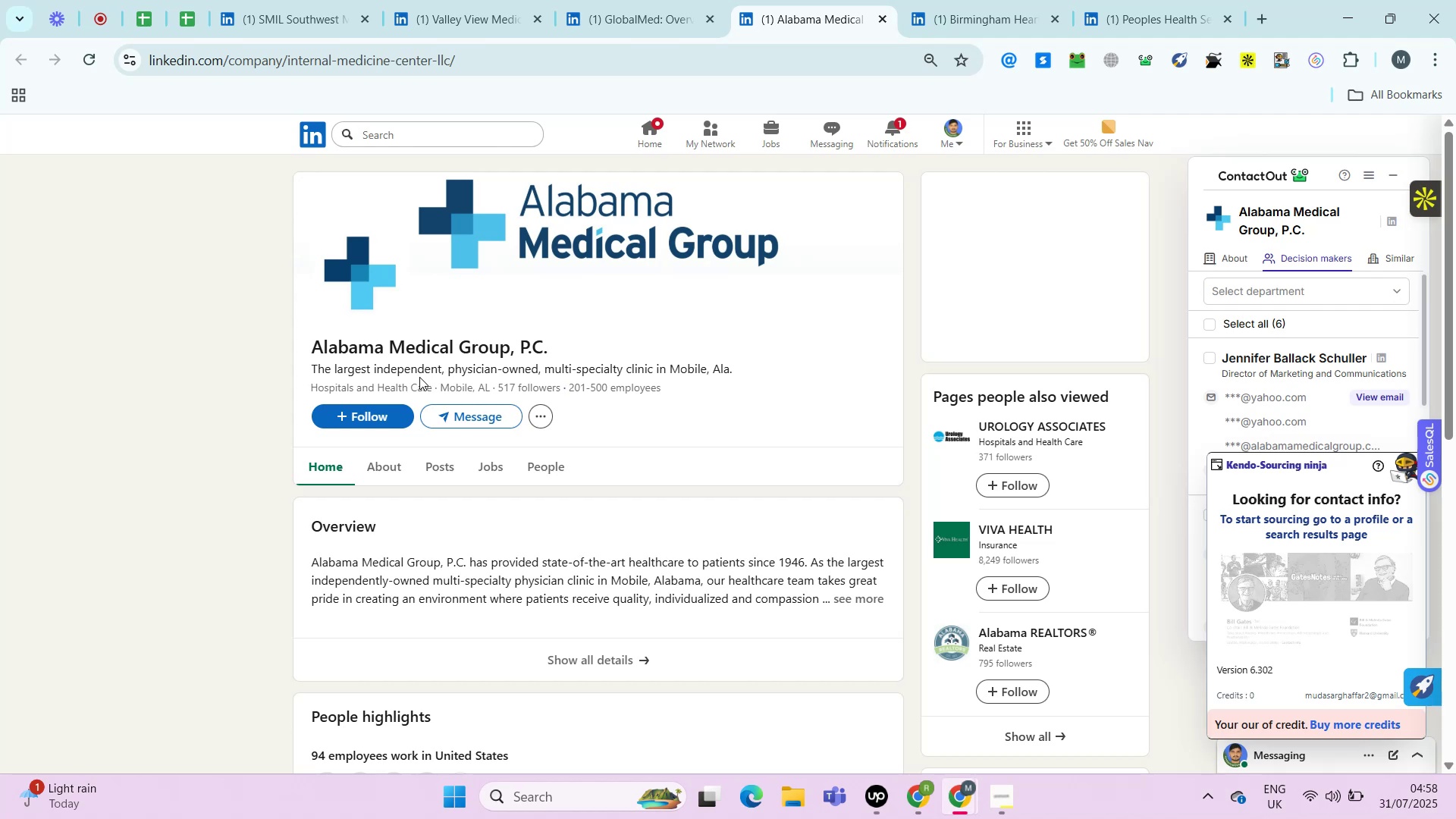 
key(Alt+Control+AltRight)
 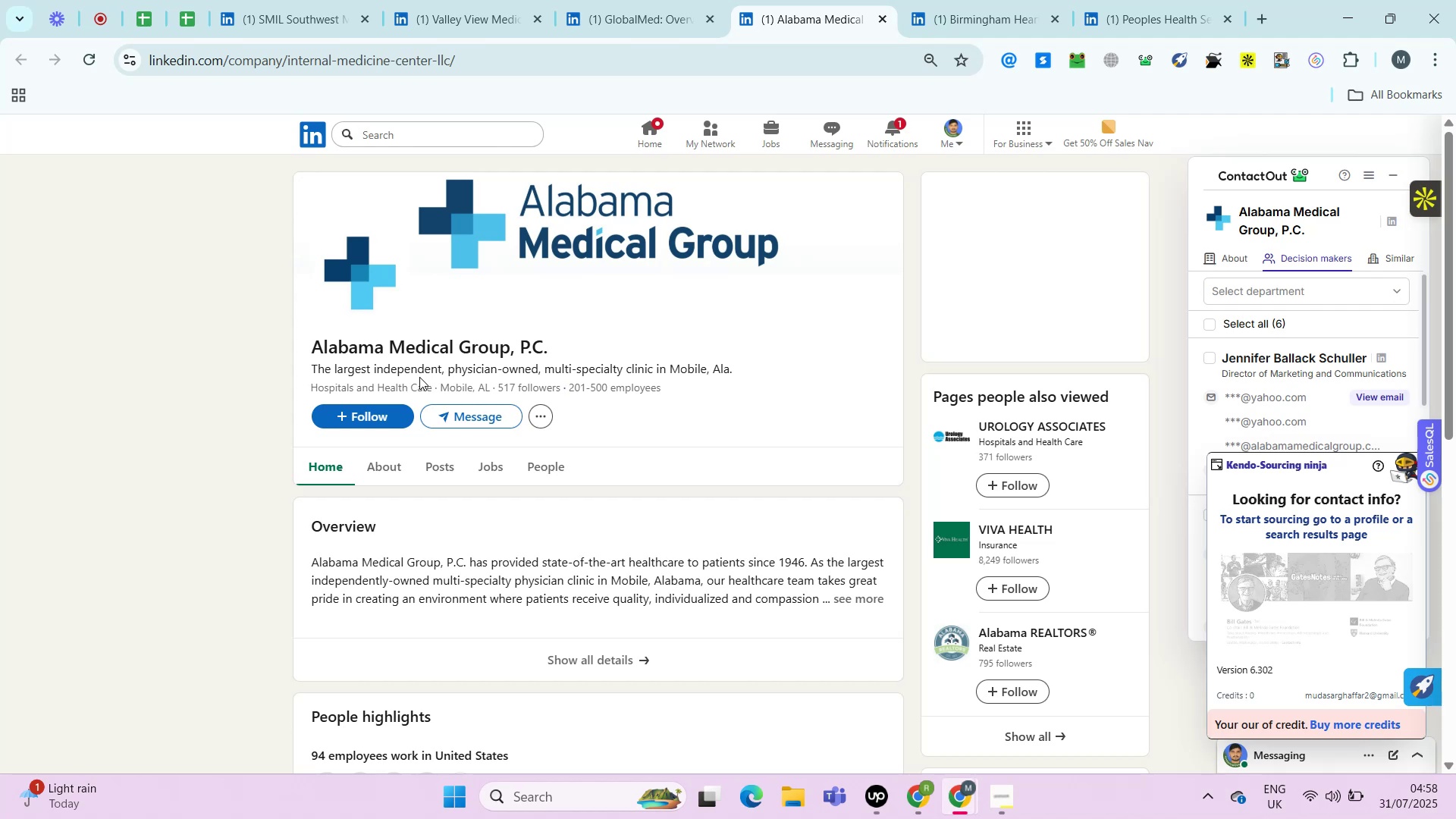 
key(Alt+Control+ControlRight)
 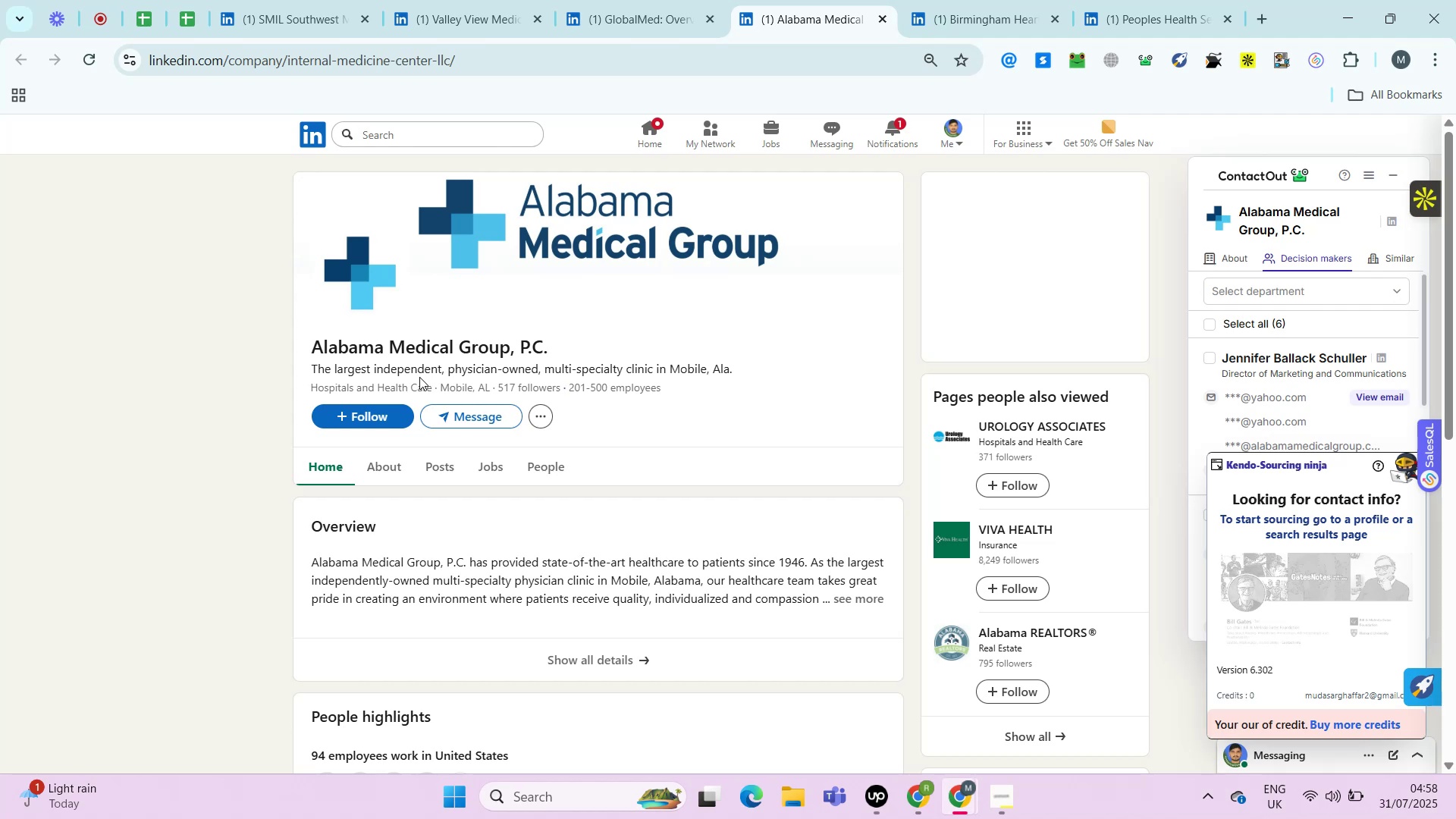 
key(Control+ControlLeft)
 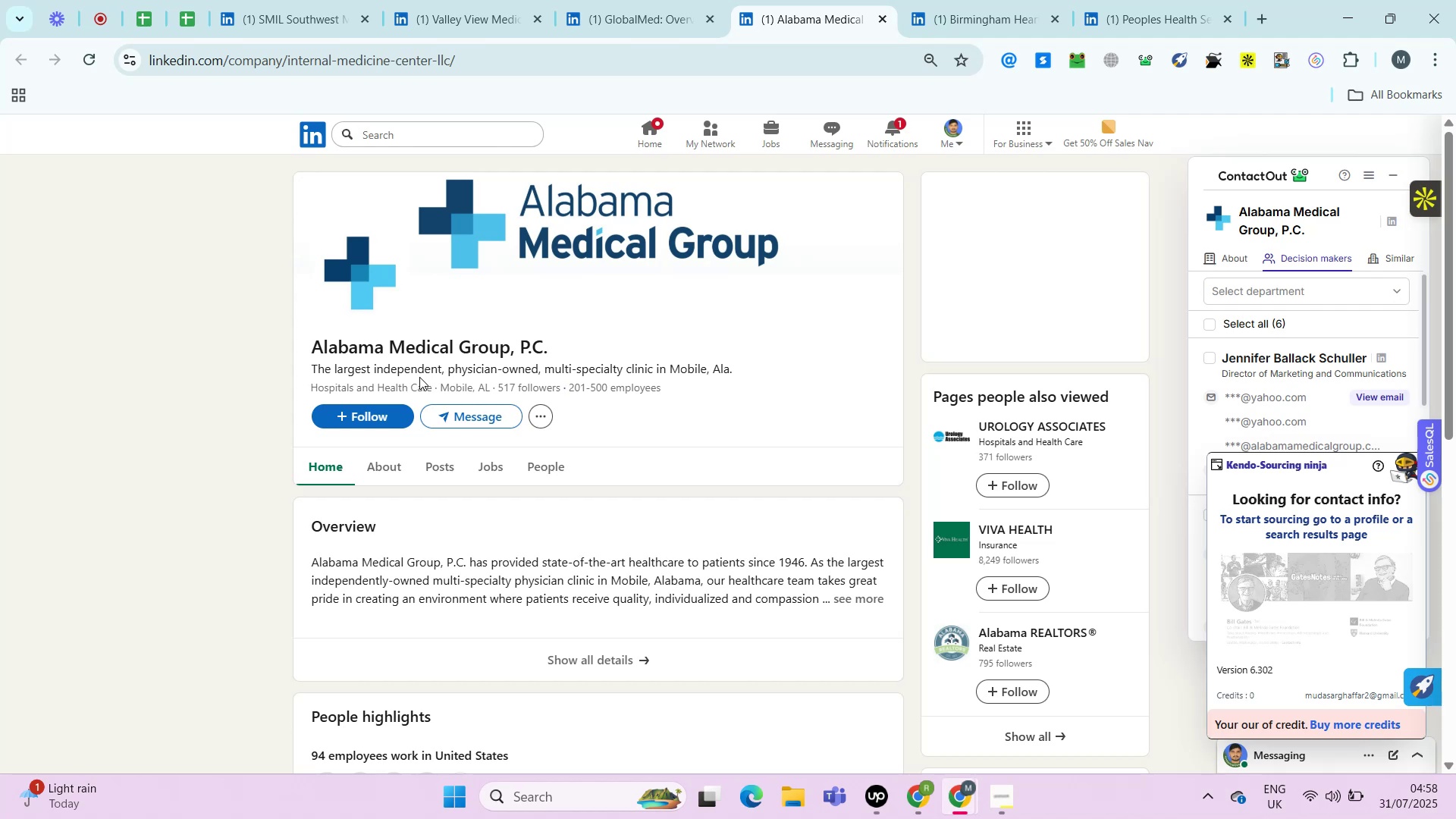 
key(Alt+Control+AltRight)
 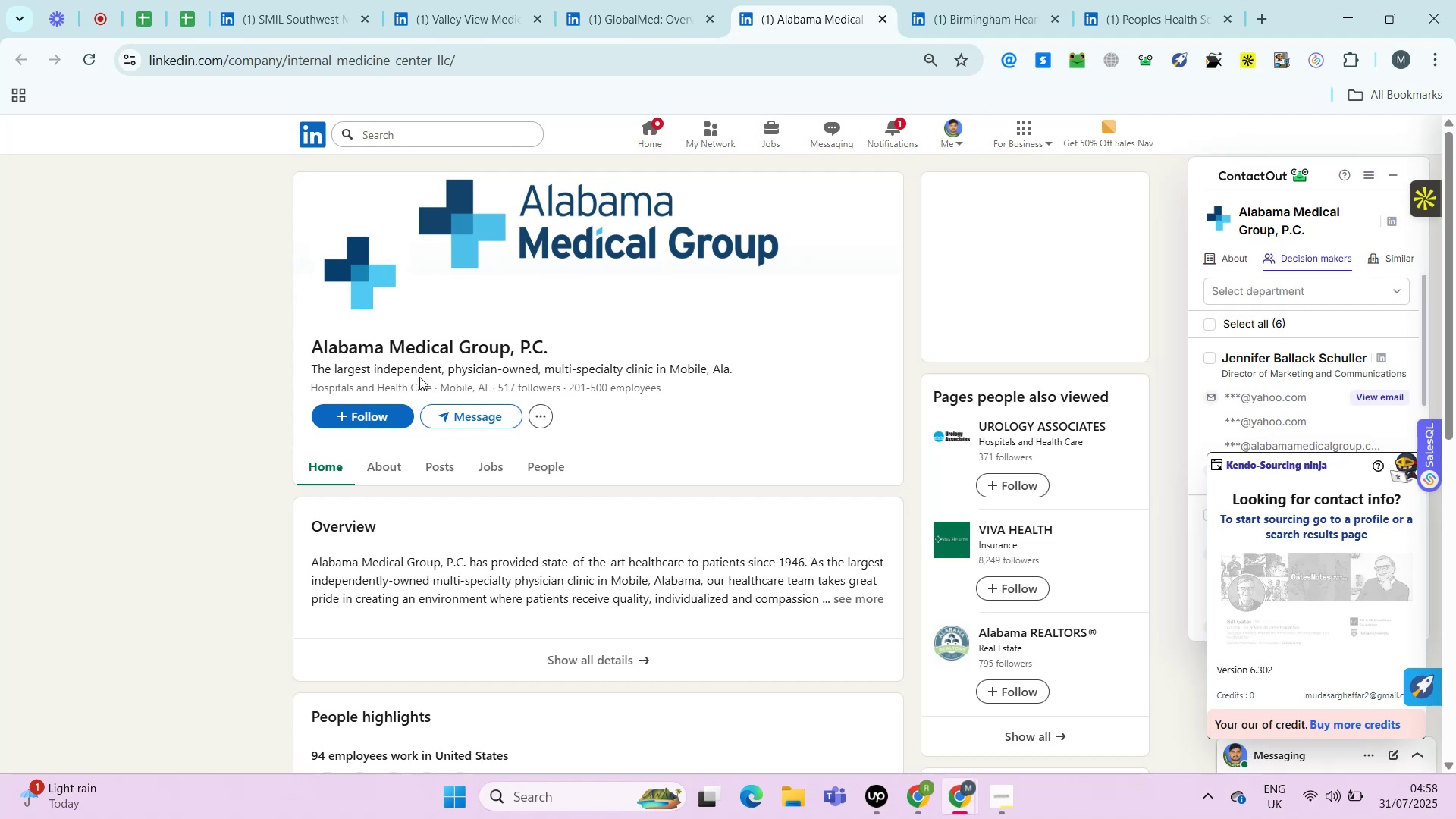 
key(Alt+Control+ControlRight)
 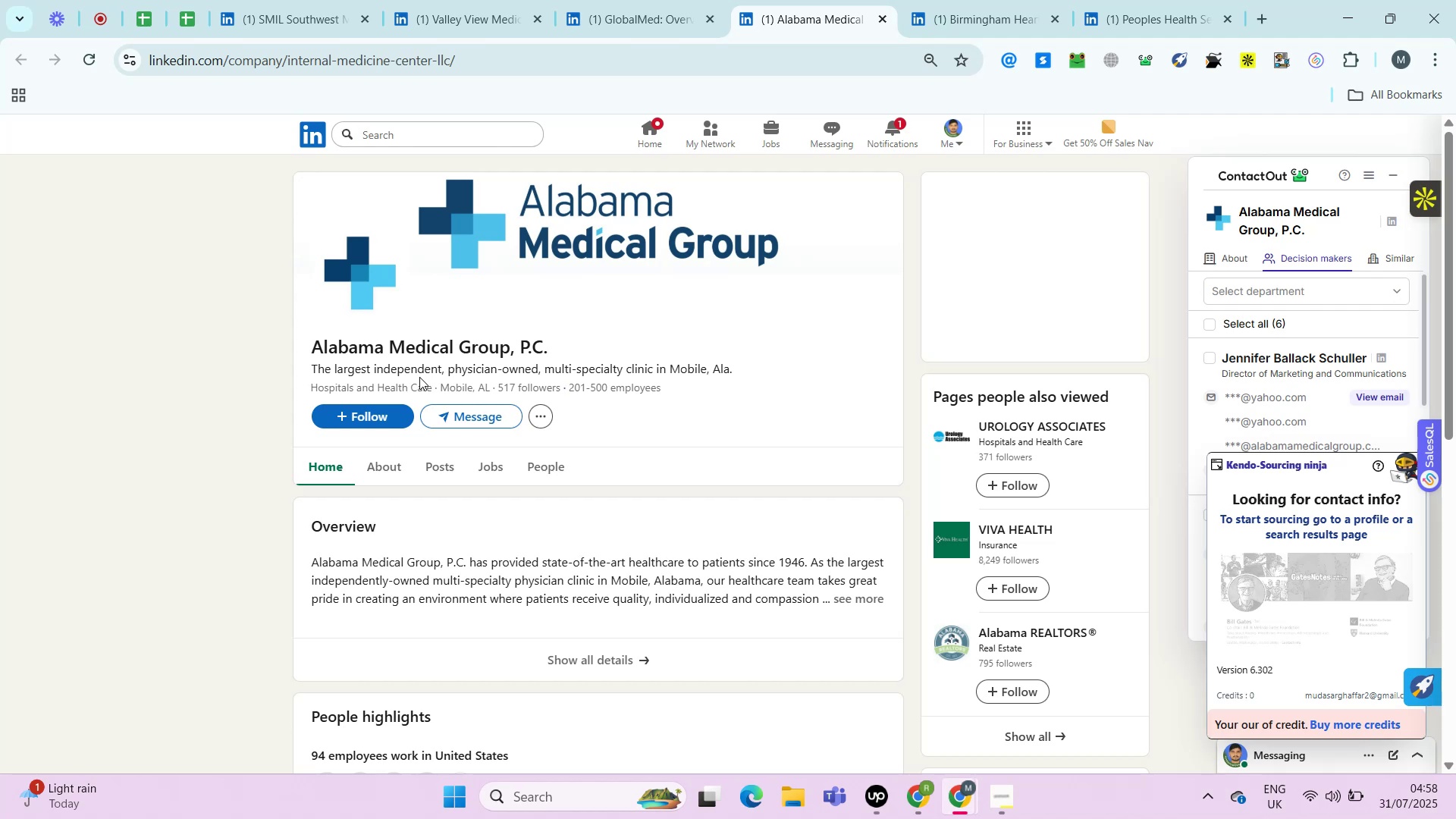 
key(Control+ControlLeft)
 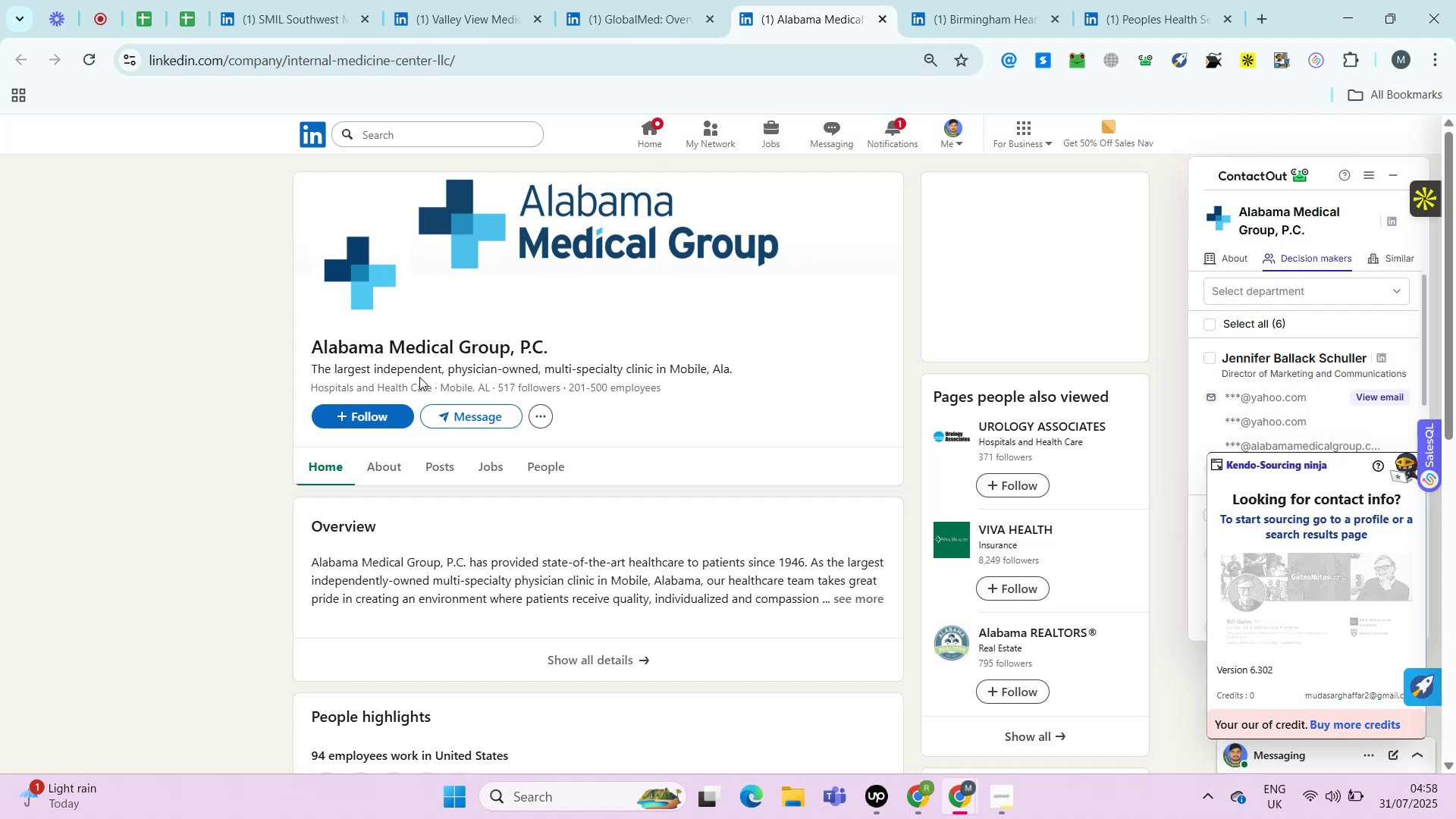 
key(Alt+Control+AltRight)
 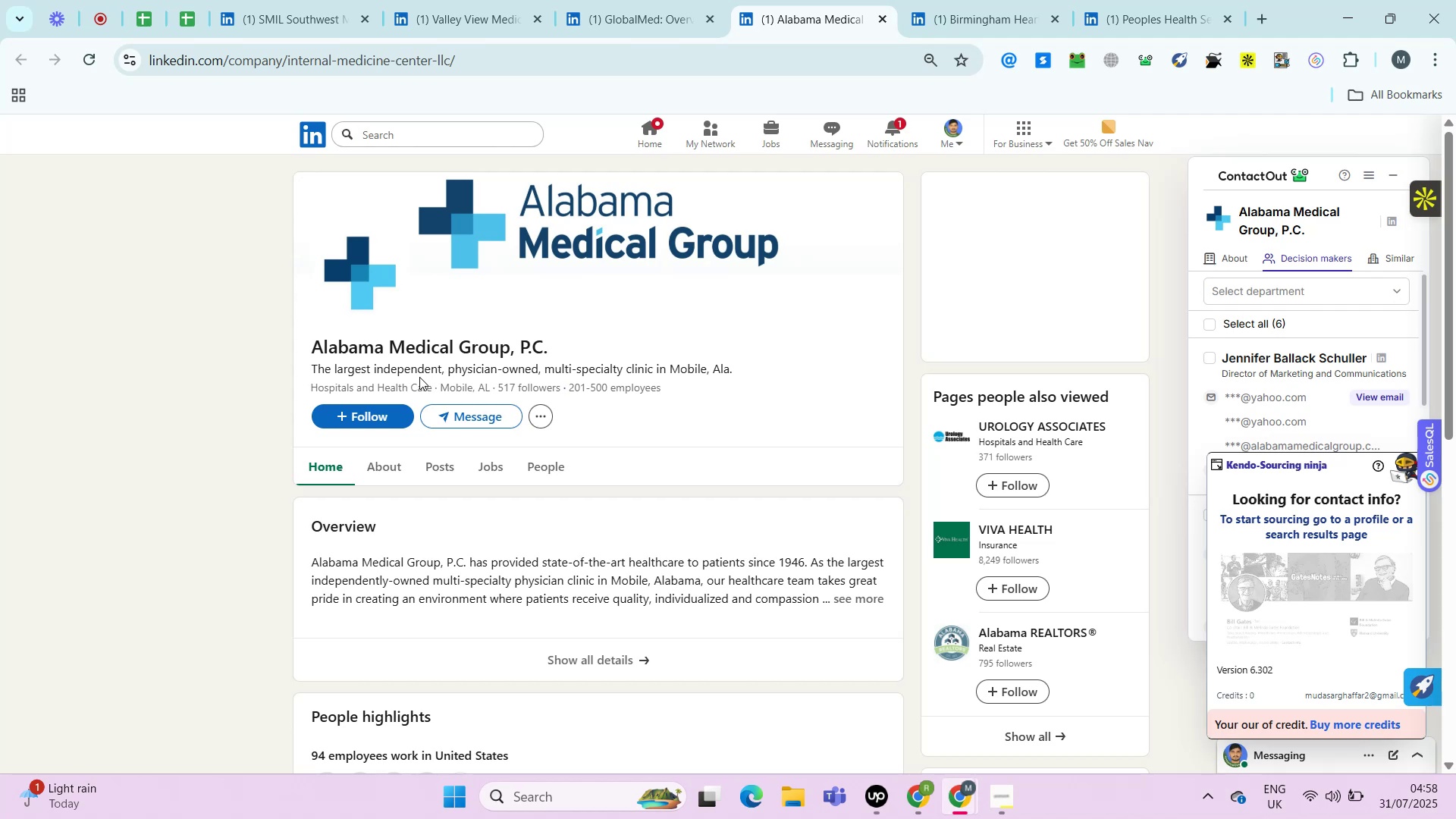 
key(Alt+Control+ControlRight)
 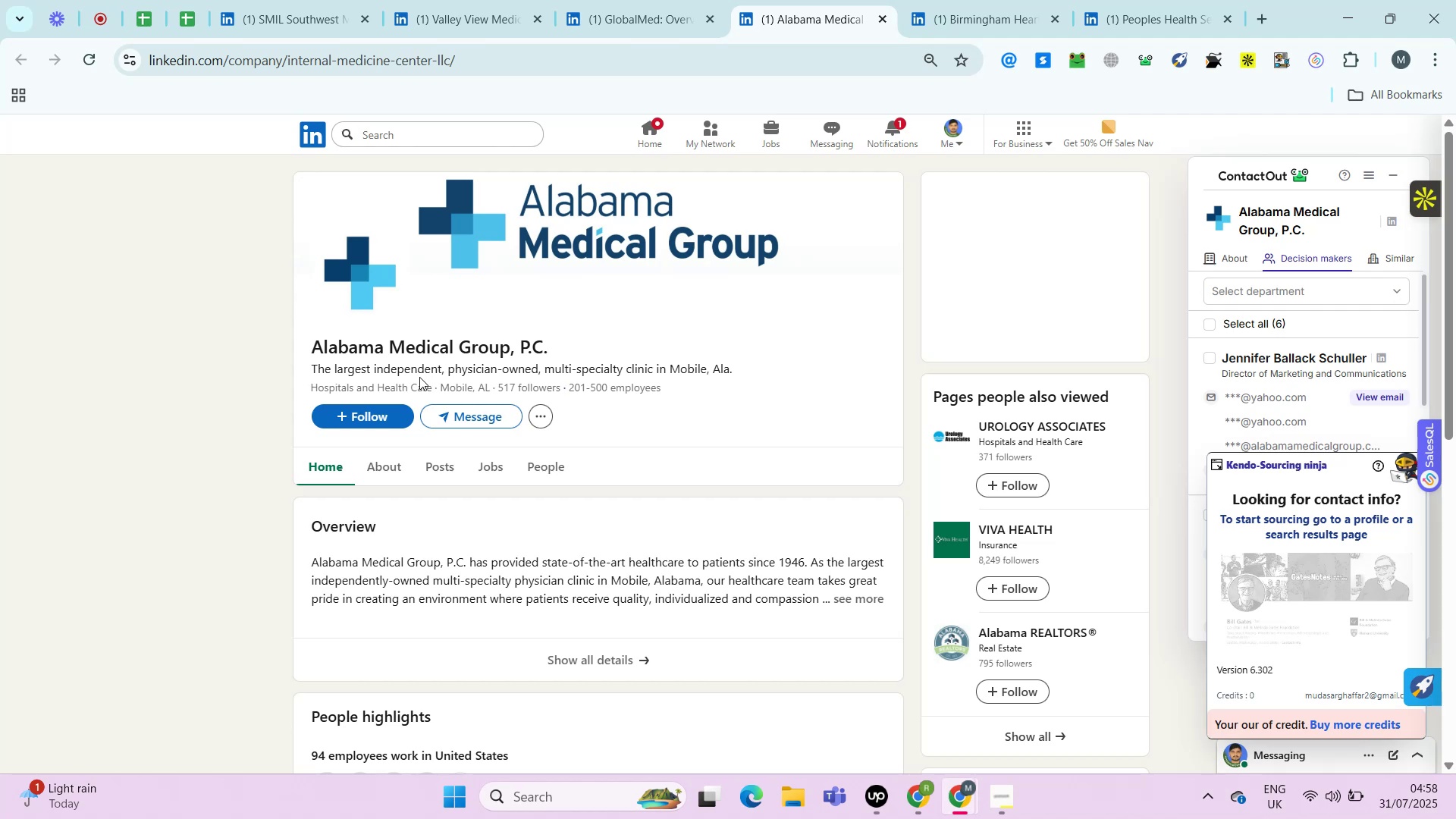 
key(Control+ControlLeft)
 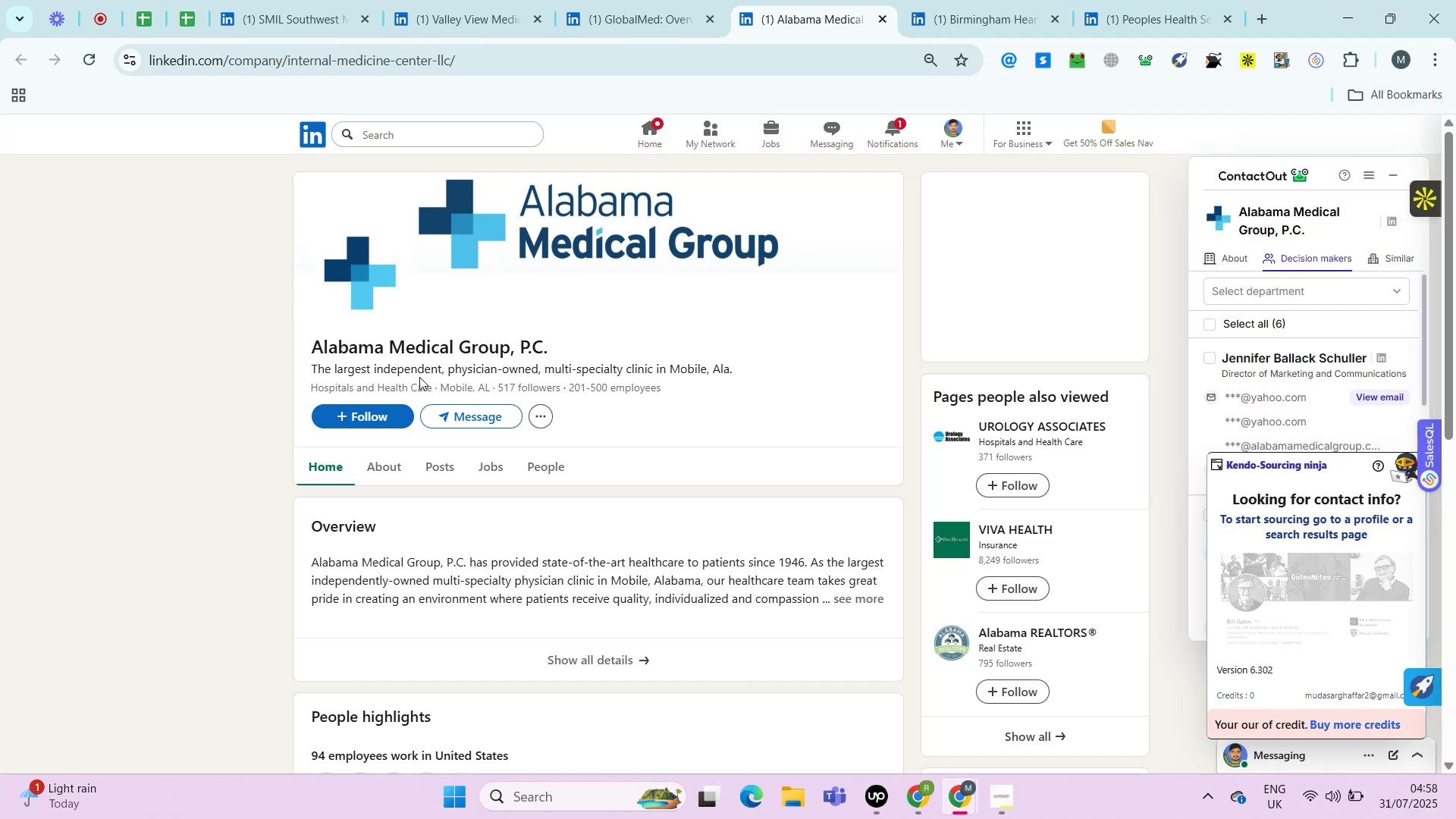 
key(Alt+Control+AltRight)
 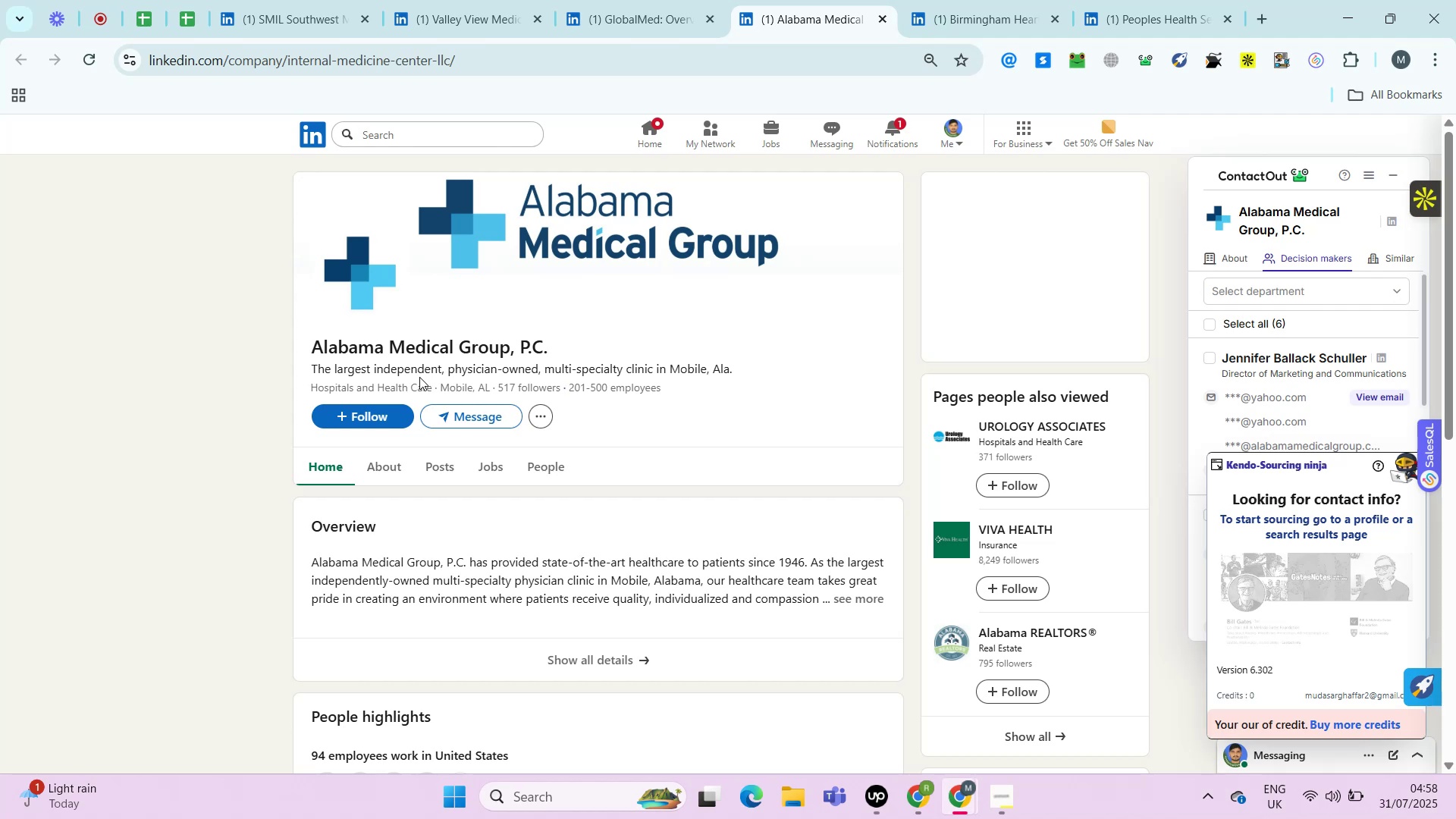 
key(Control+ControlLeft)
 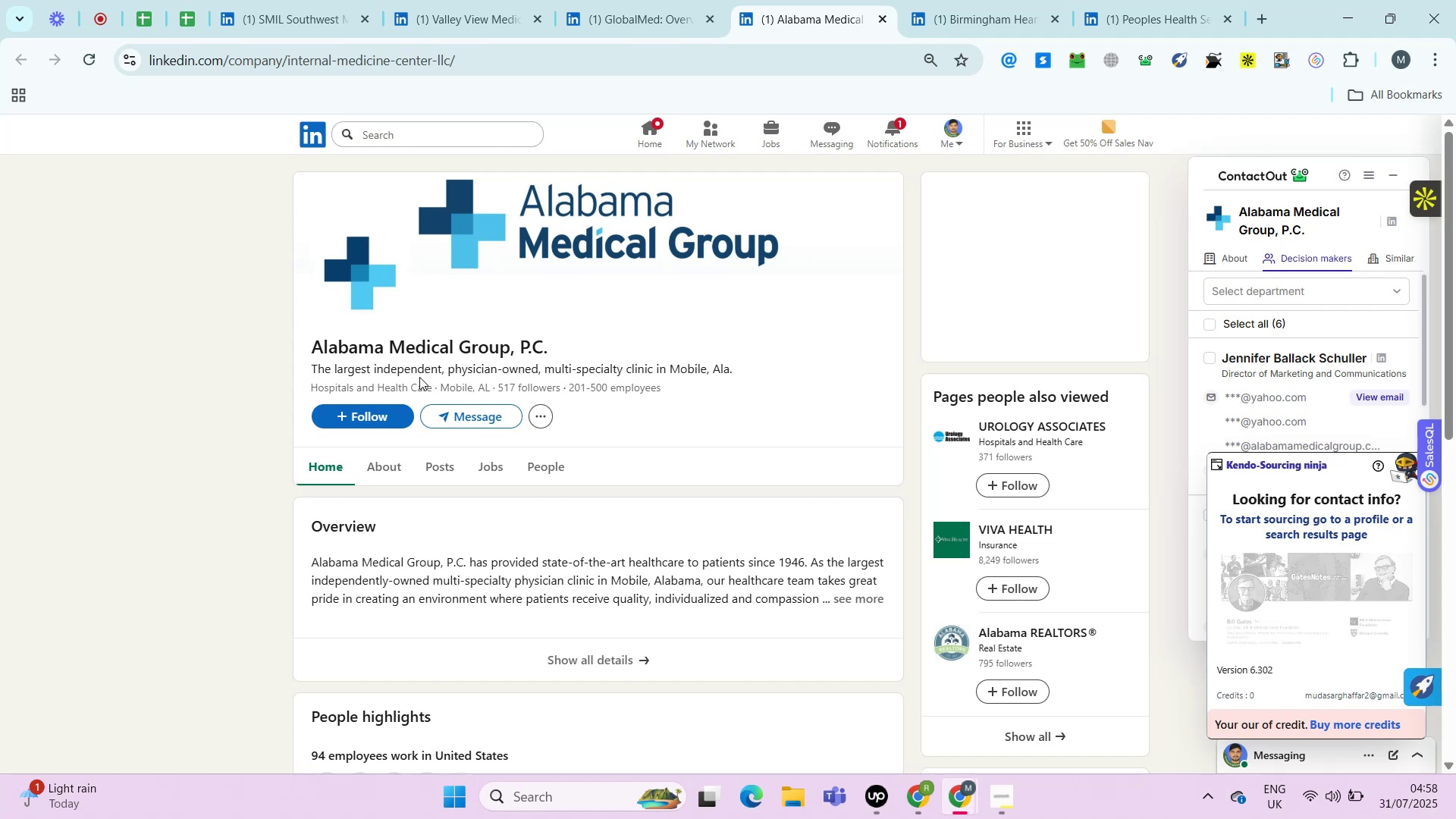 
key(Alt+Control+AltRight)
 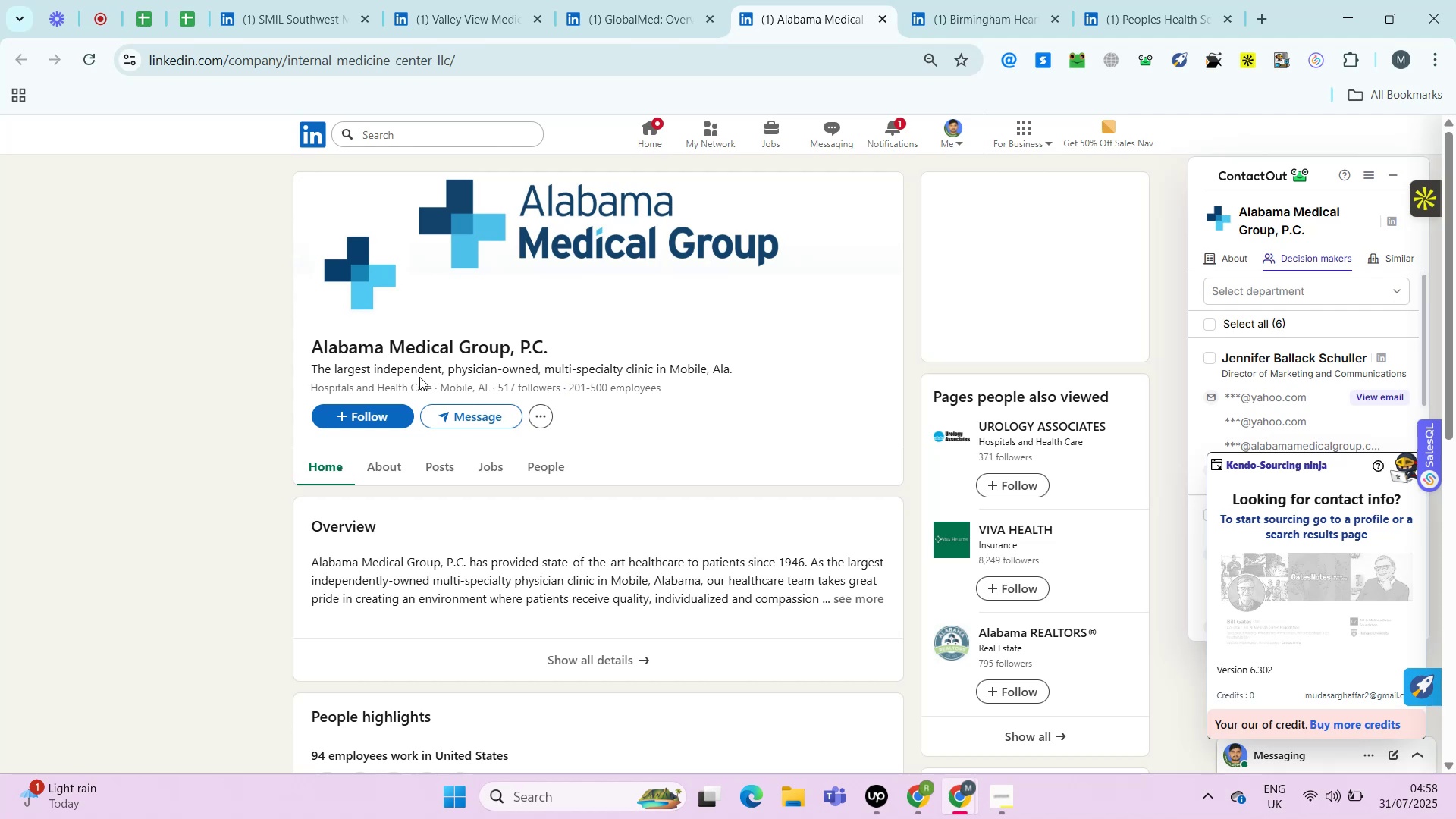 
key(Control+ControlLeft)
 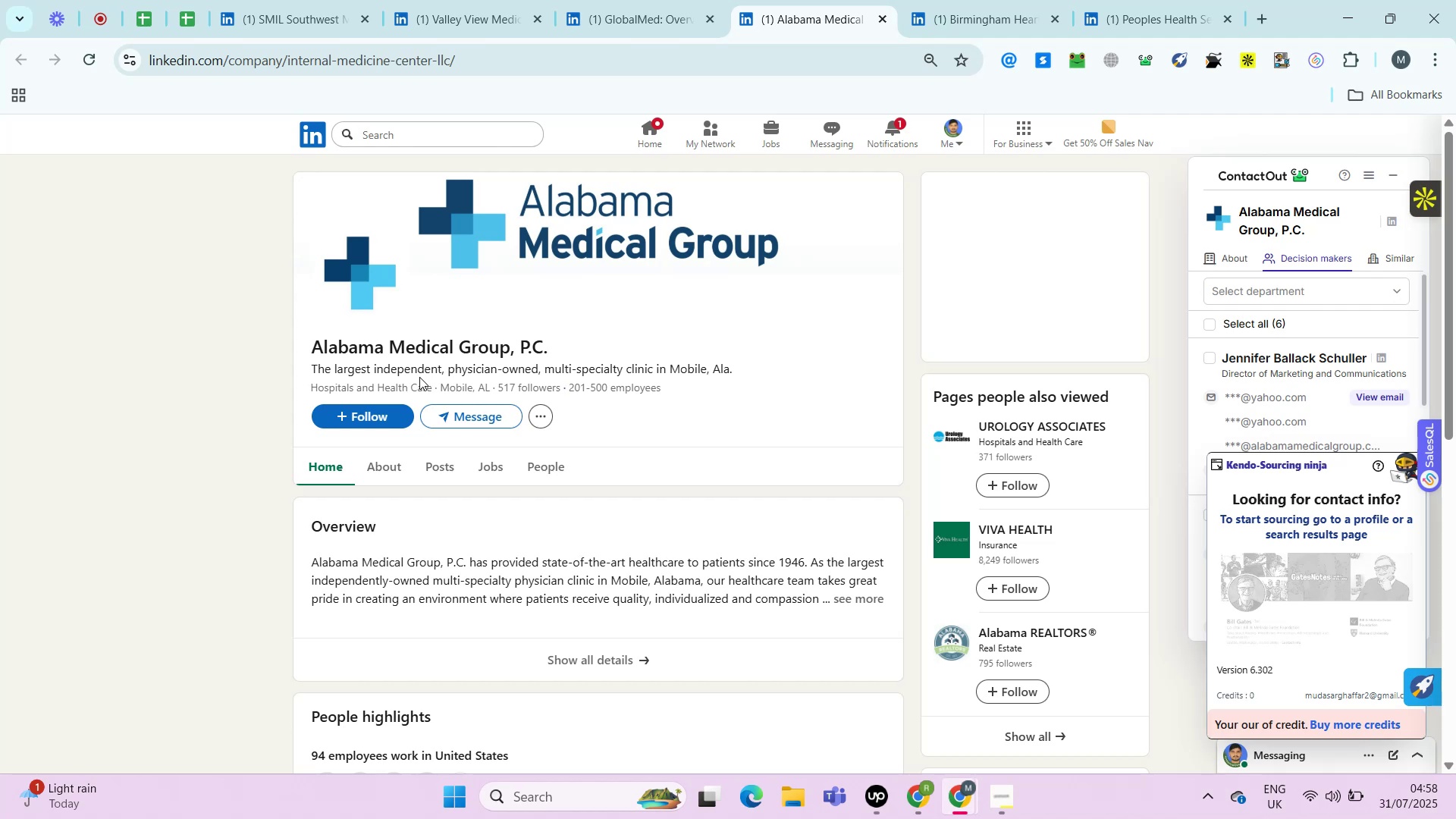 
key(Alt+Control+AltRight)
 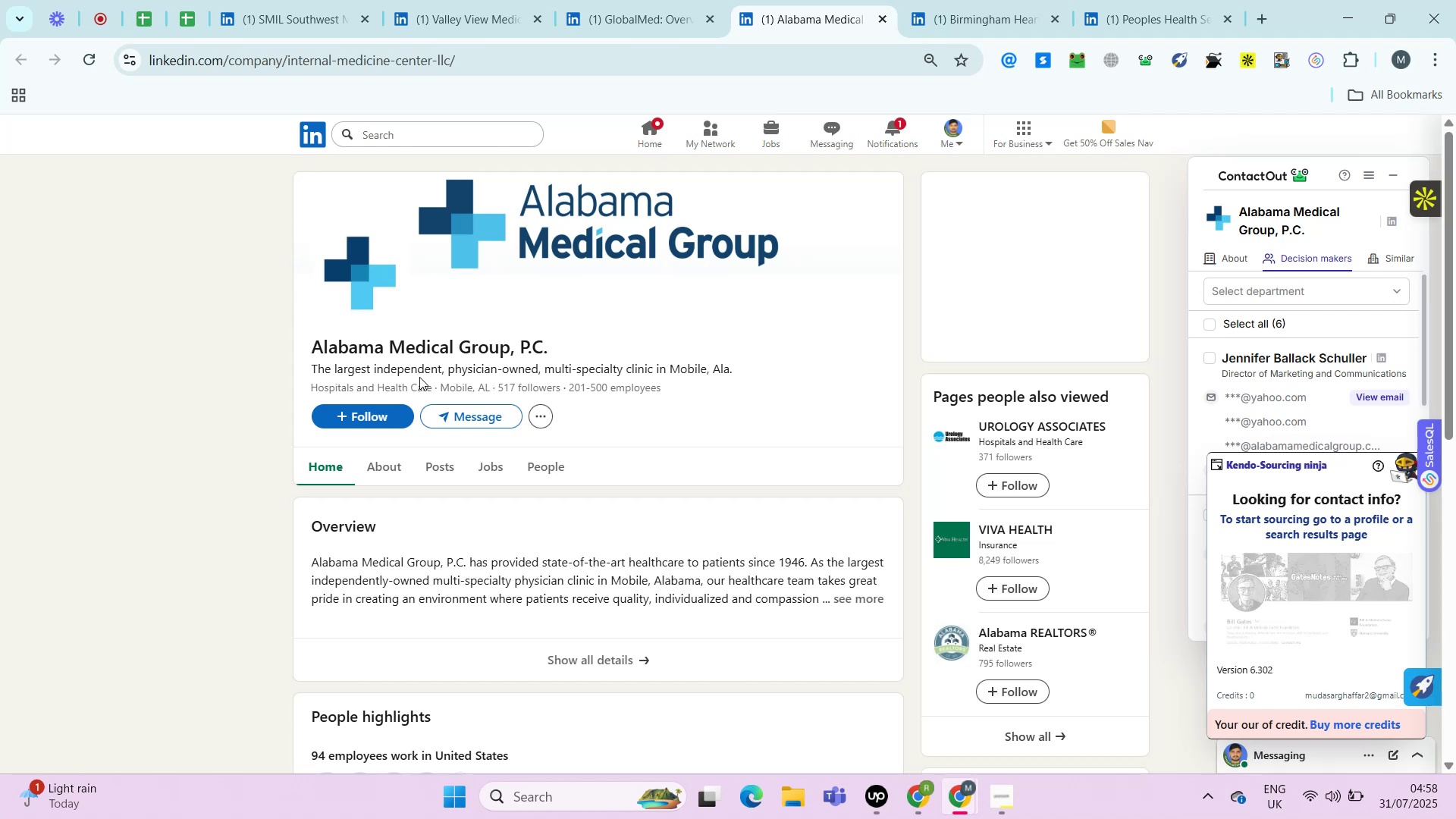 
key(Alt+Control+ControlRight)
 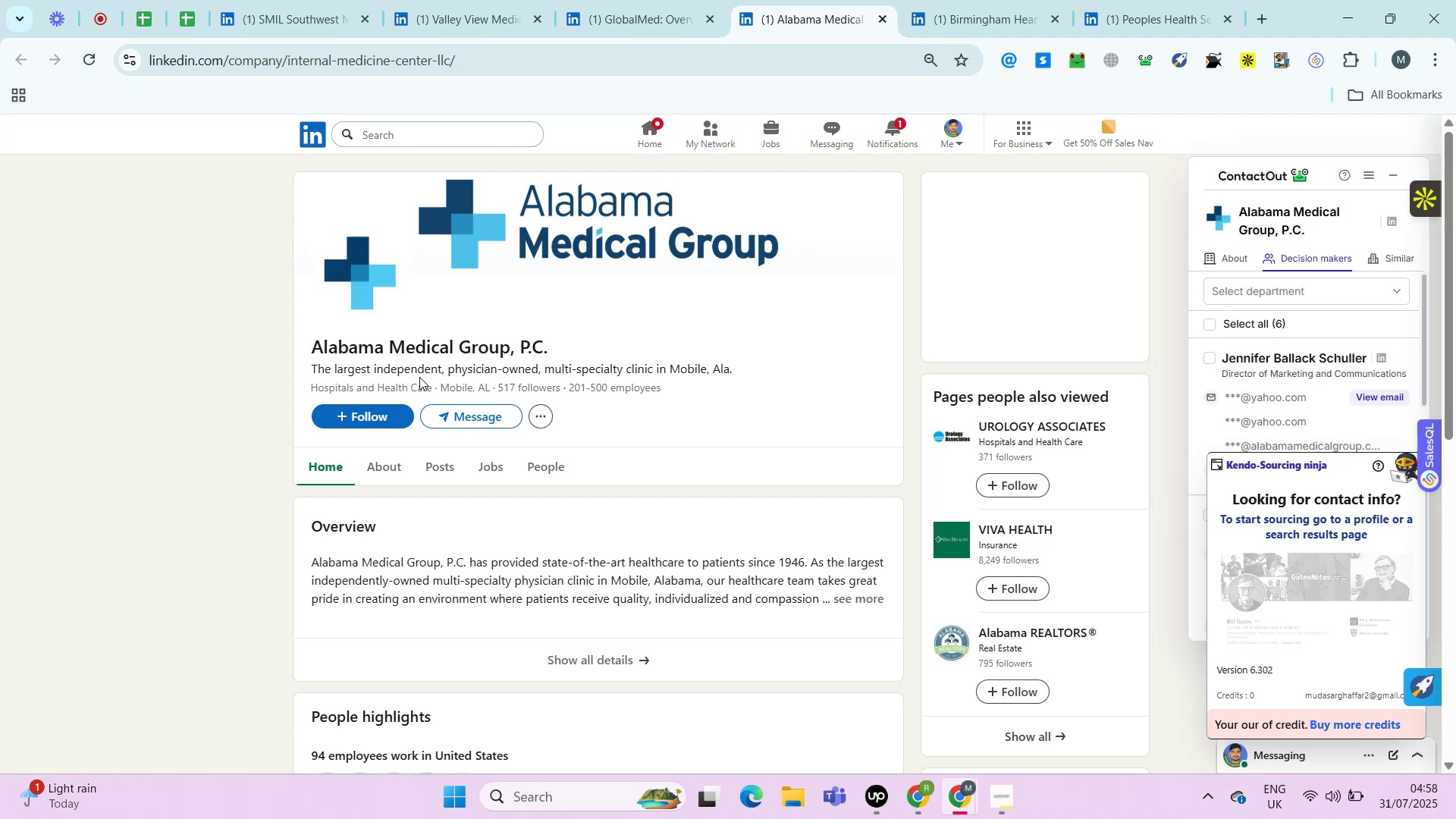 
key(Control+ControlLeft)
 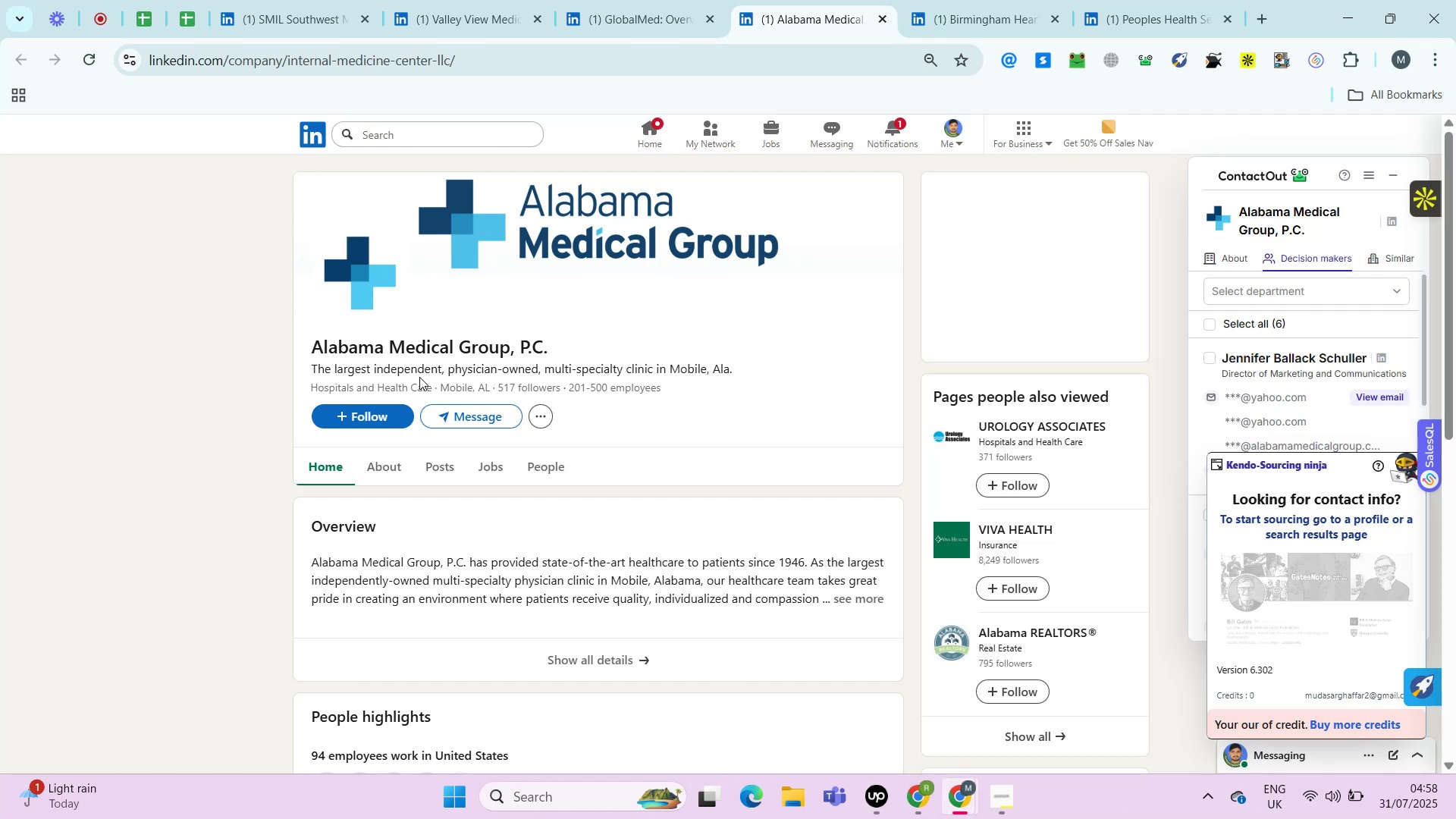 
key(Alt+Control+AltRight)
 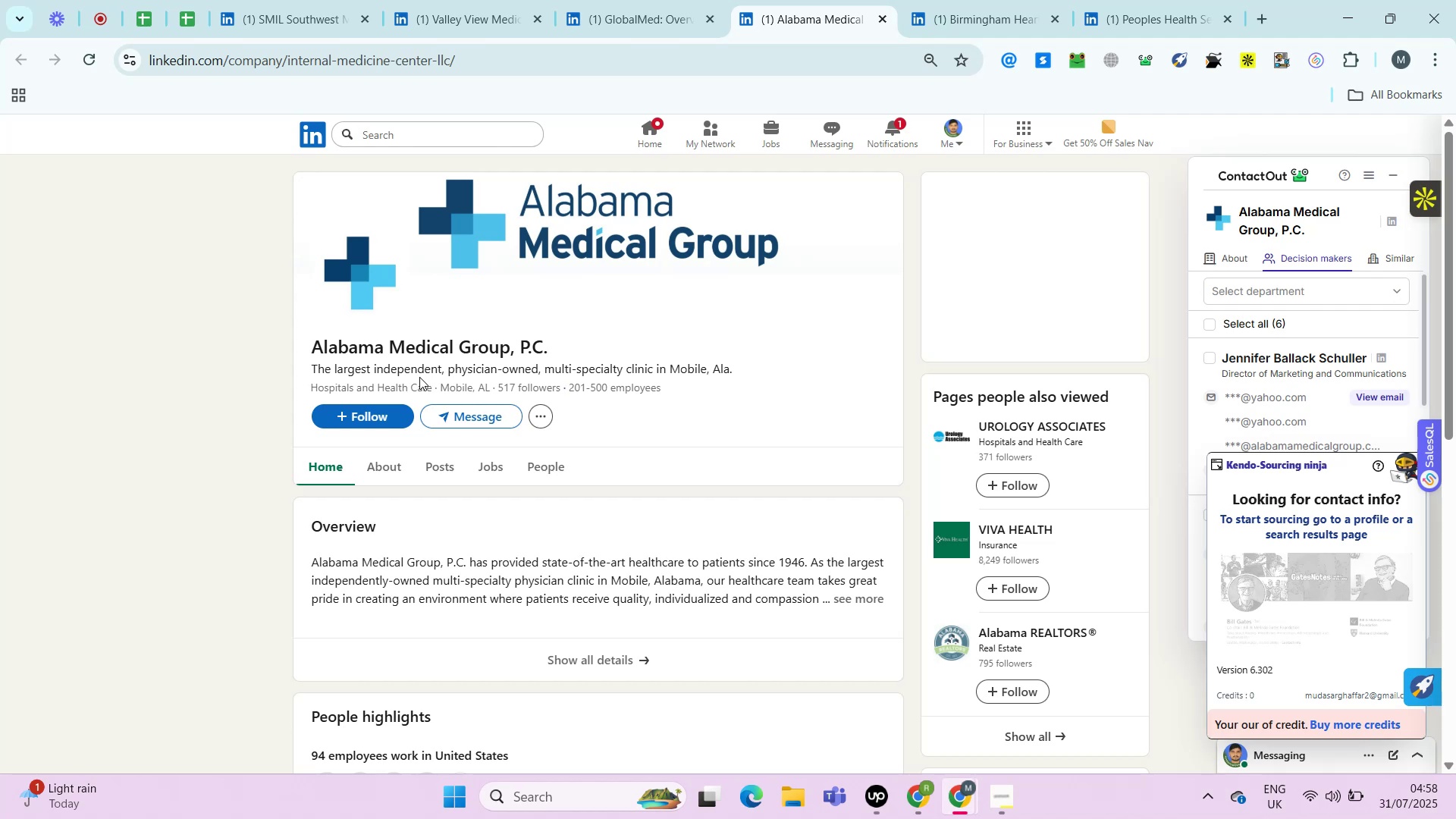 
key(Alt+Control+ControlRight)
 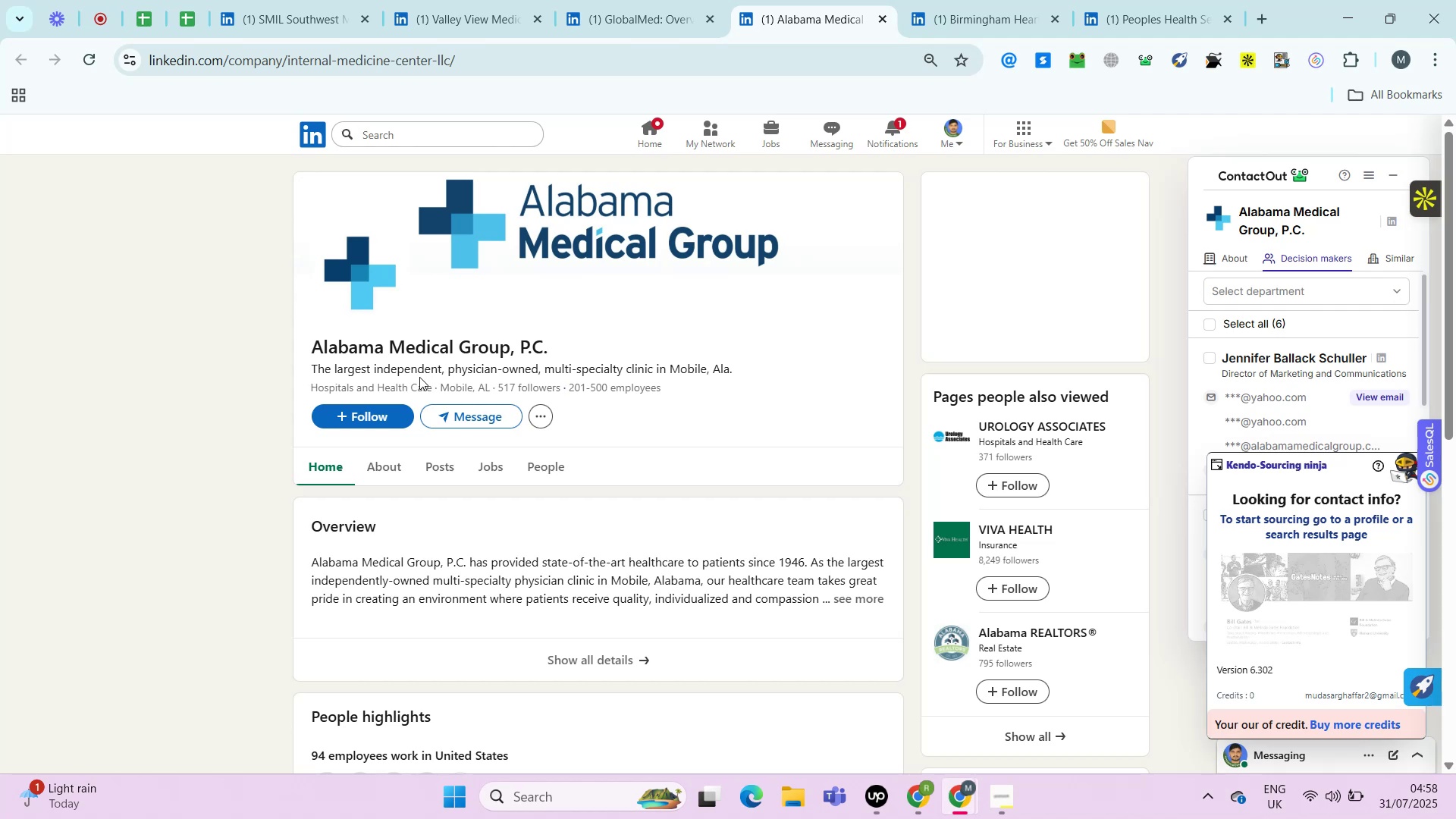 
key(Control+ControlLeft)
 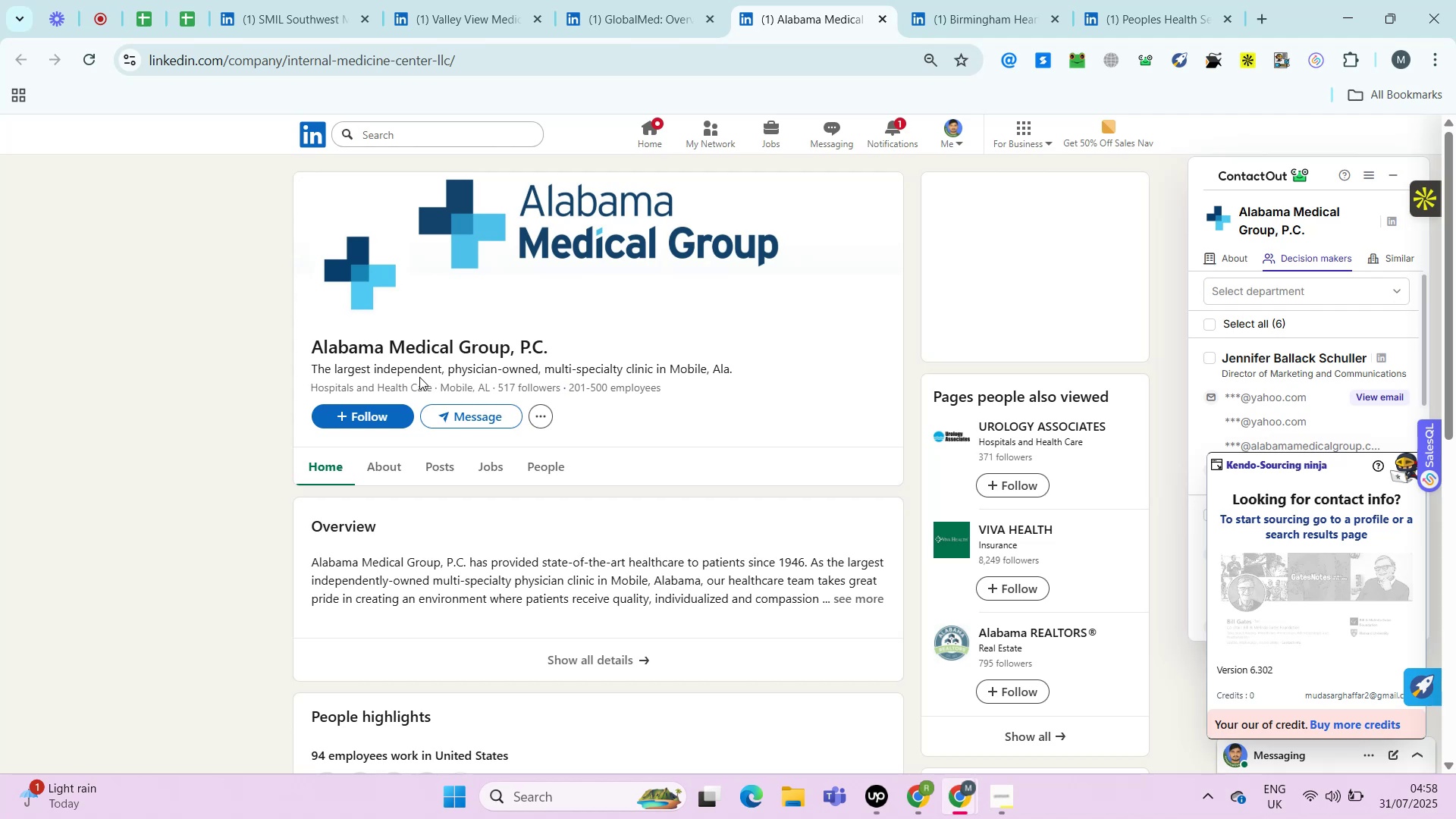 
key(Alt+Control+AltRight)
 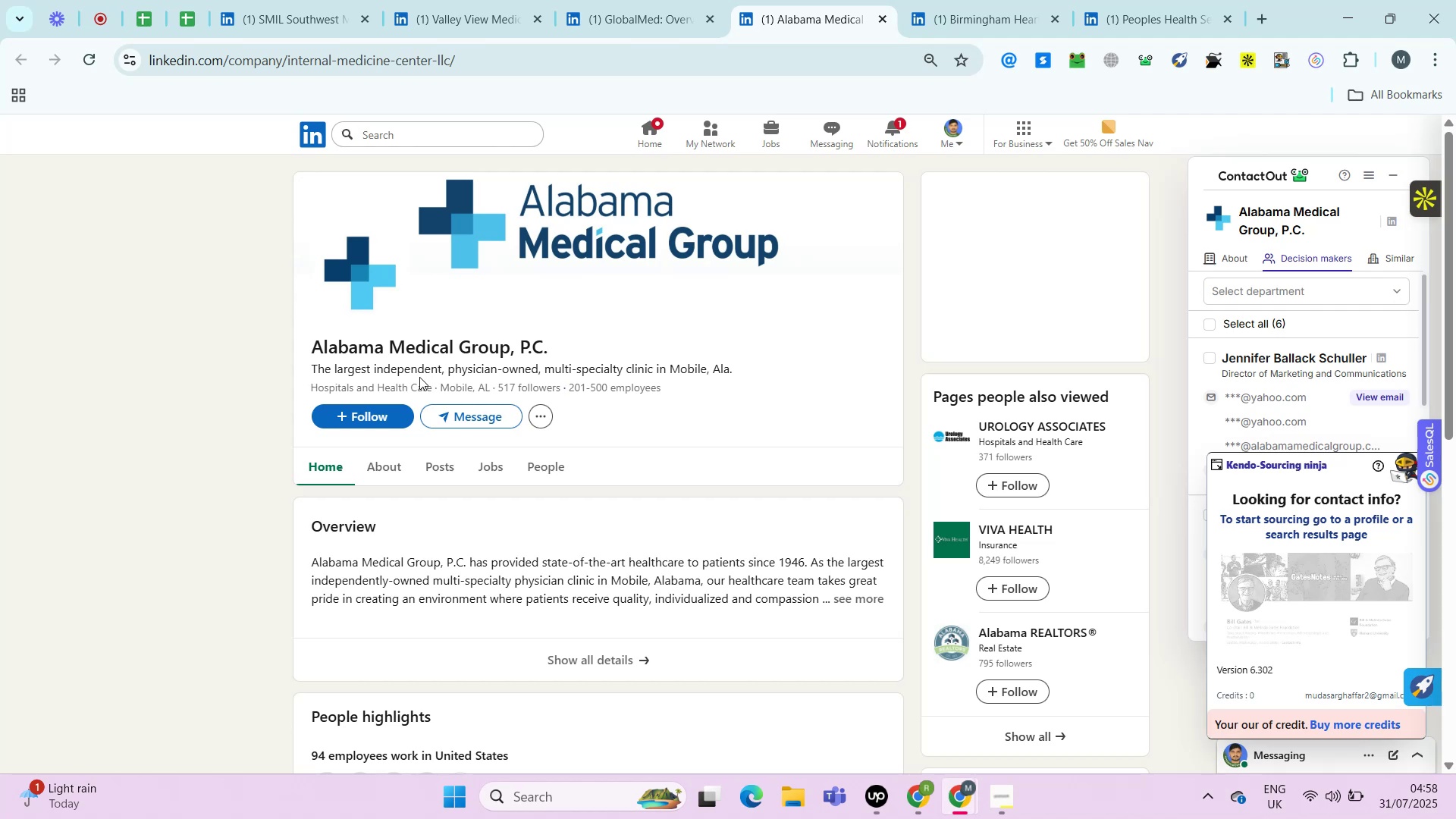 
key(Alt+Control+ControlRight)
 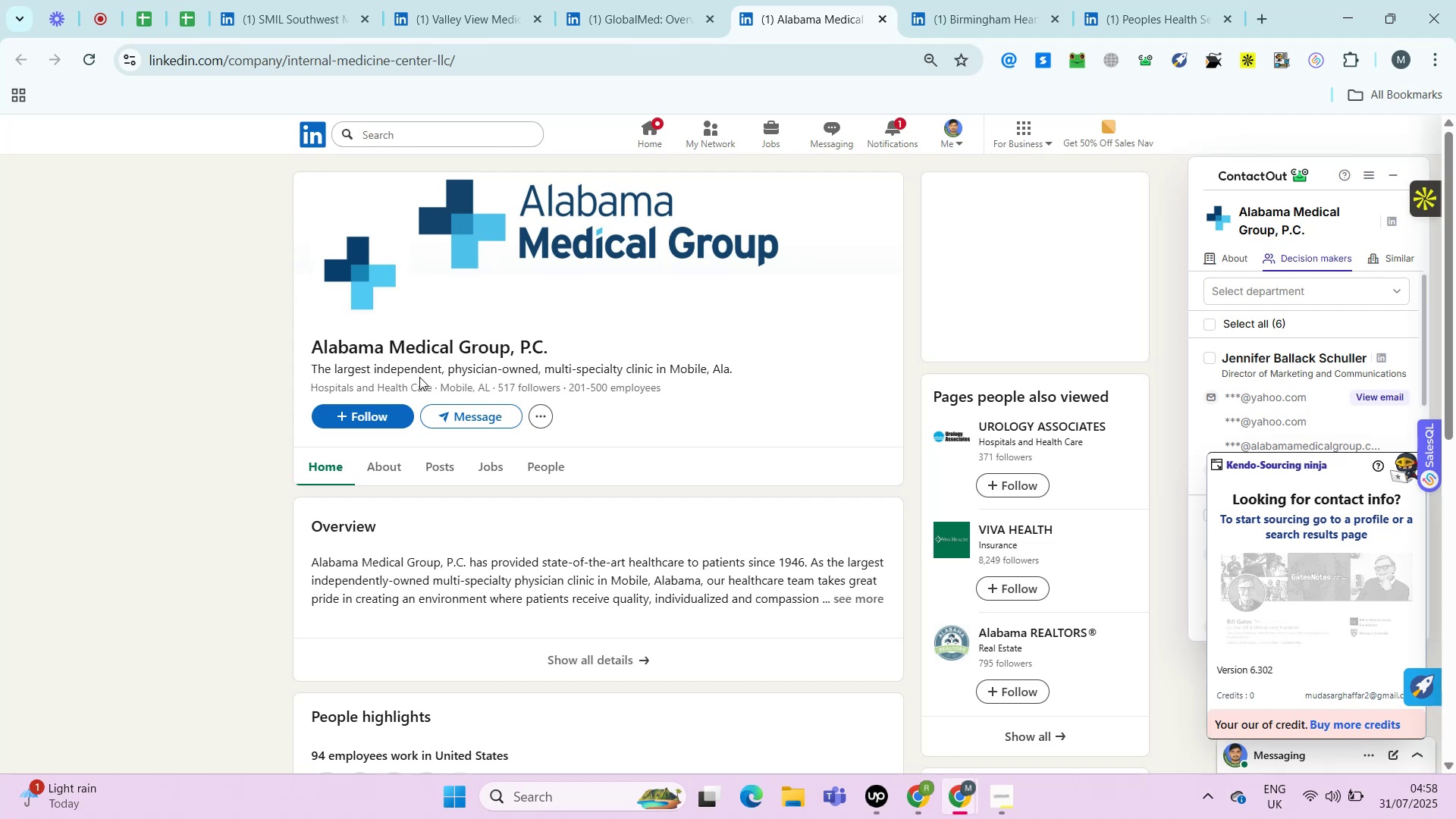 
key(Control+ControlLeft)
 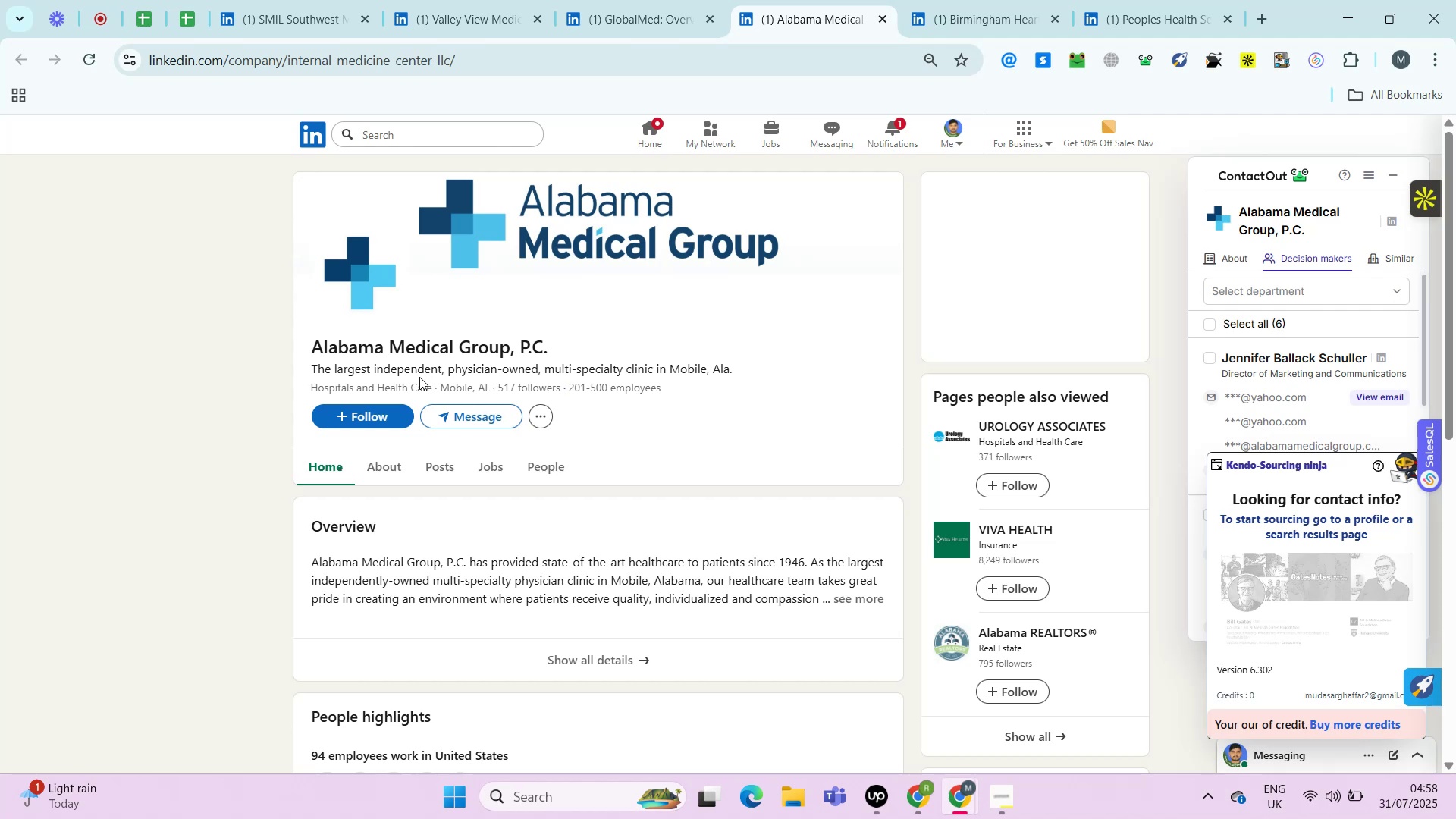 
key(Alt+Control+AltRight)
 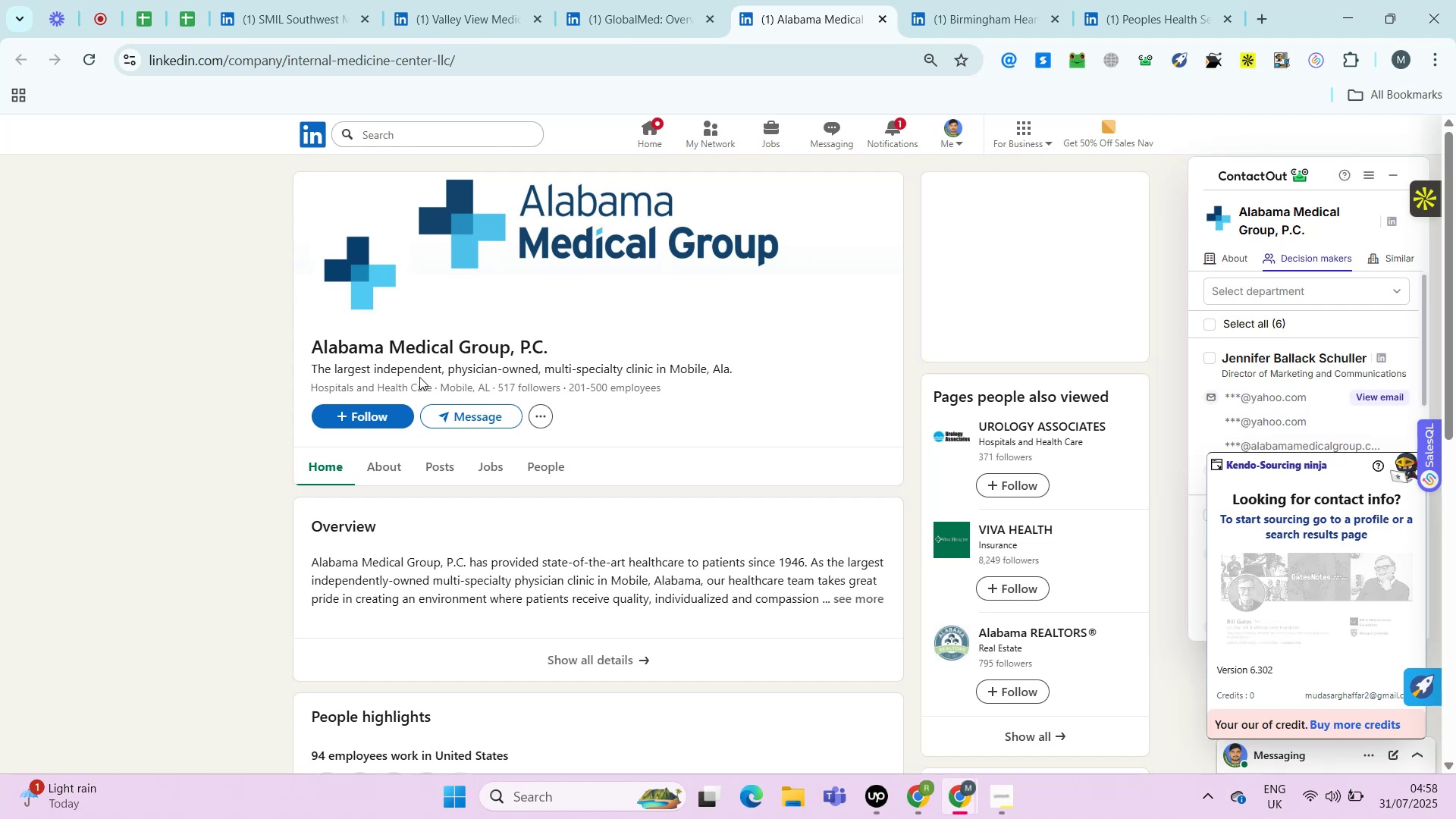 
key(Alt+Control+ControlRight)
 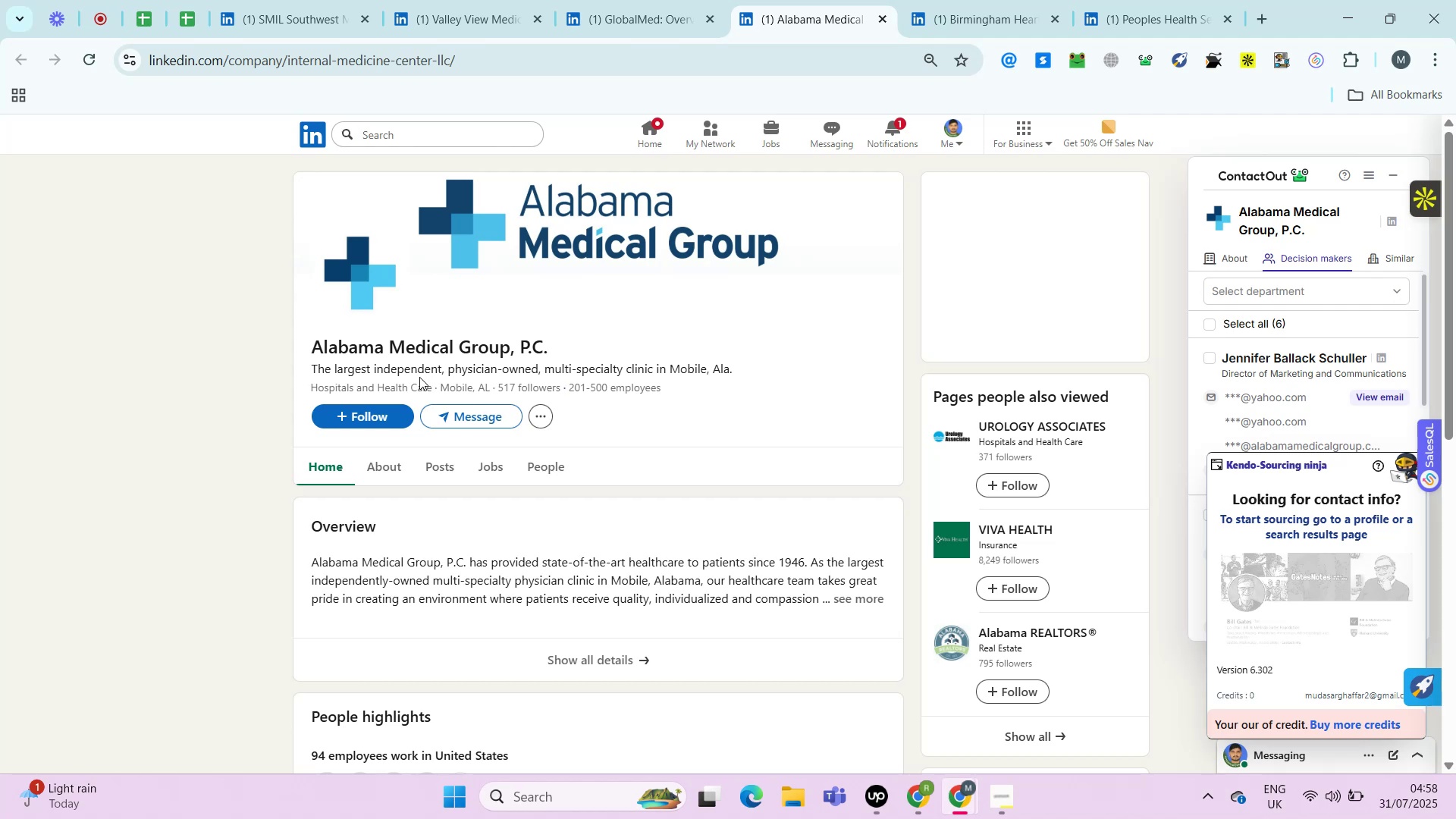 
key(Control+ControlLeft)
 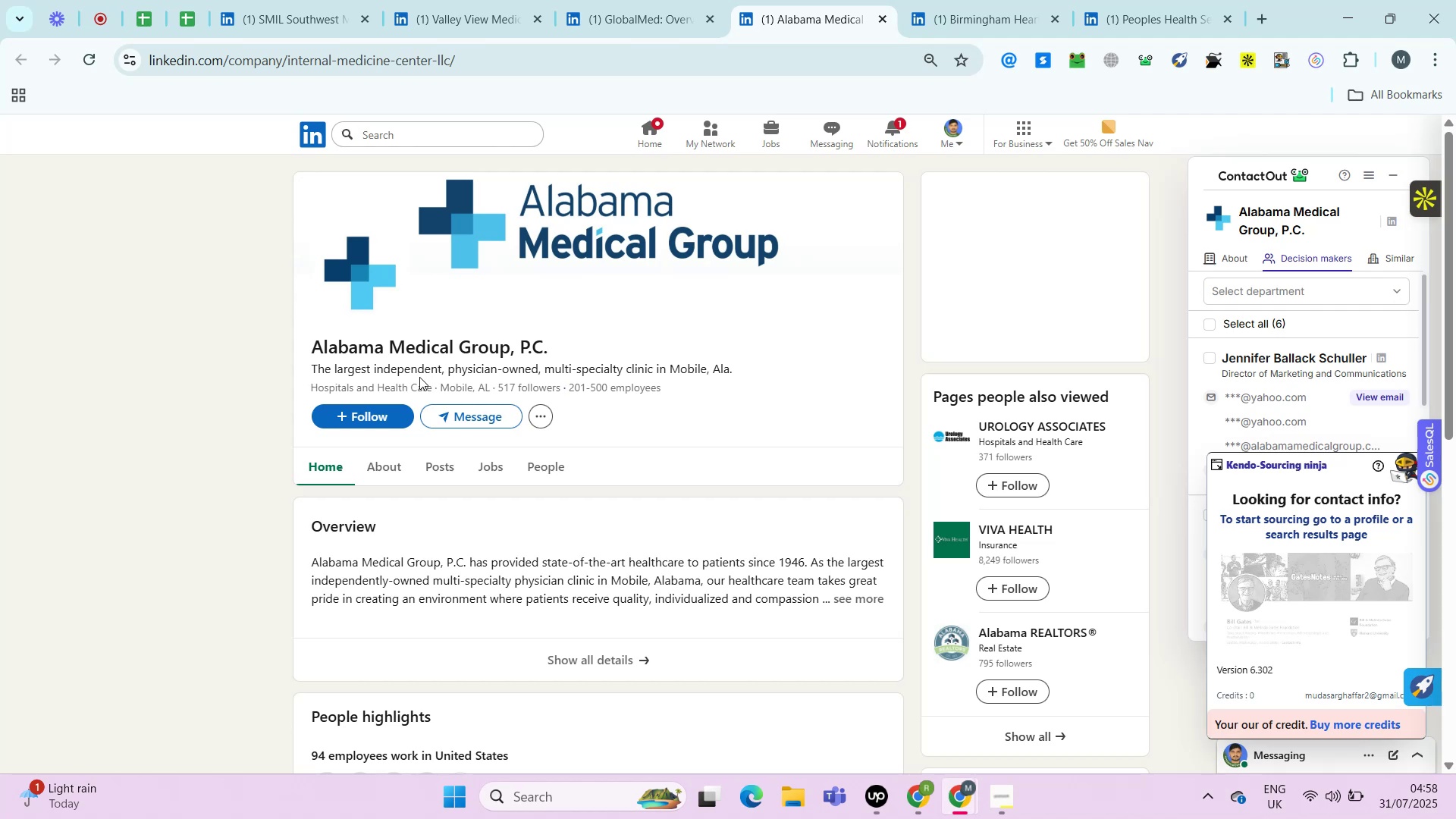 
key(Alt+Control+AltRight)
 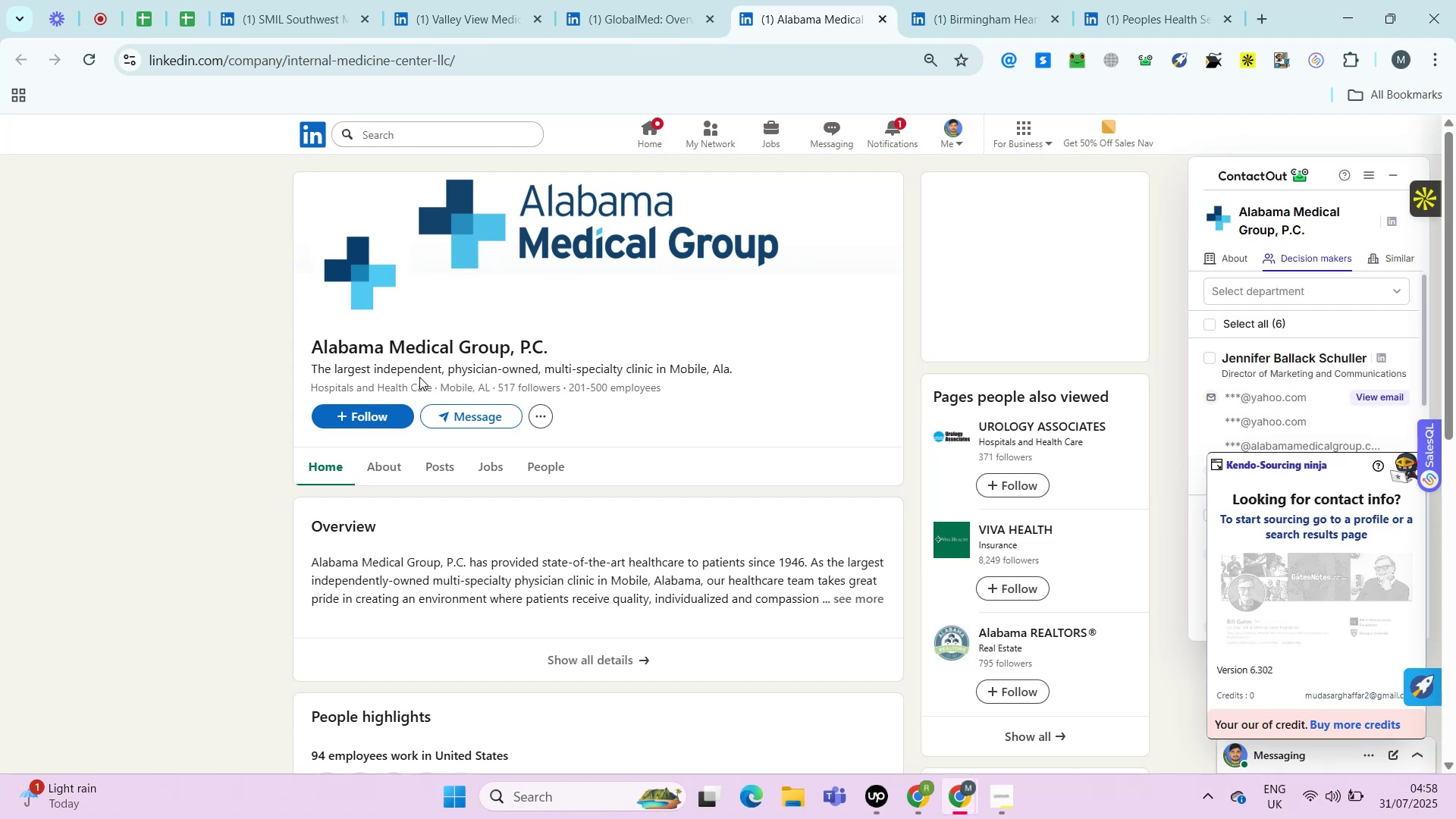 
key(Alt+Control+ControlRight)
 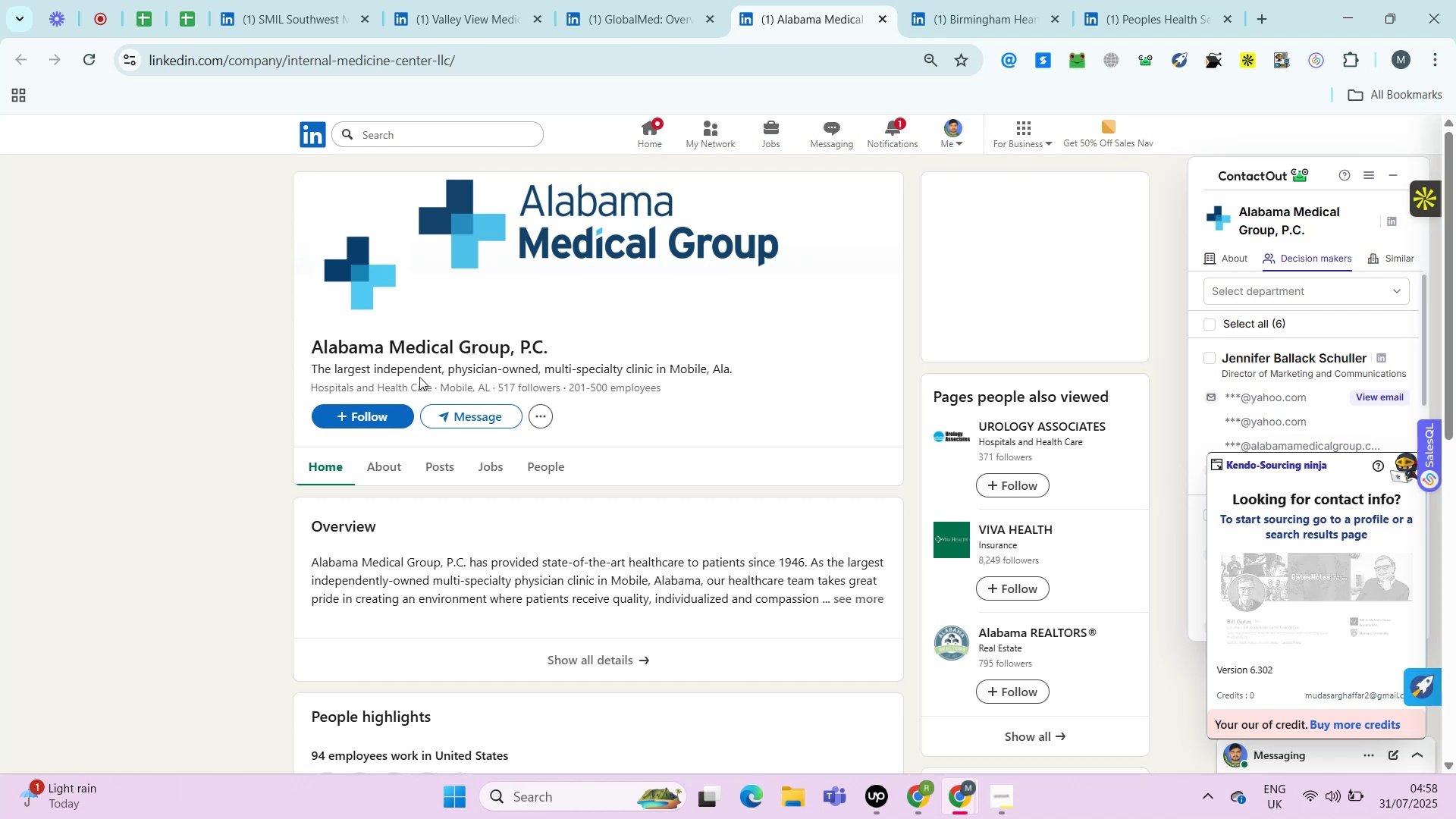 
key(Control+ControlLeft)
 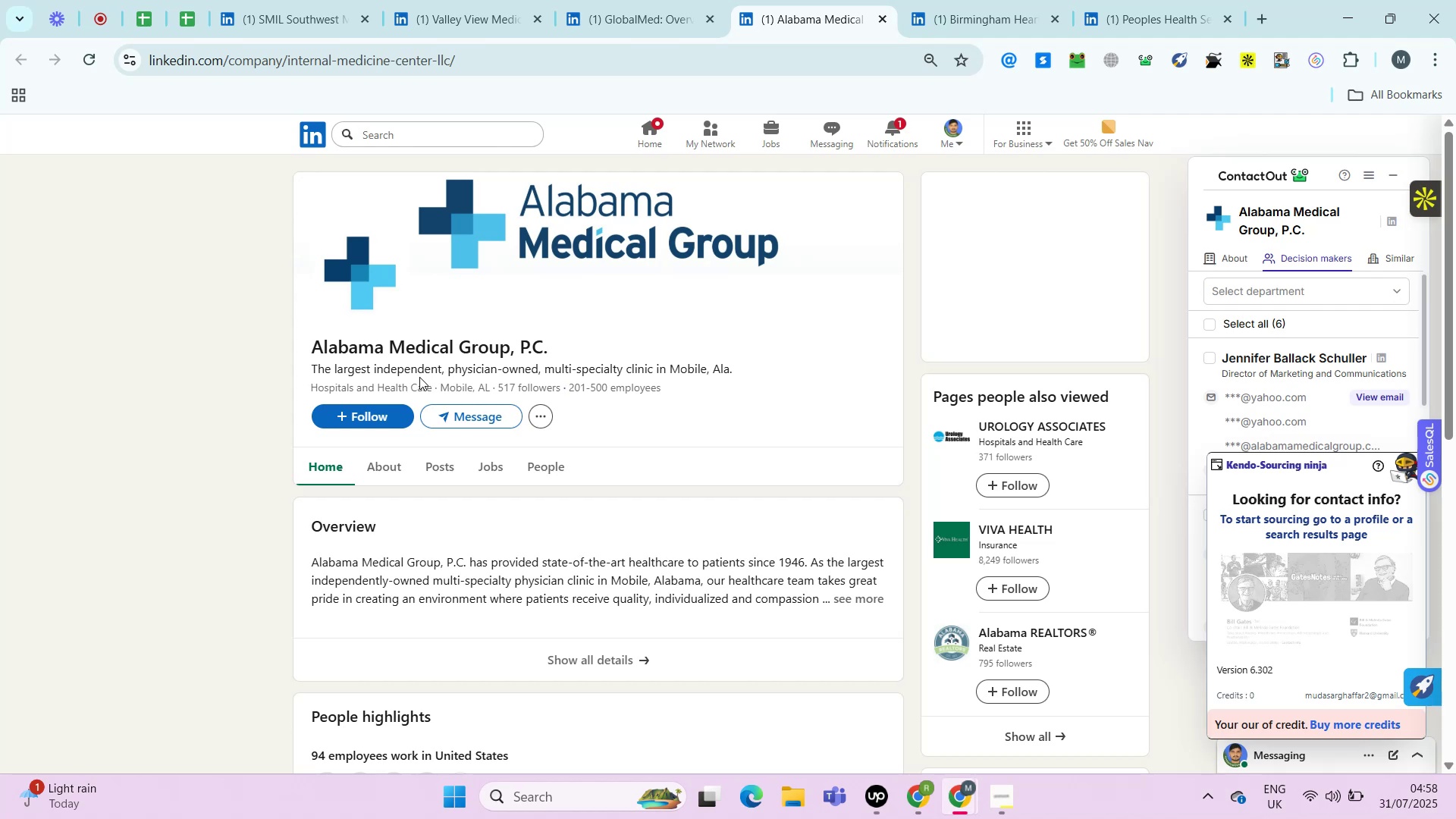 
key(Alt+Control+AltRight)
 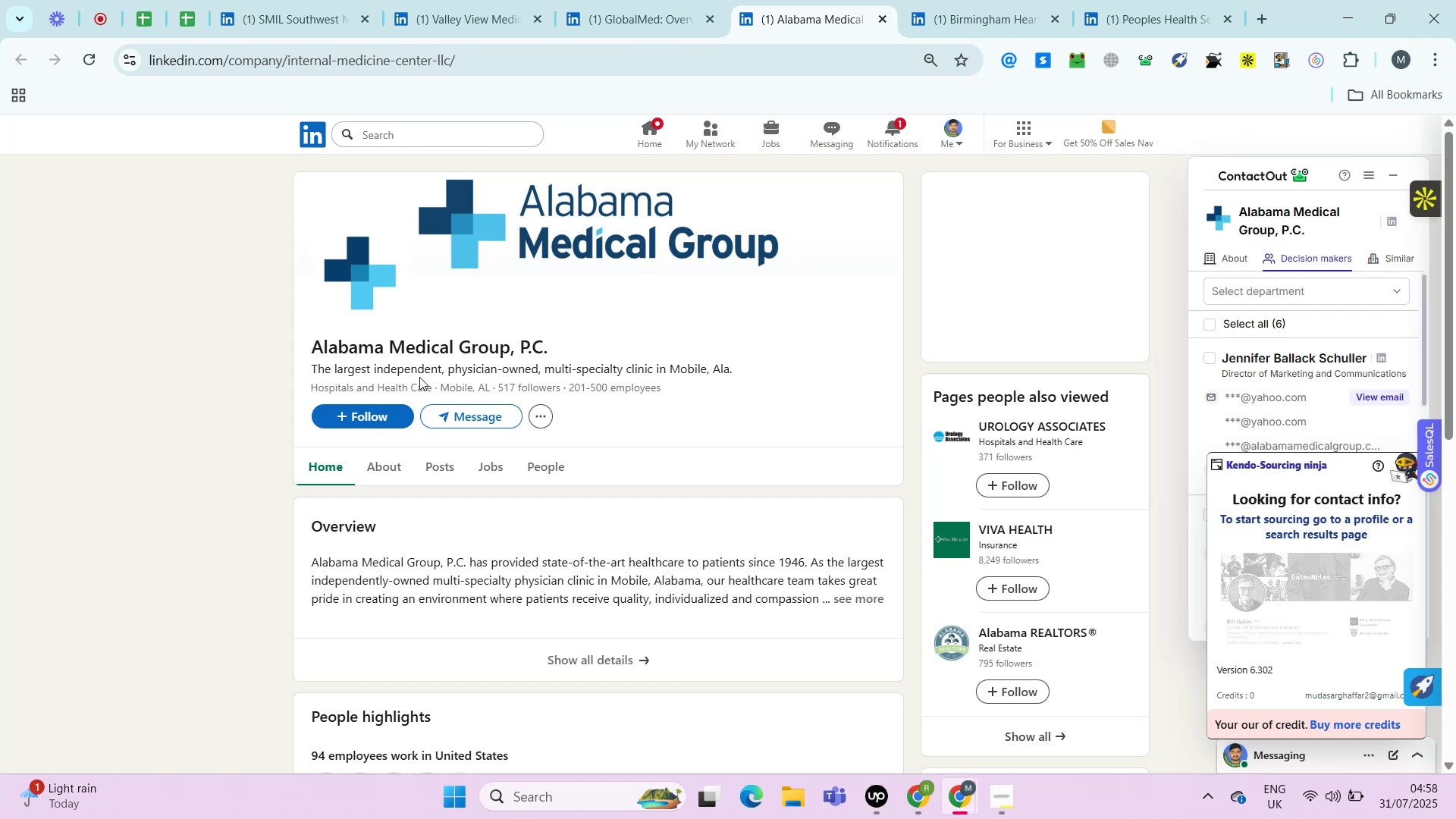 
key(Alt+Control+ControlRight)
 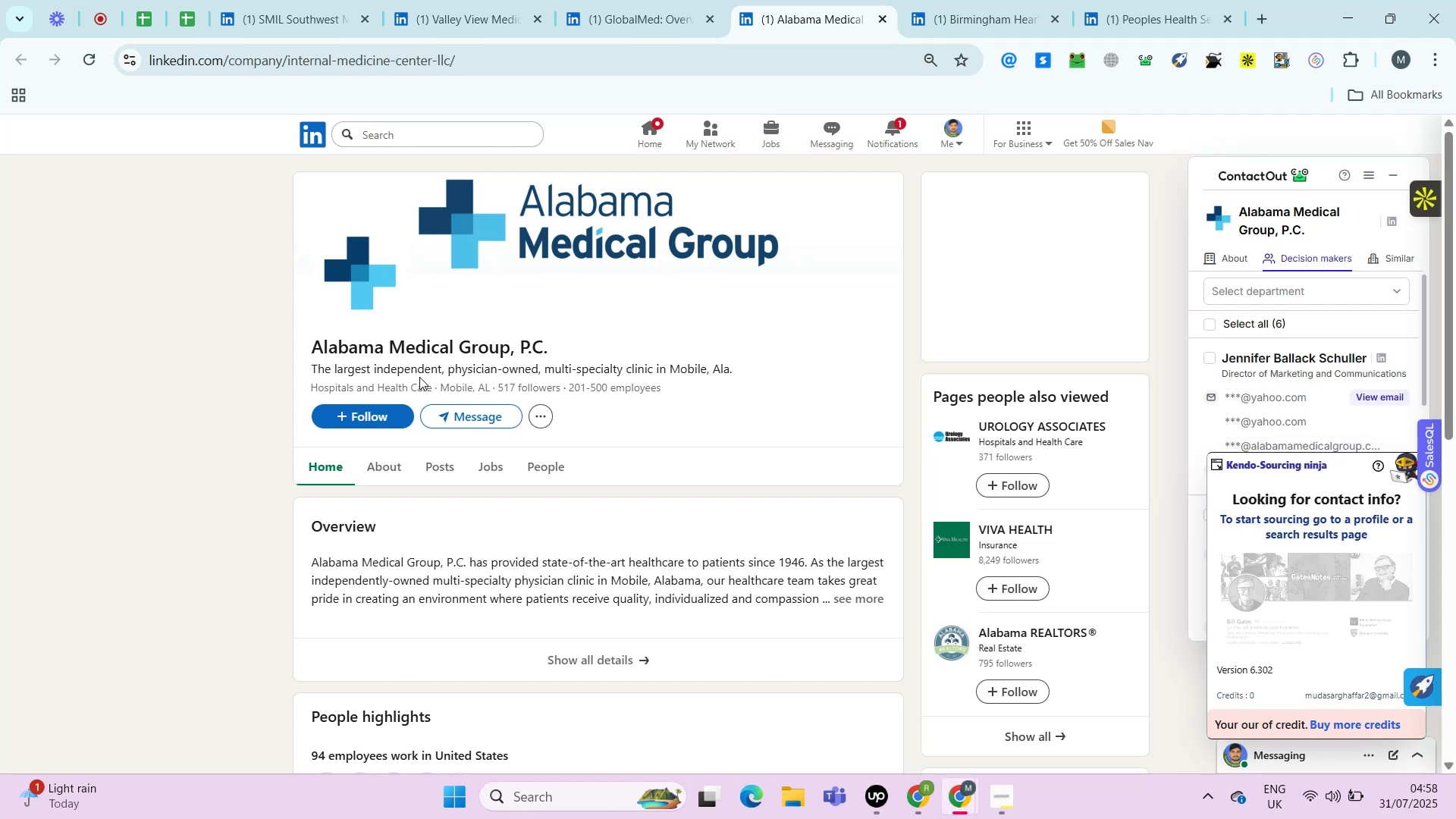 
key(Control+ControlLeft)
 